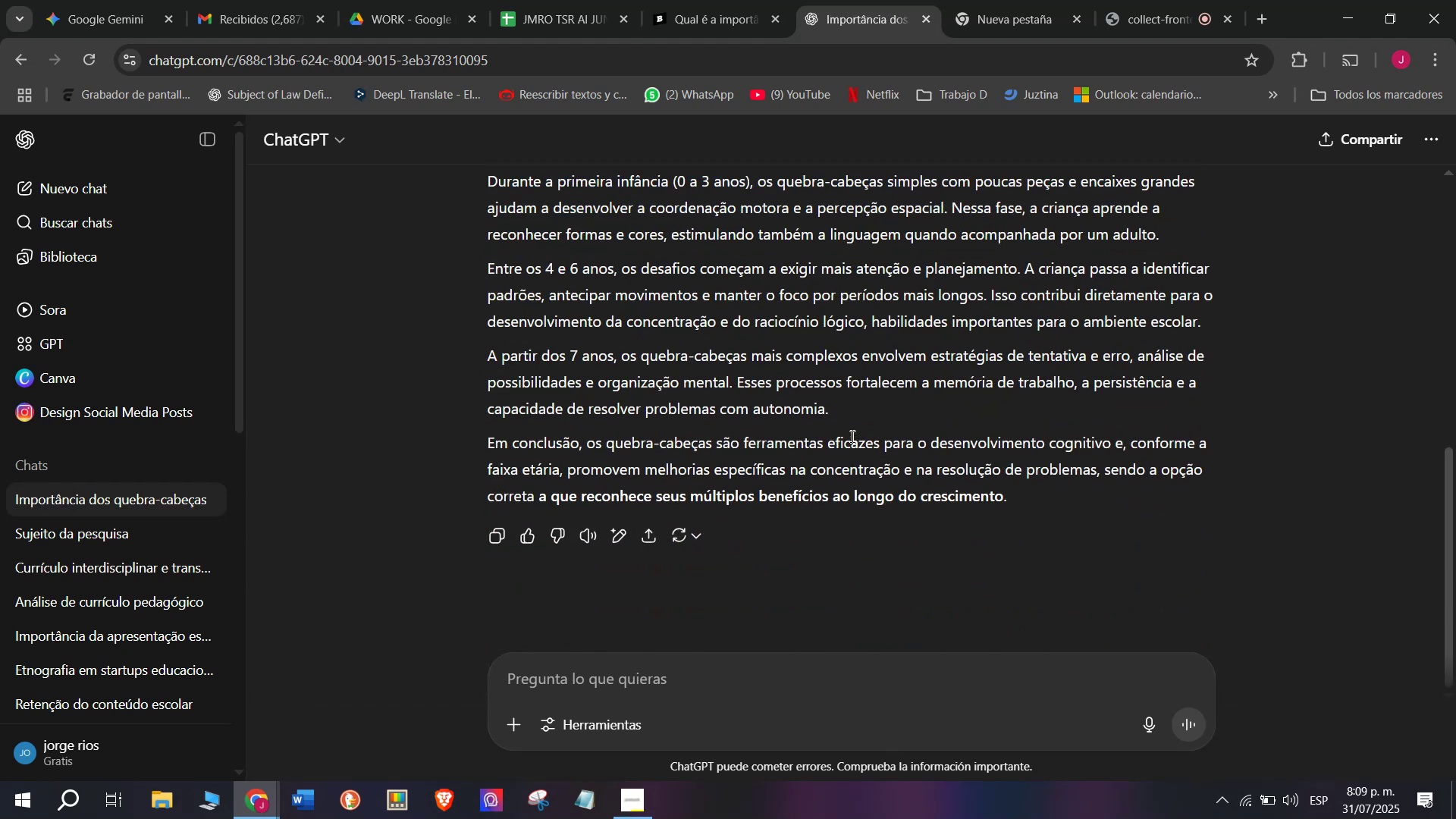 
left_click_drag(start_coordinate=[856, 409], to_coordinate=[488, 190])
 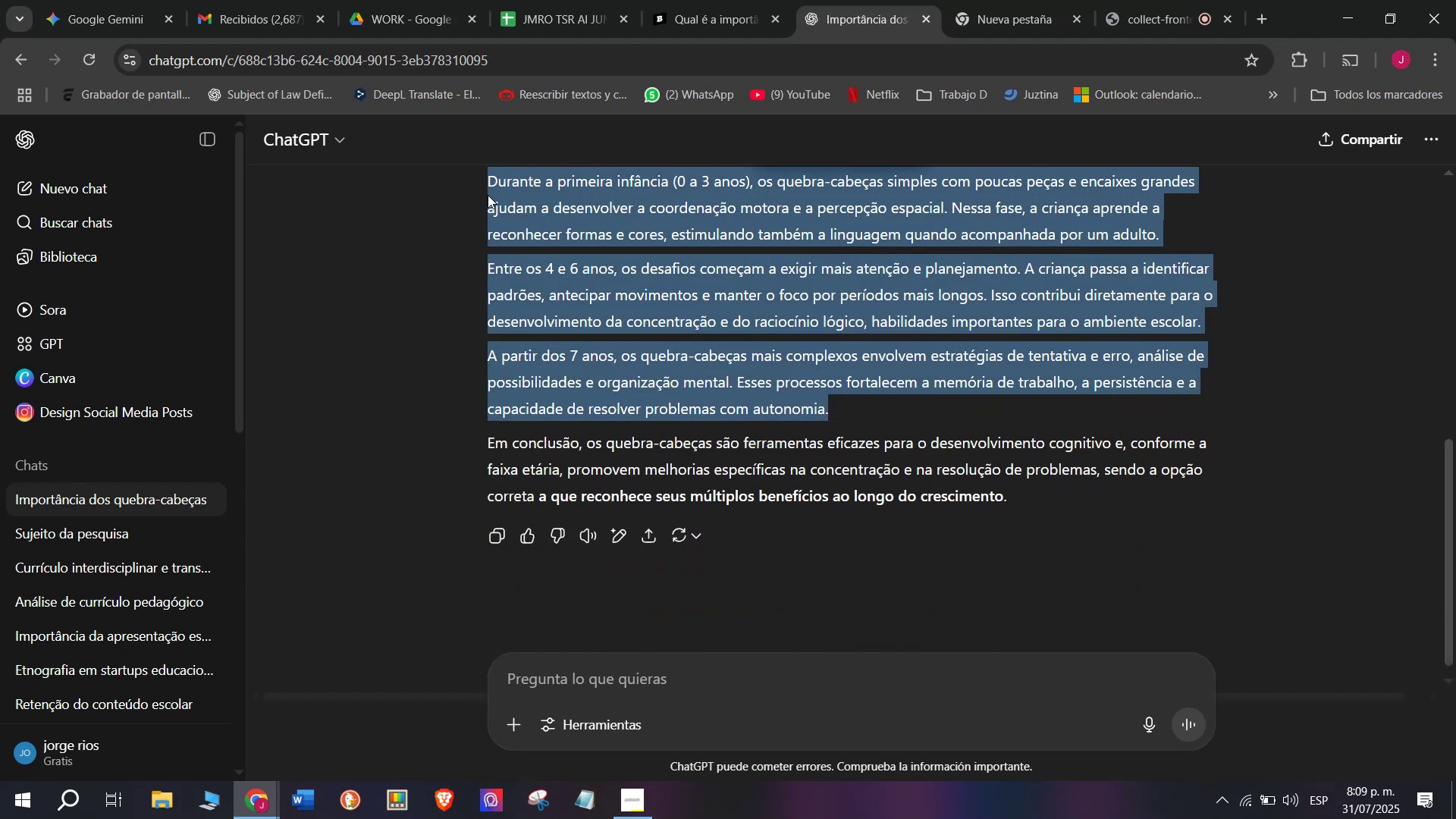 
key(Control+C)
 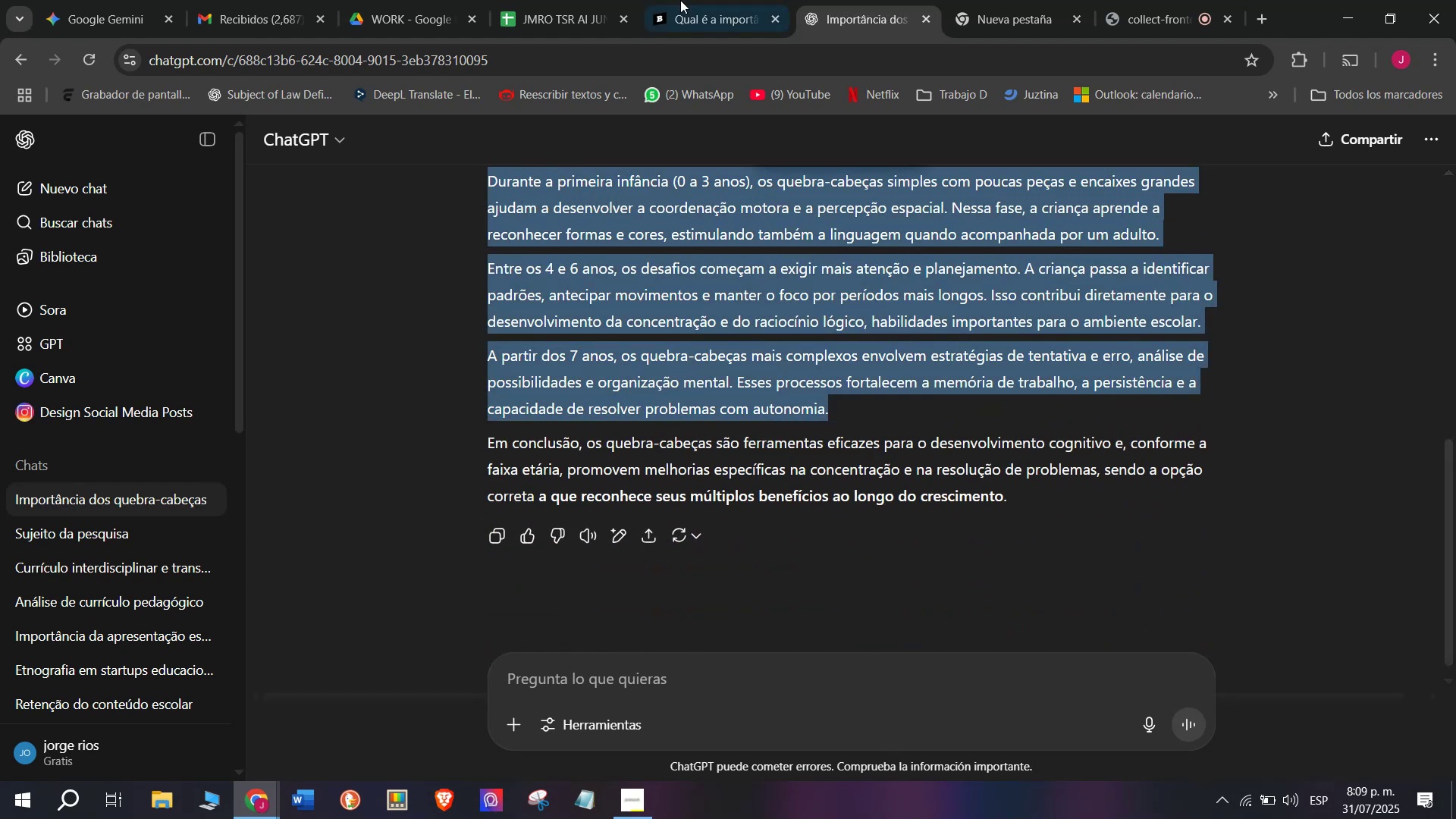 
left_click([690, 0])
 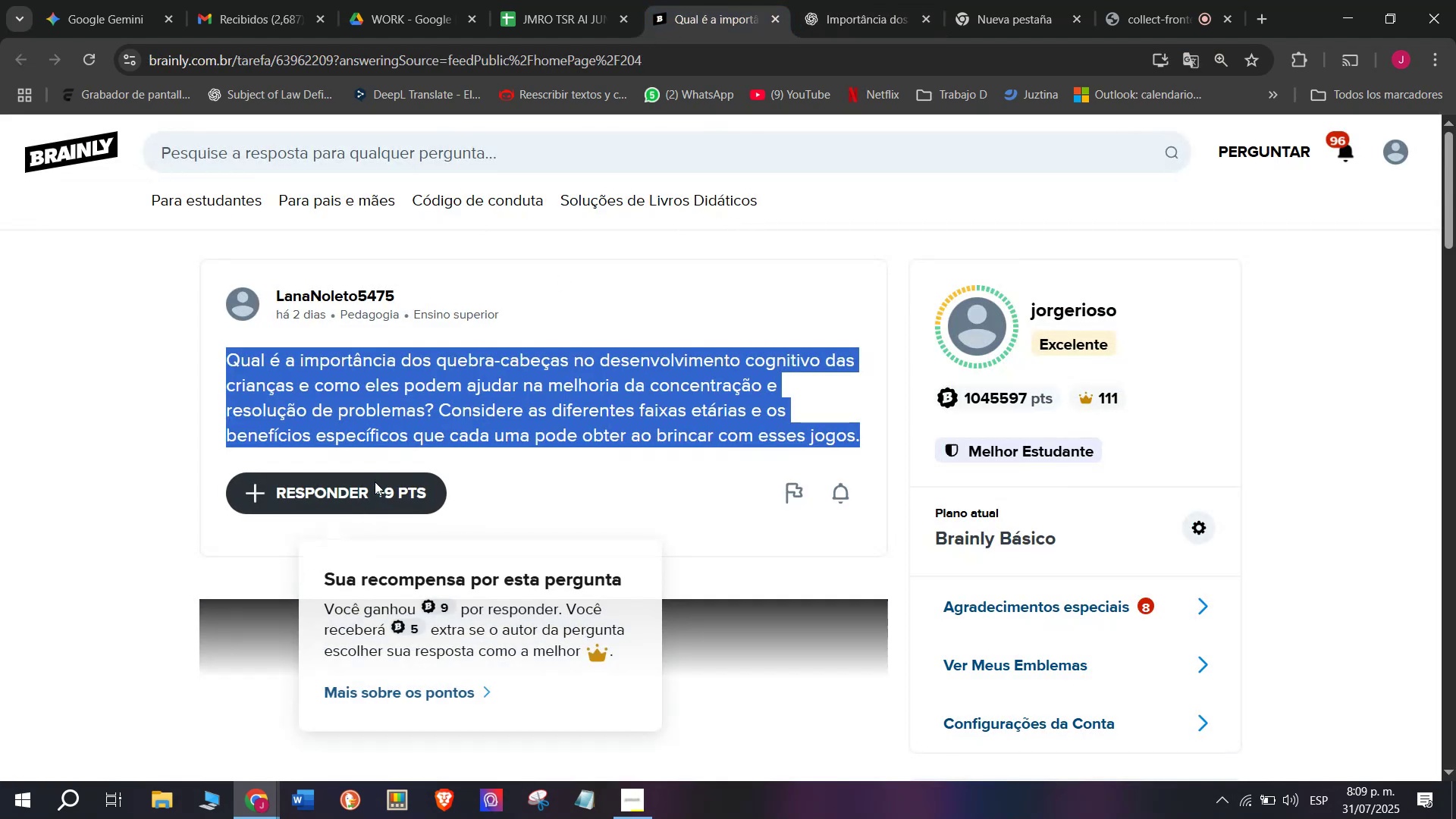 
left_click_drag(start_coordinate=[669, 409], to_coordinate=[520, 254])
 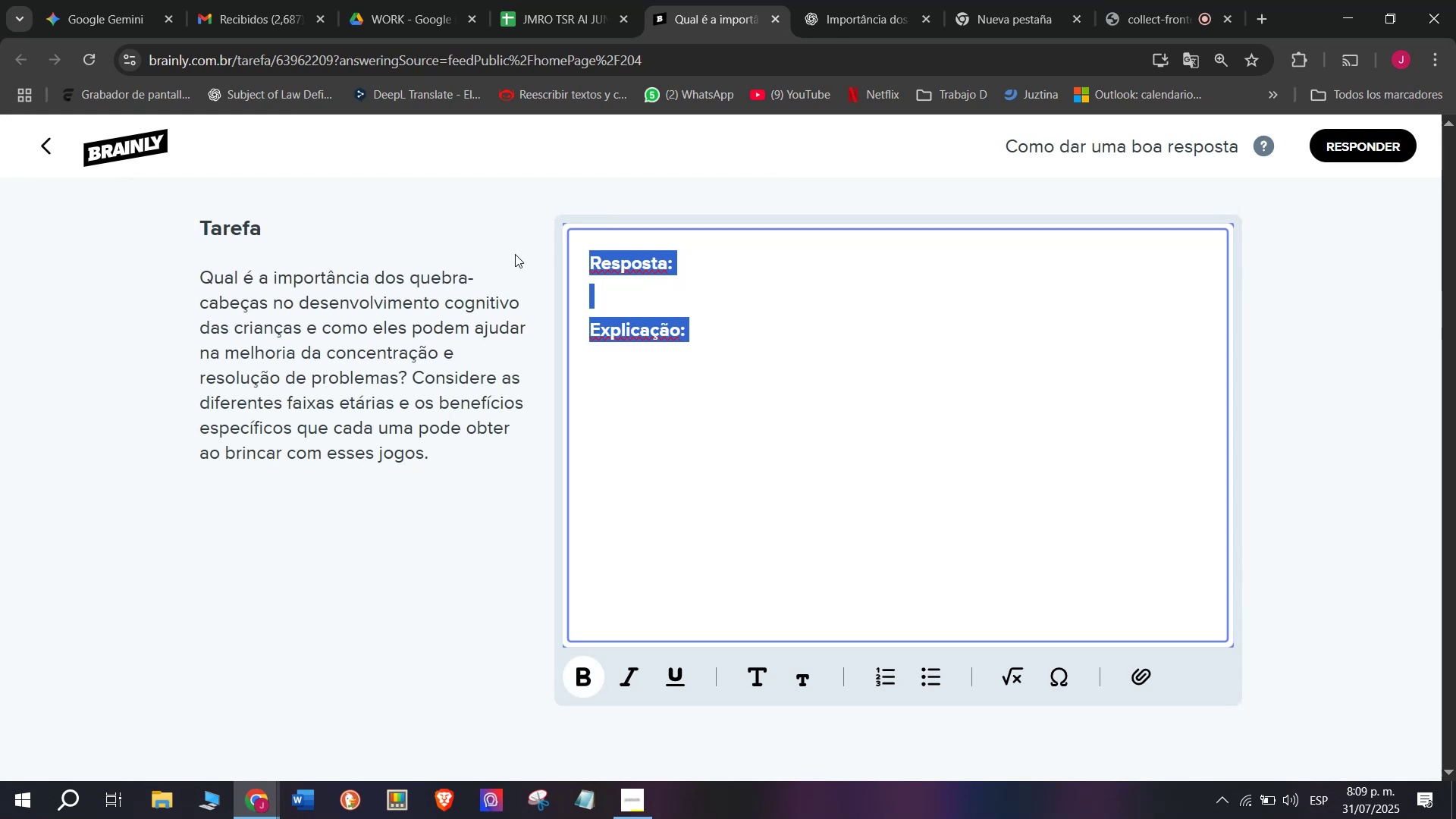 
key(Meta+MetaLeft)
 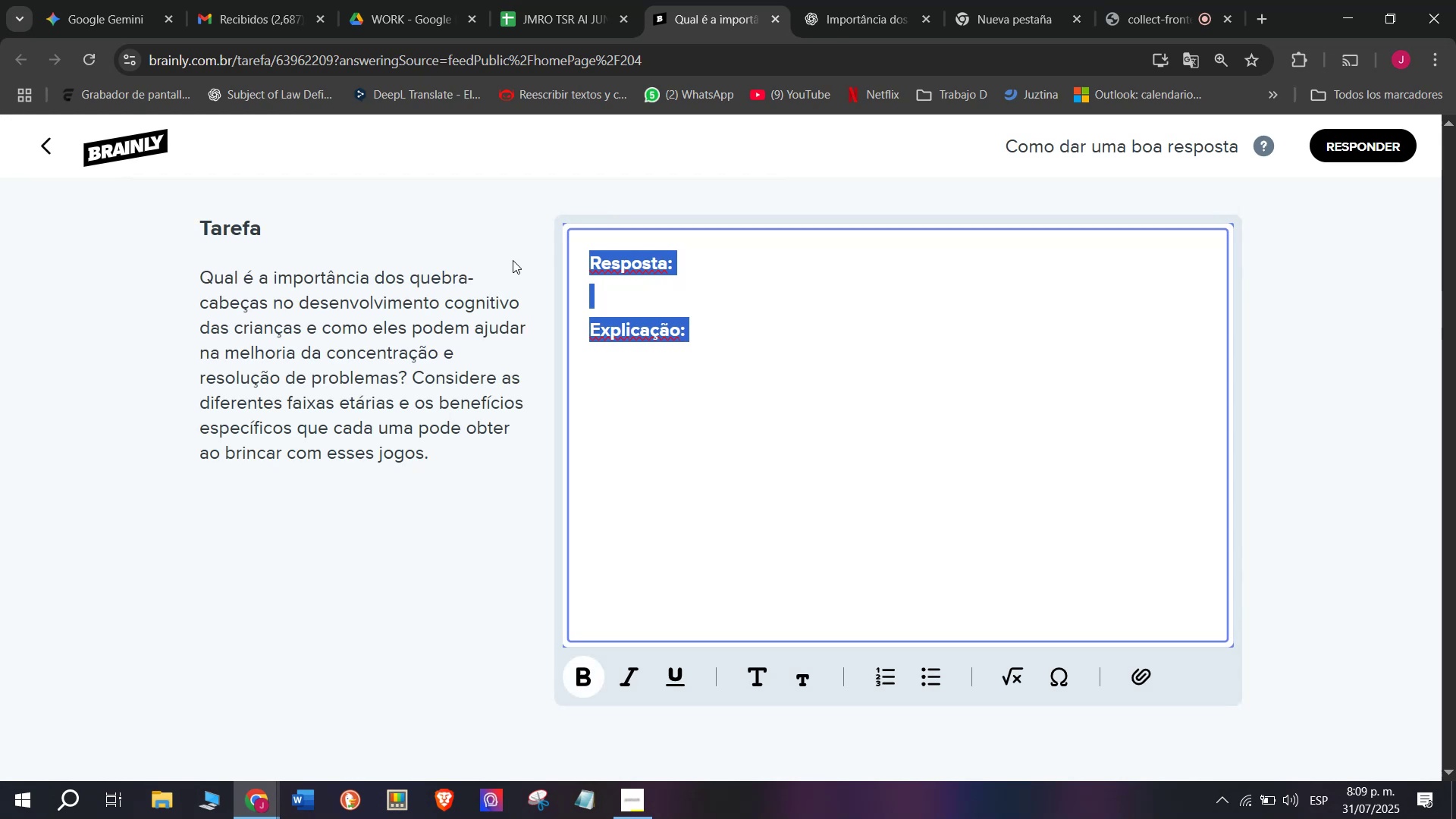 
key(Meta+V)
 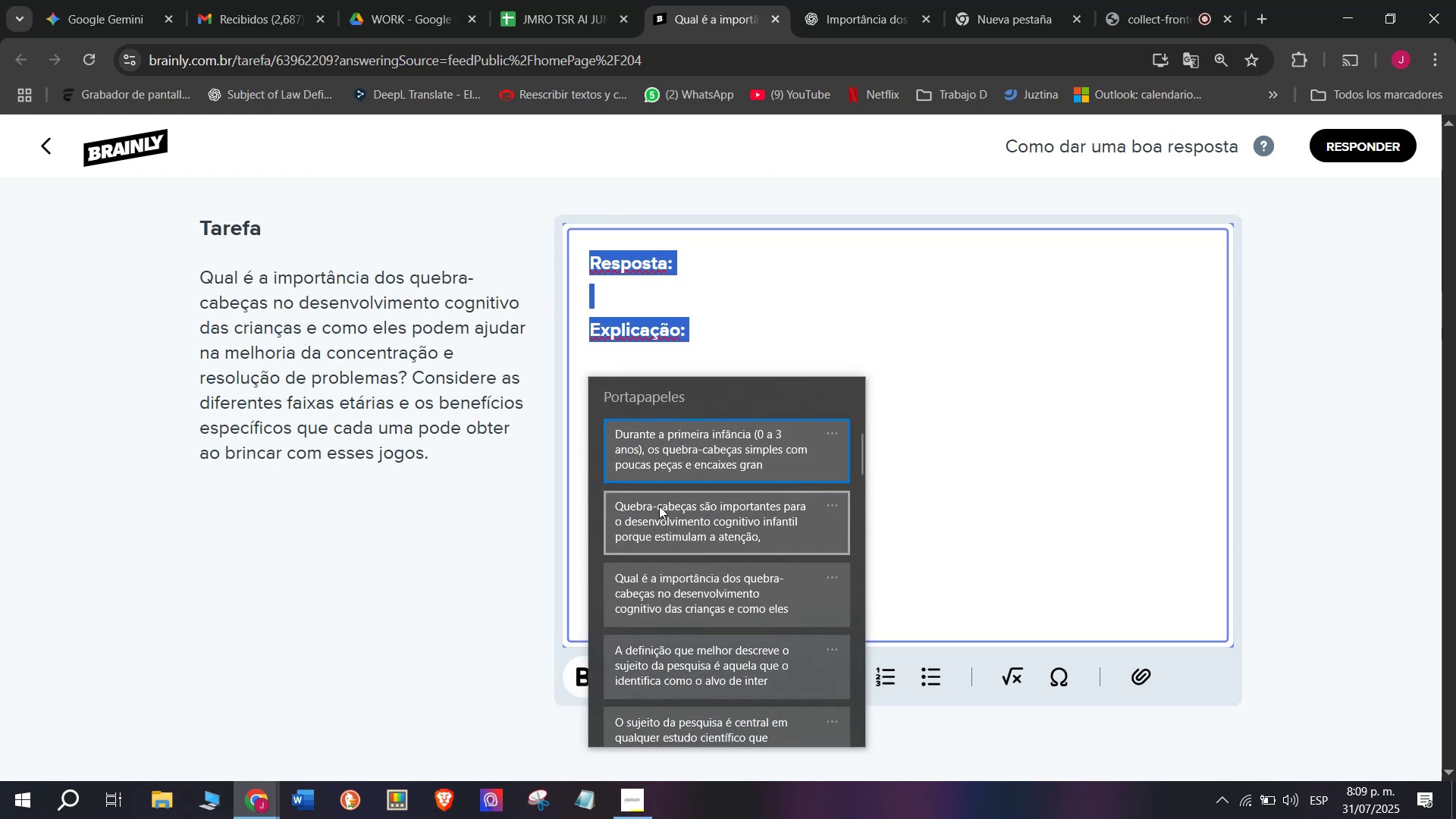 
left_click([656, 527])
 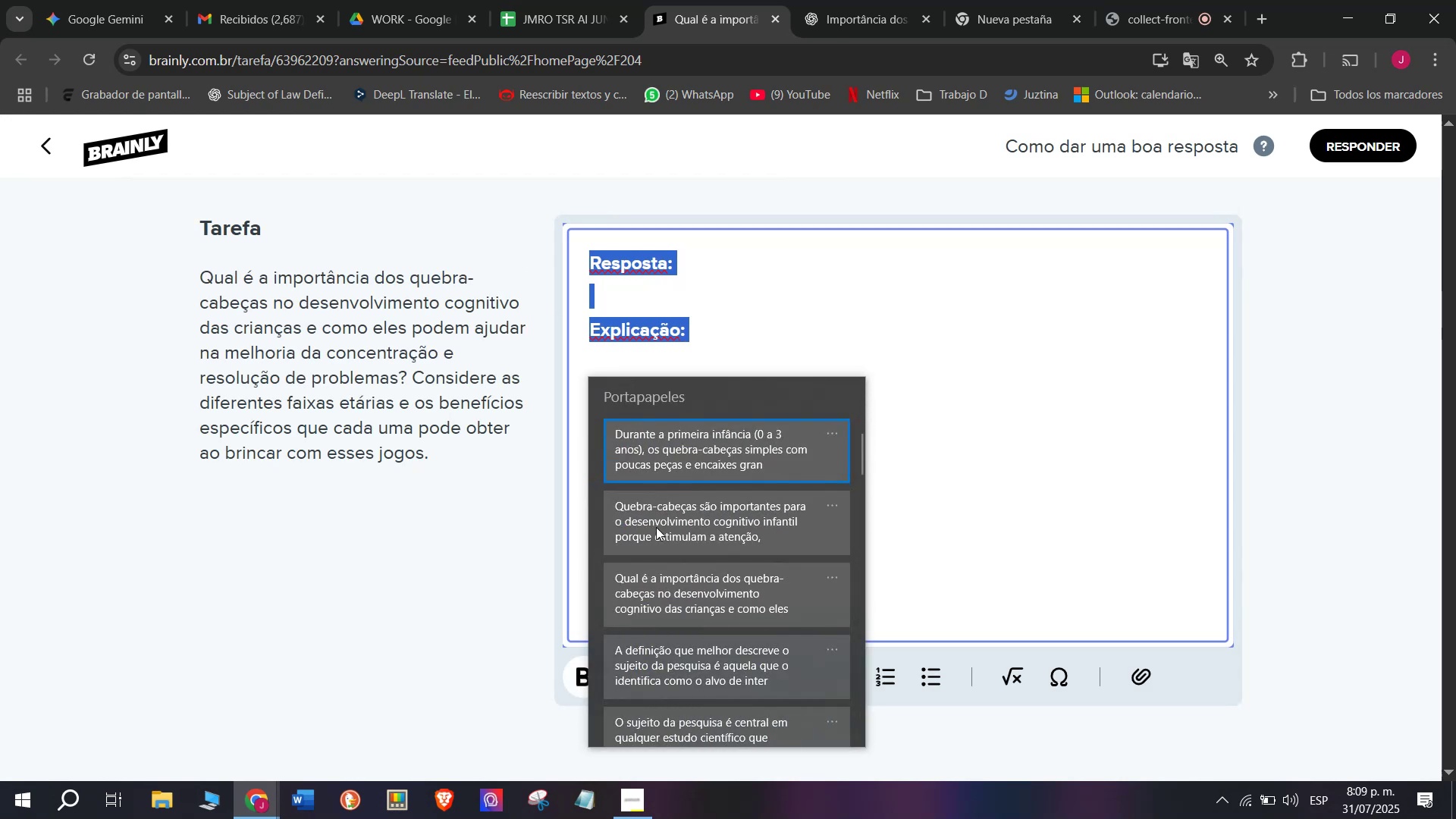 
key(Control+ControlLeft)
 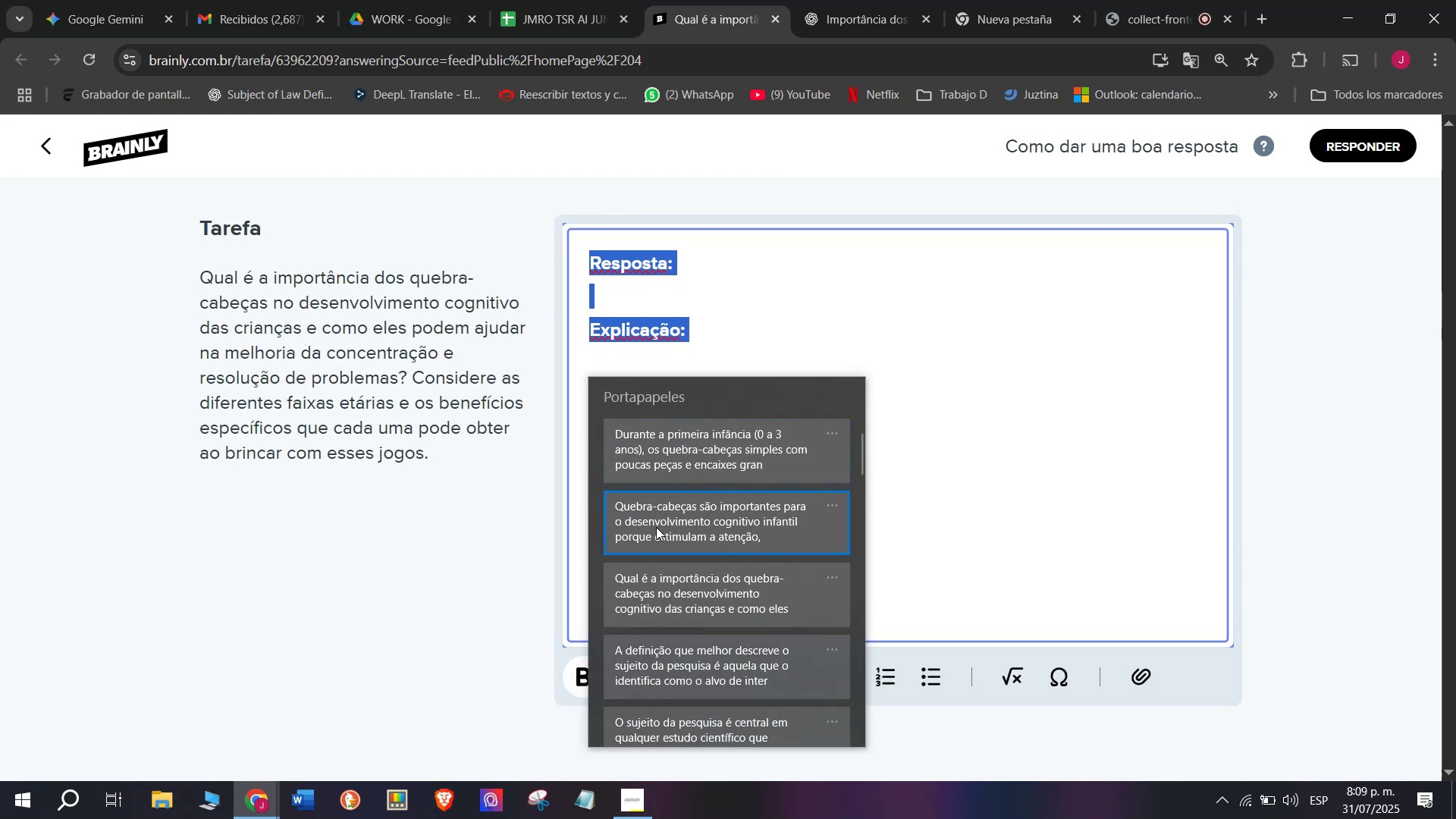 
key(Control+V)
 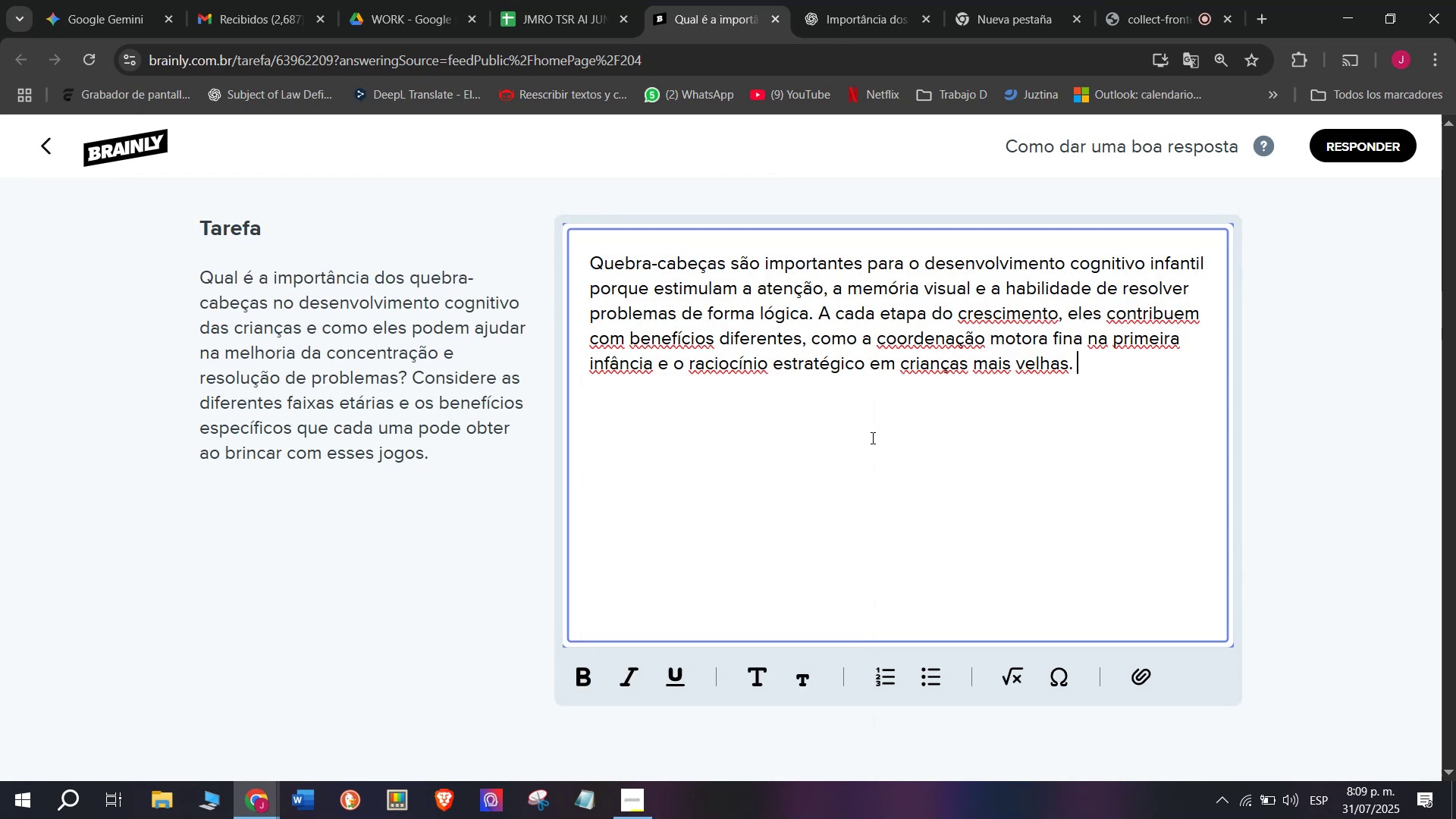 
key(Enter)
 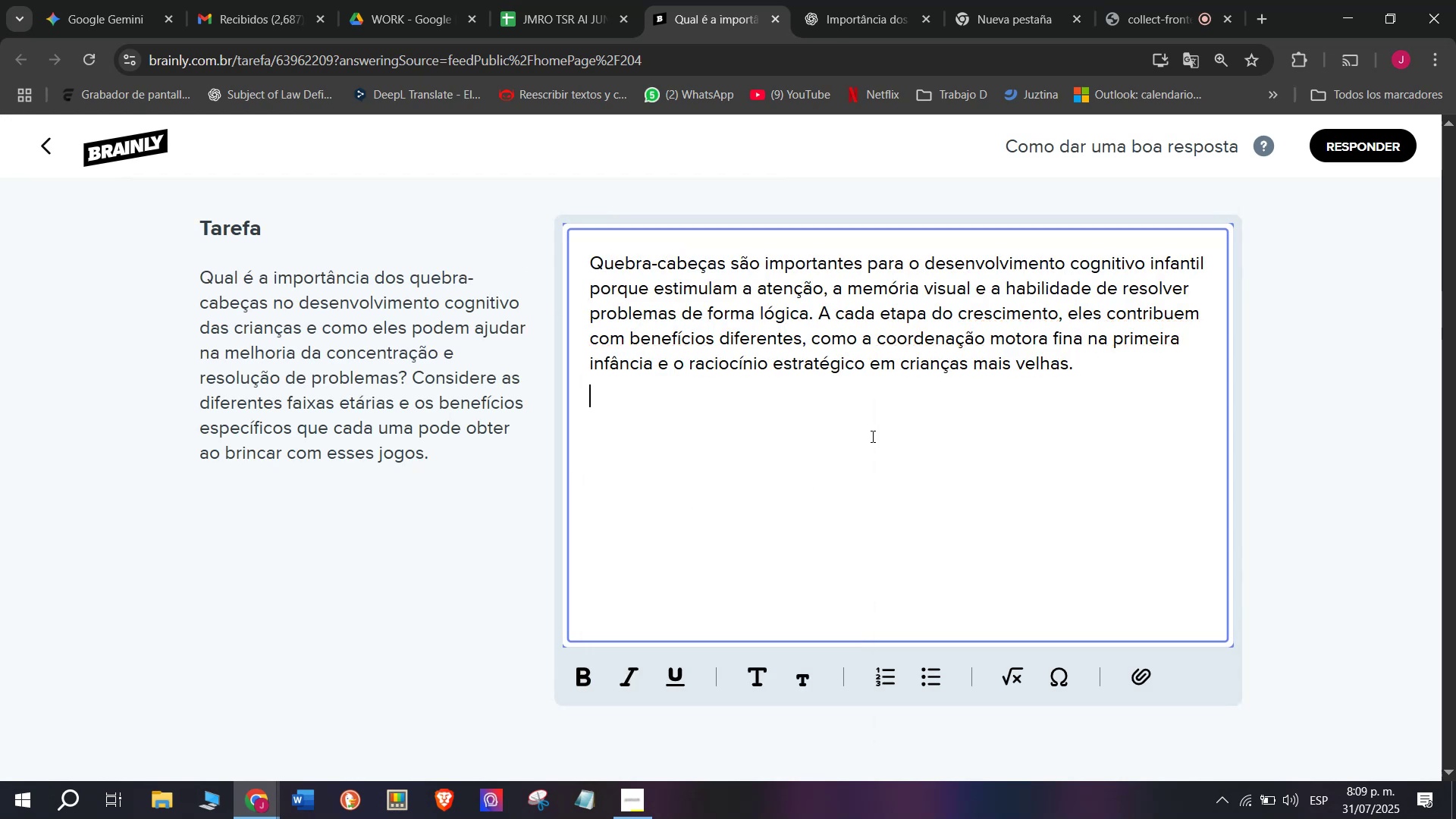 
key(Enter)
 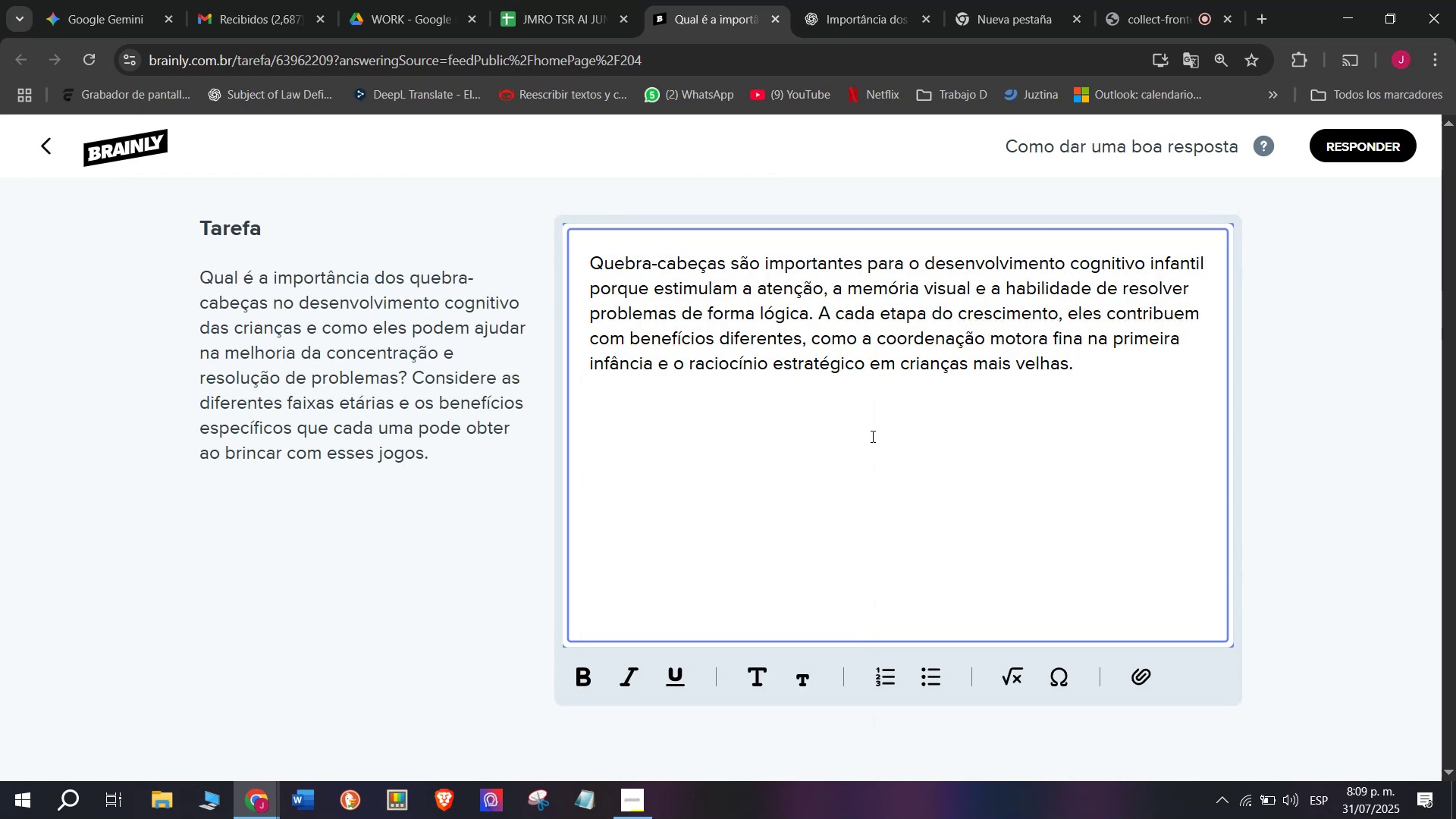 
key(Meta+V)
 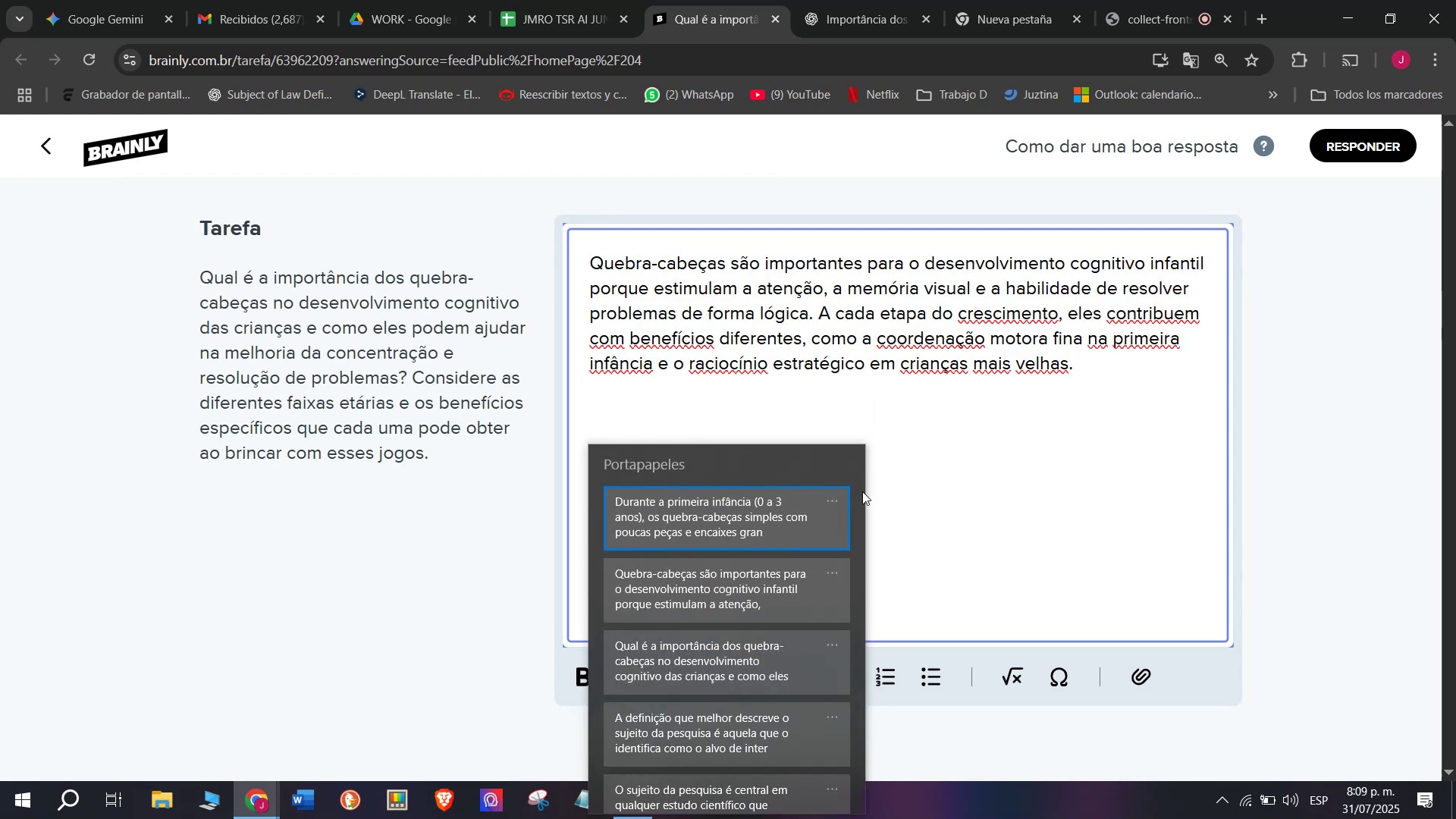 
left_click([792, 508])
 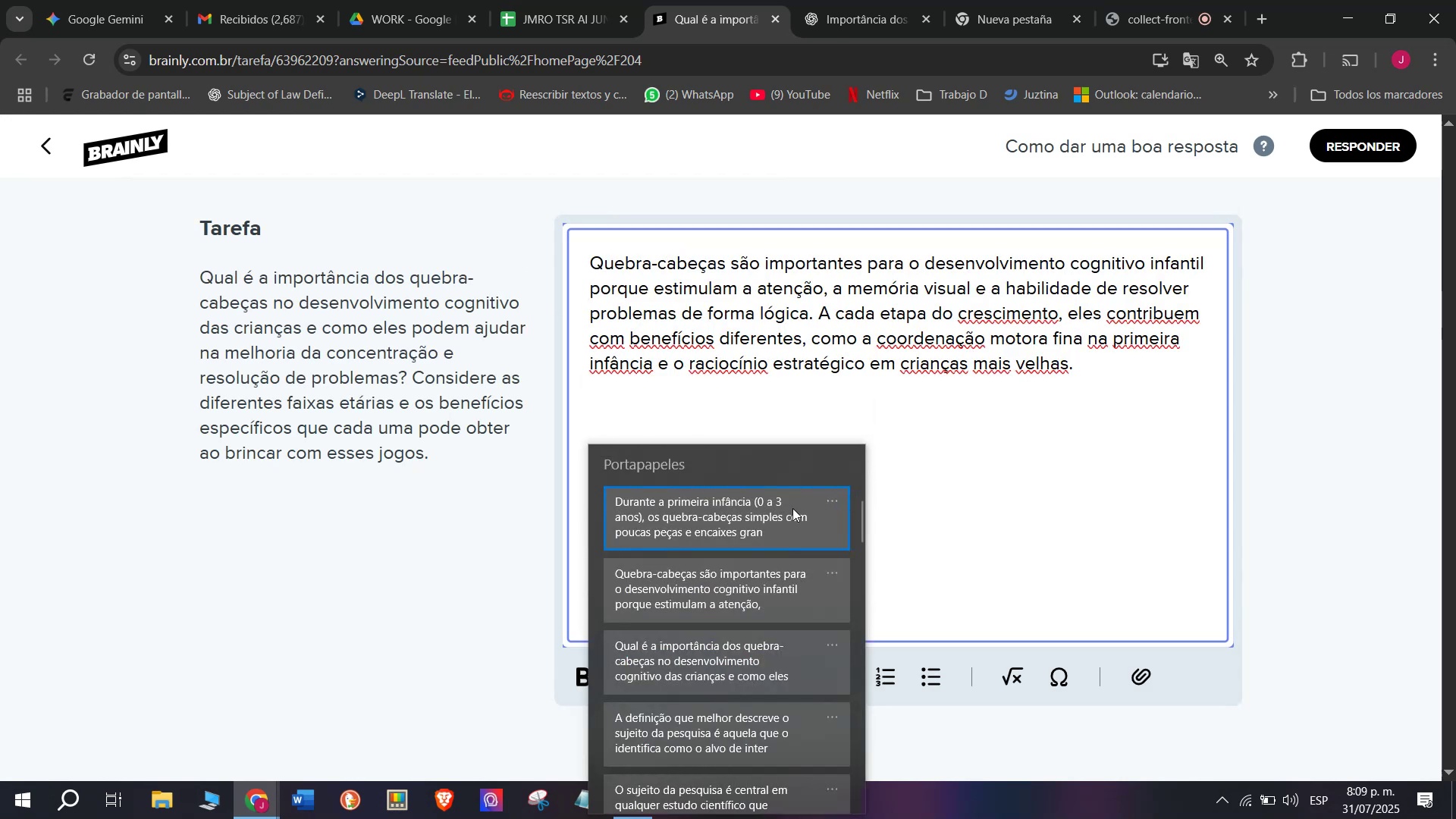 
key(Control+ControlLeft)
 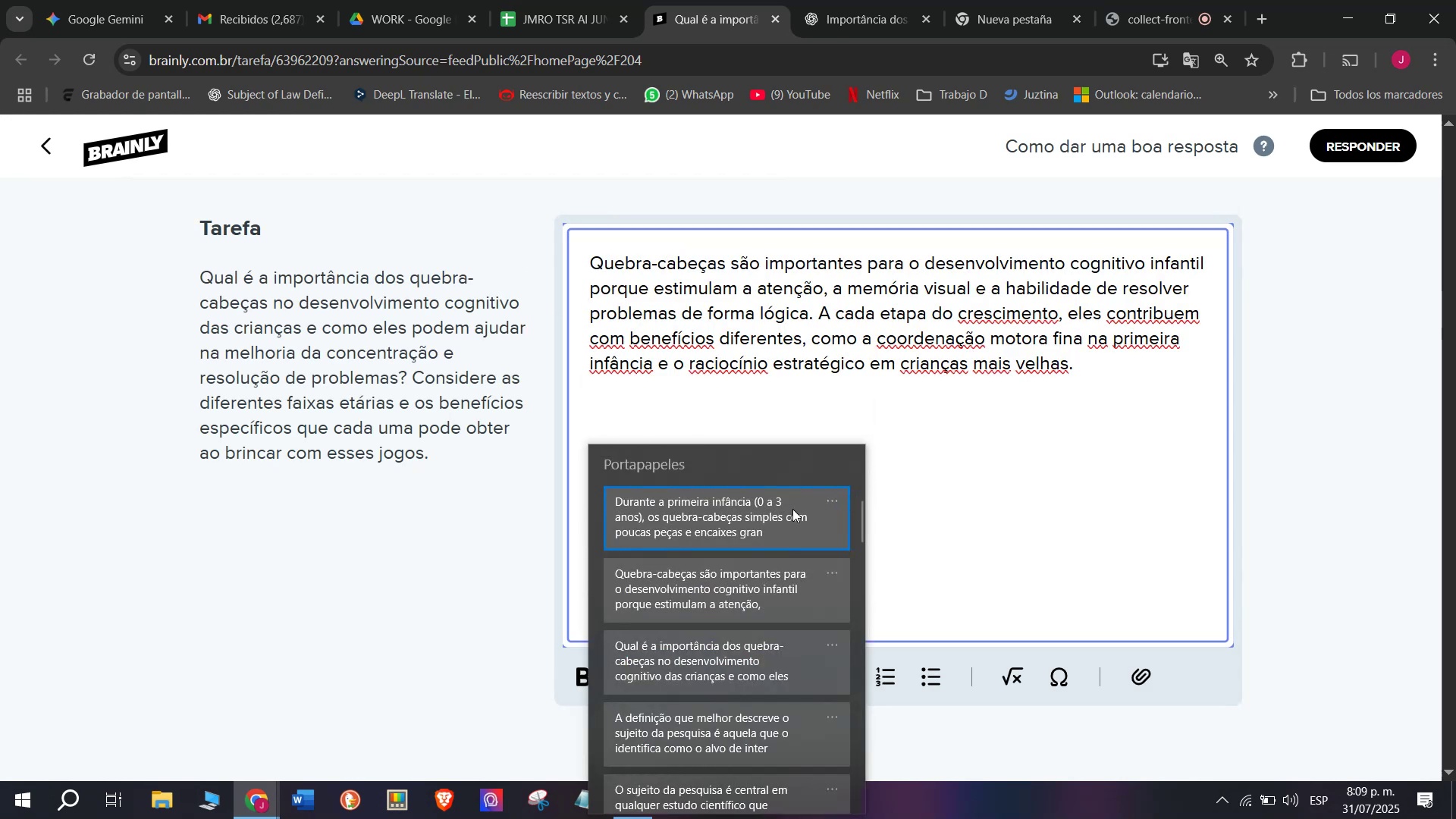 
hold_key(key=V, duration=9.91)
 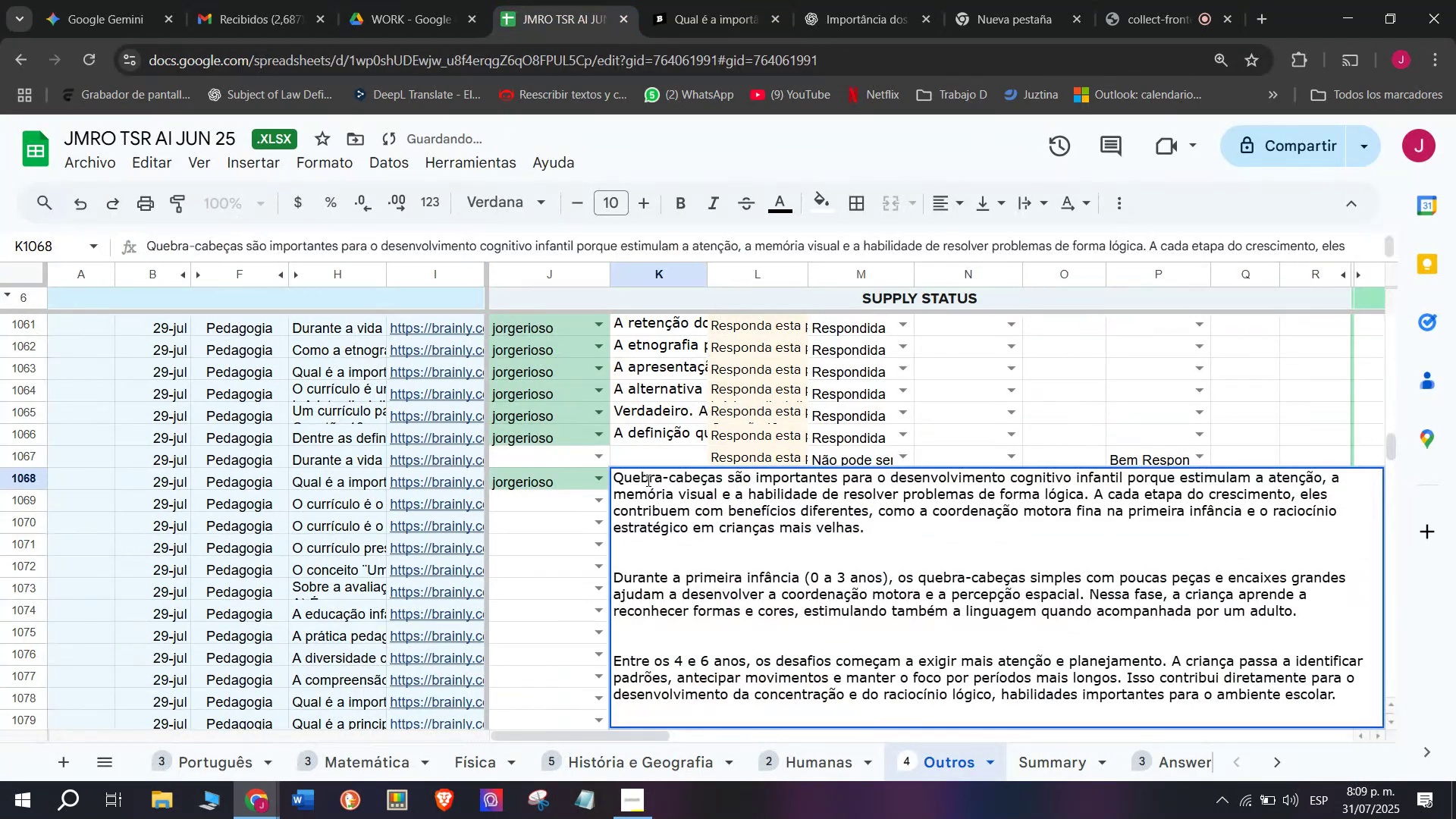 
scroll: coordinate [1017, 532], scroll_direction: down, amount: 2.0
 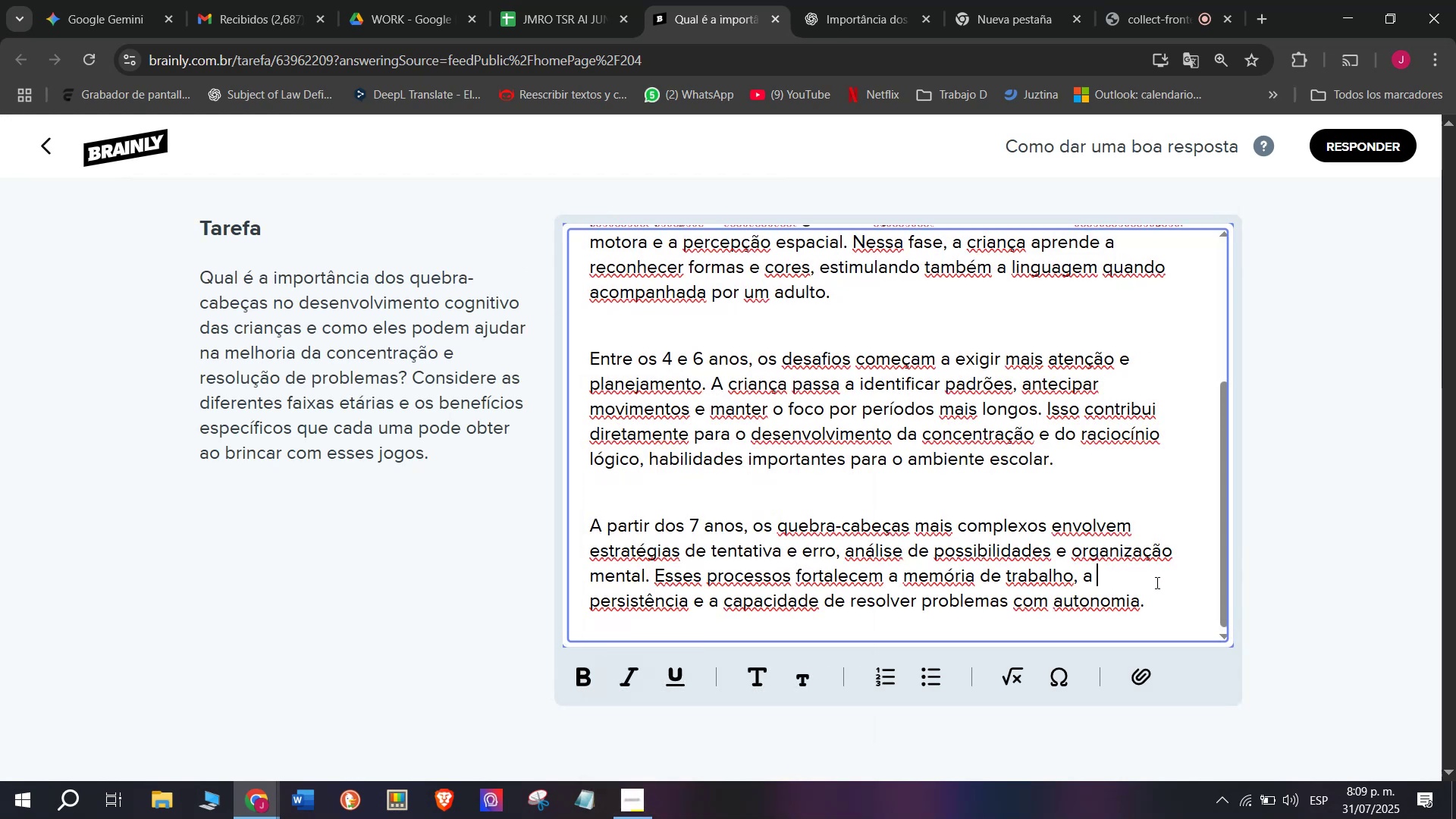 
left_click_drag(start_coordinate=[1156, 604], to_coordinate=[538, 146])
 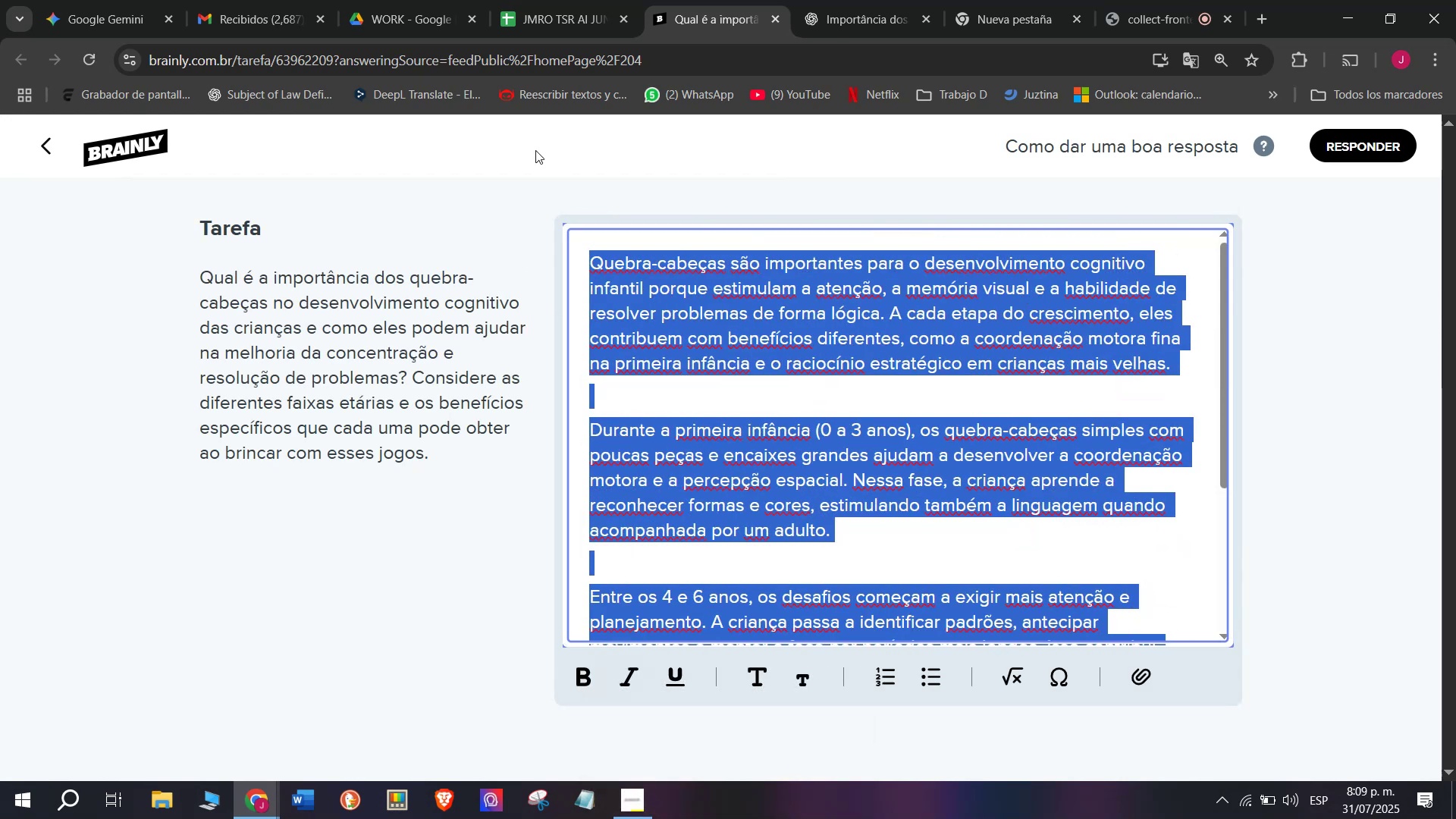 
key(Control+C)
 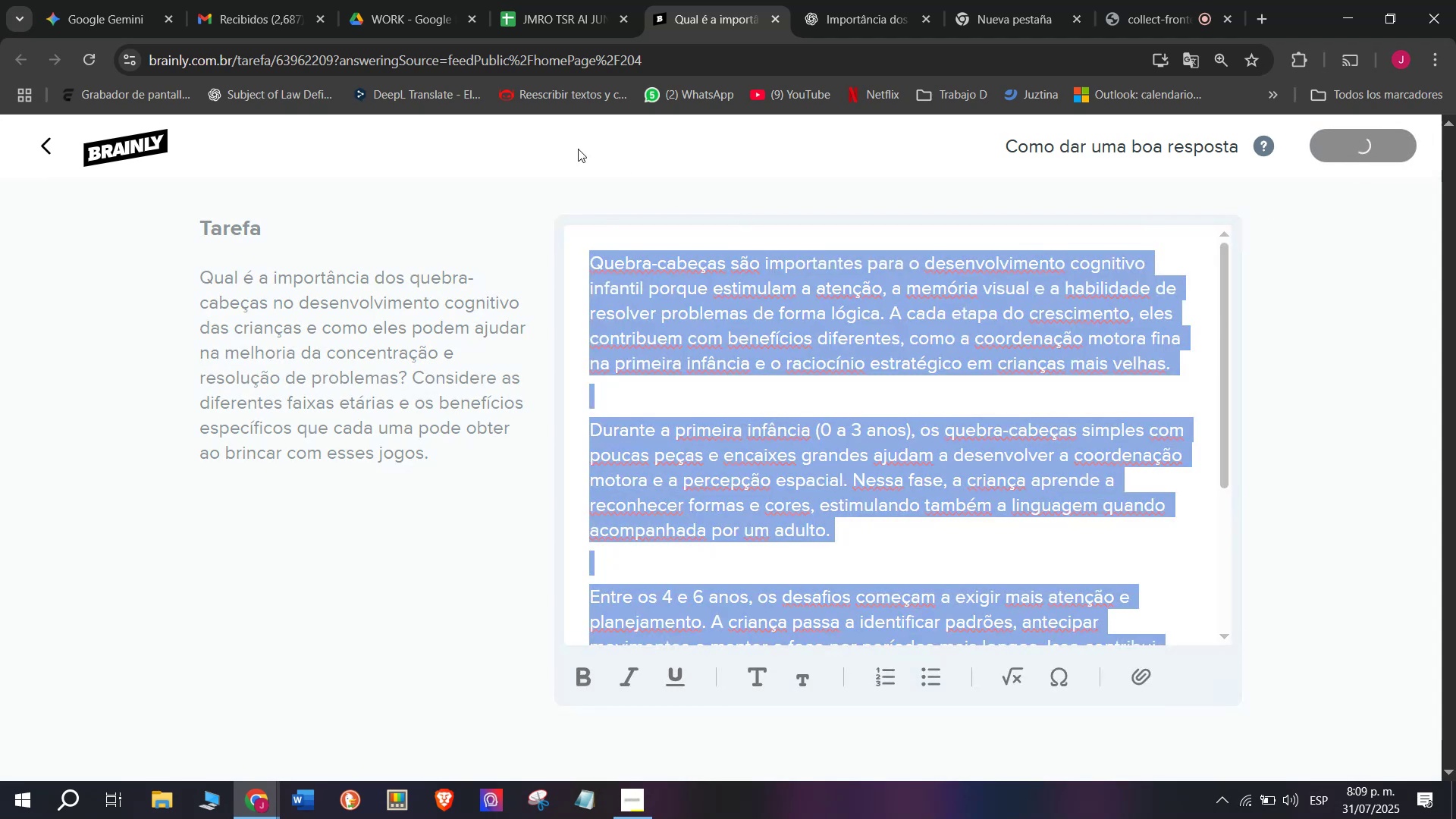 
left_click([551, 0])
 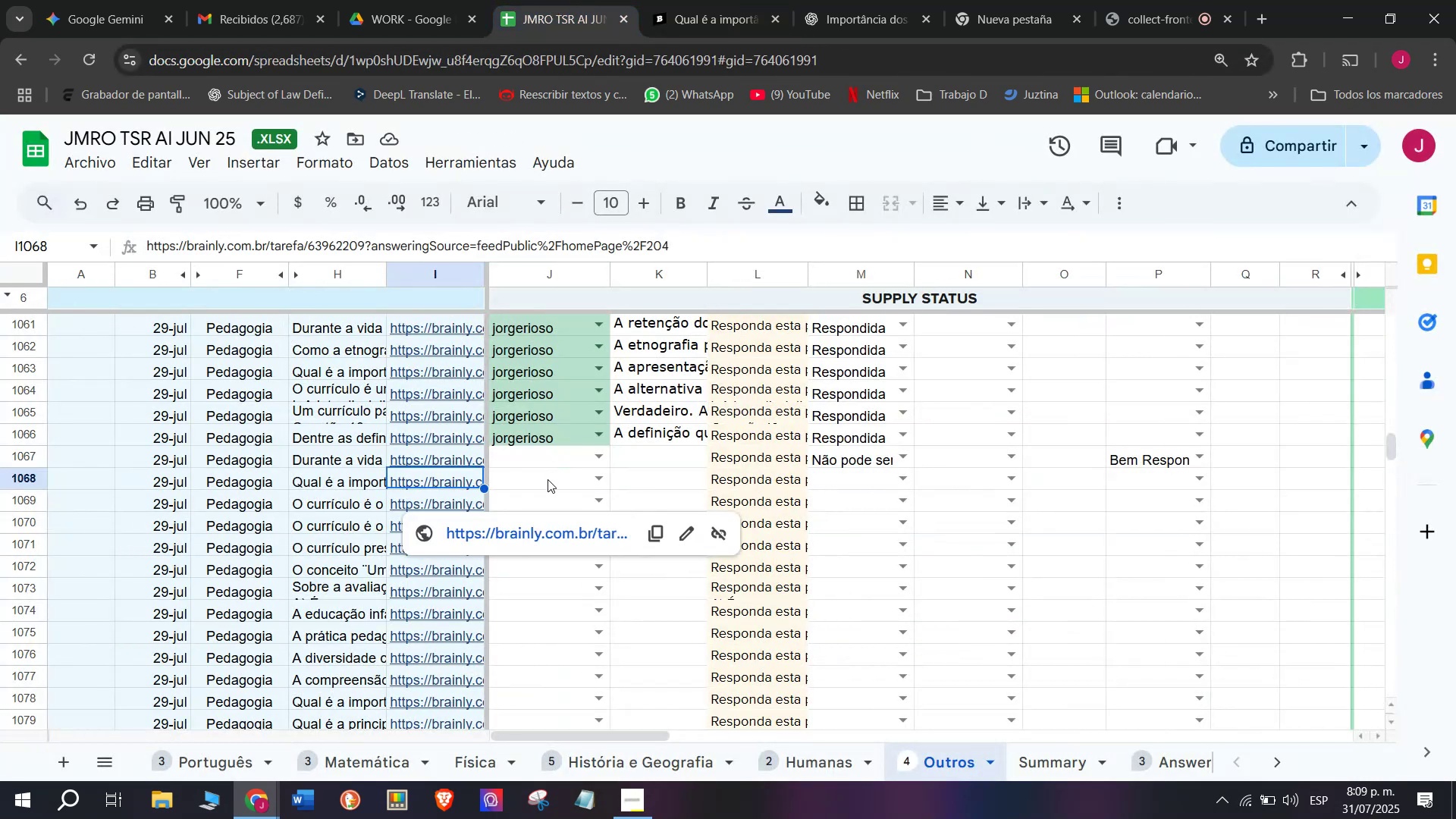 
left_click([548, 480])
 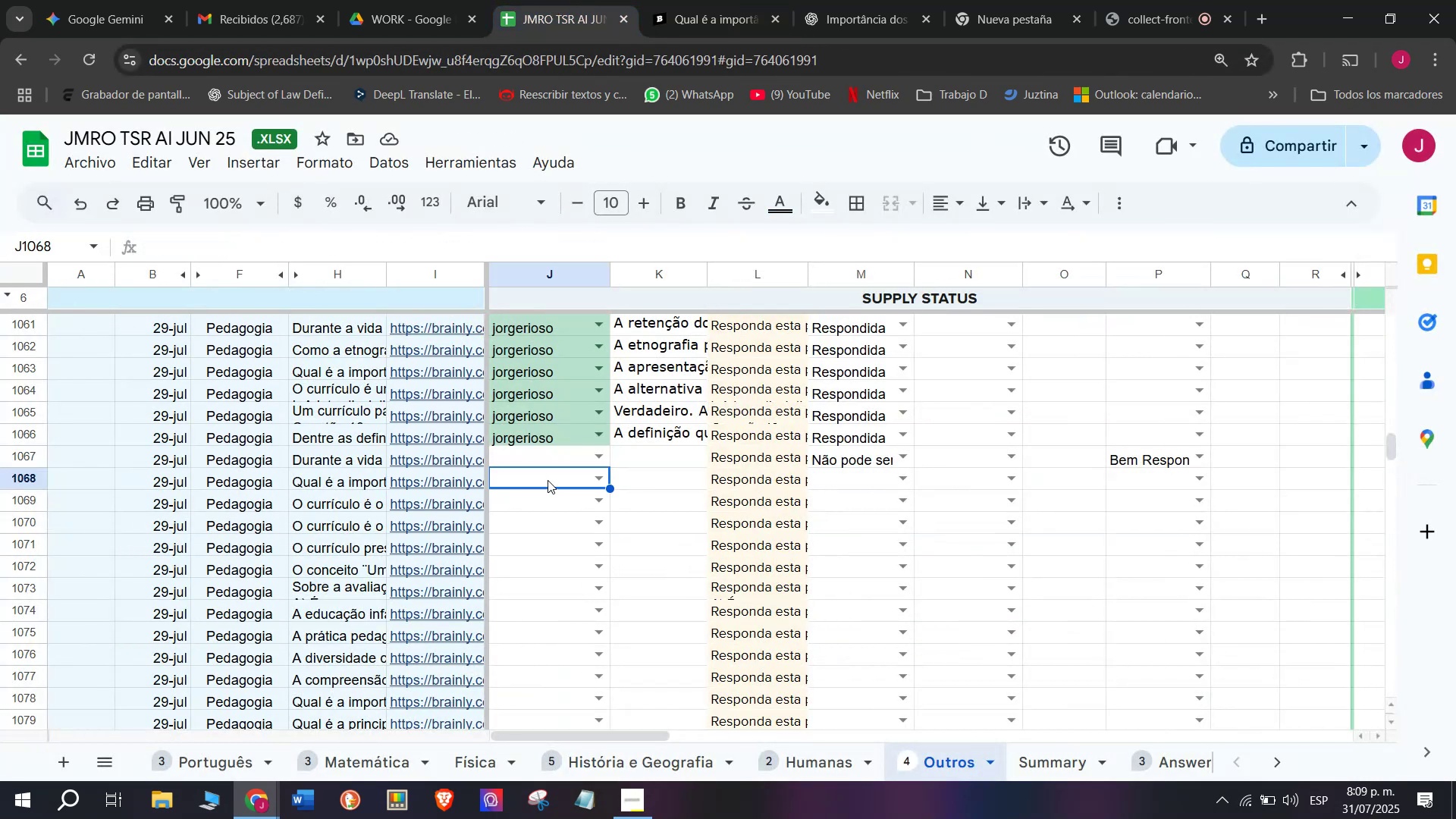 
key(J)
 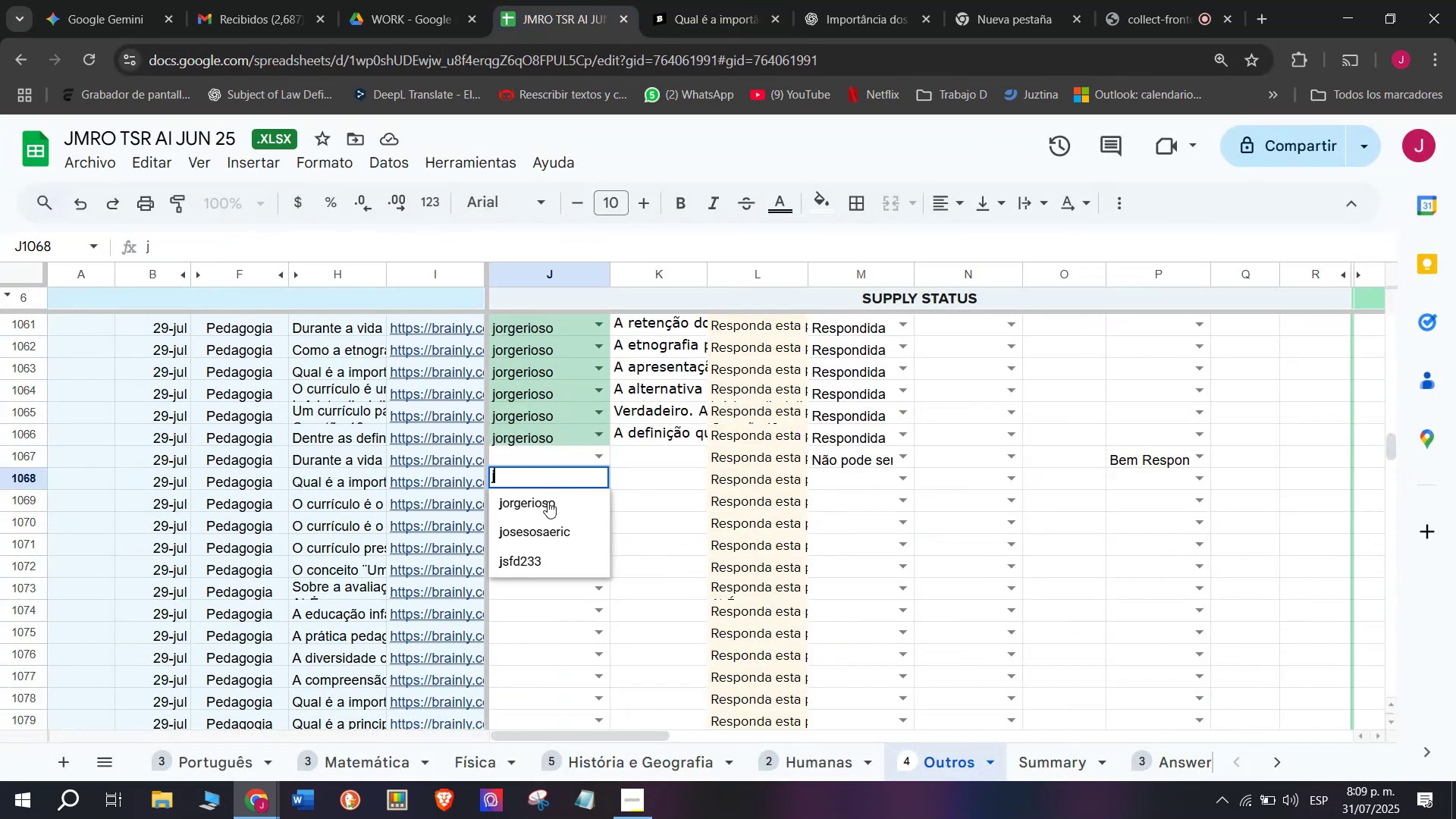 
left_click([548, 501])
 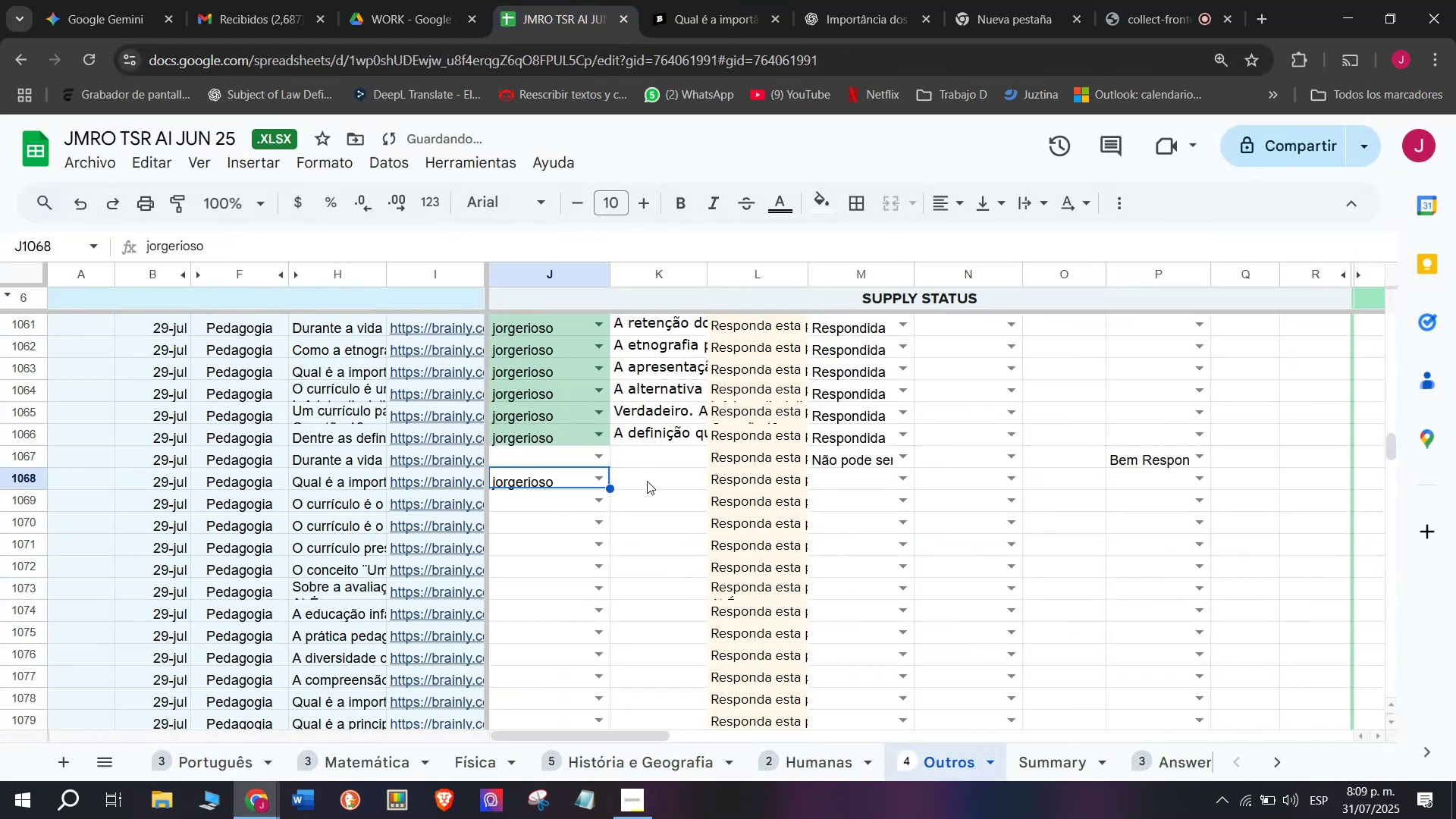 
double_click([647, 480])
 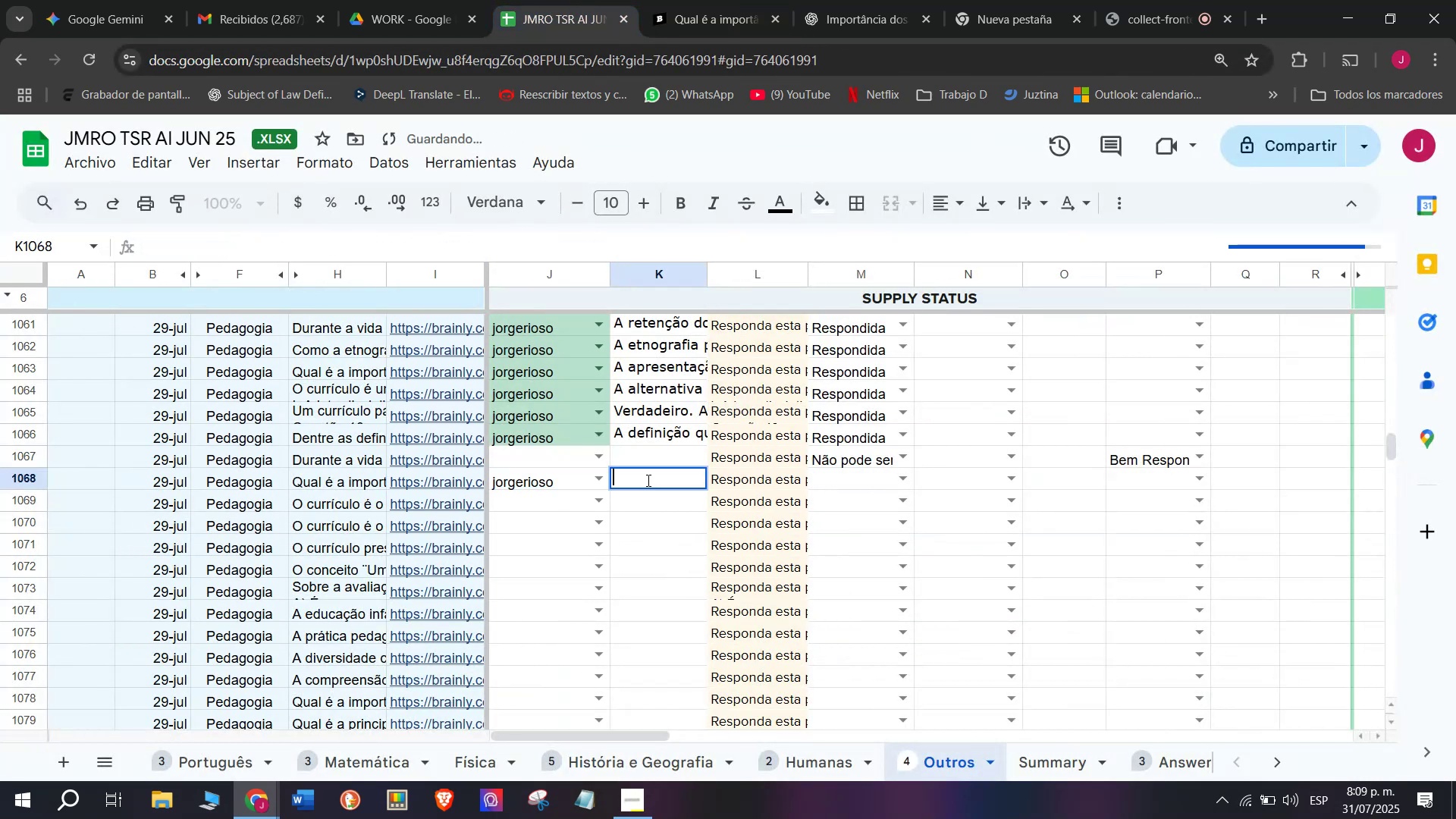 
hold_key(key=ControlLeft, duration=0.37)
 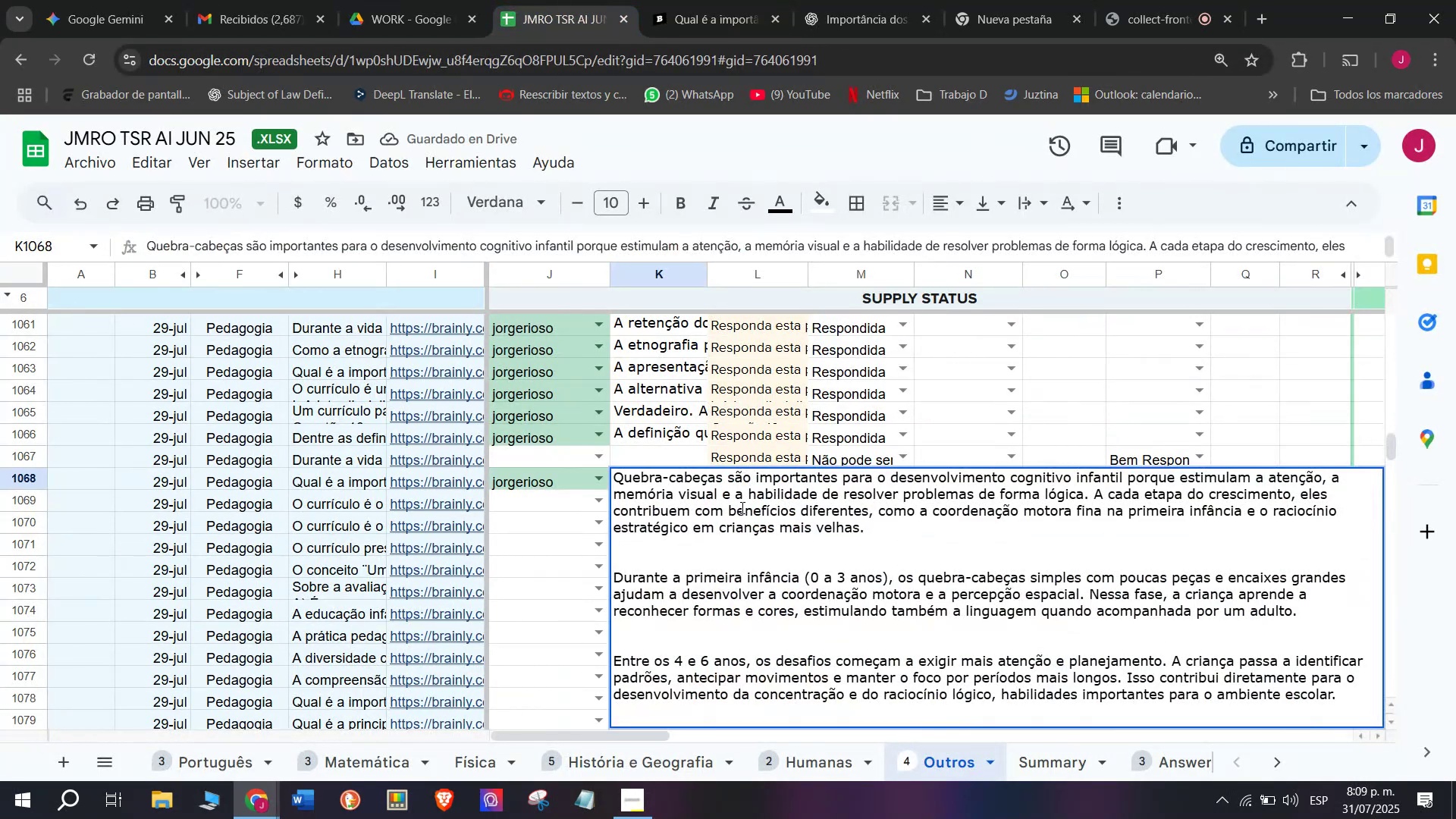 
key(Enter)
 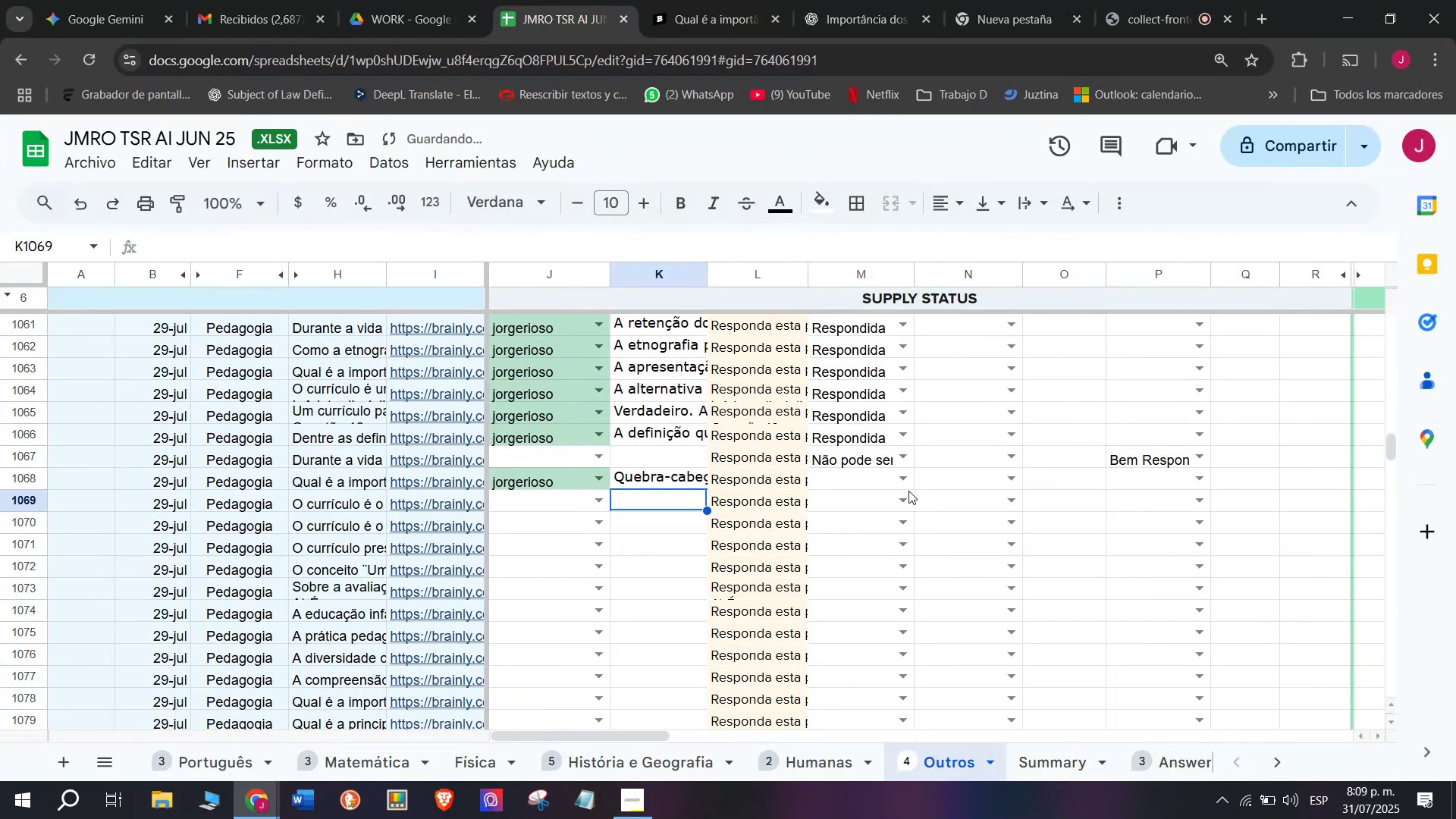 
left_click([896, 481])
 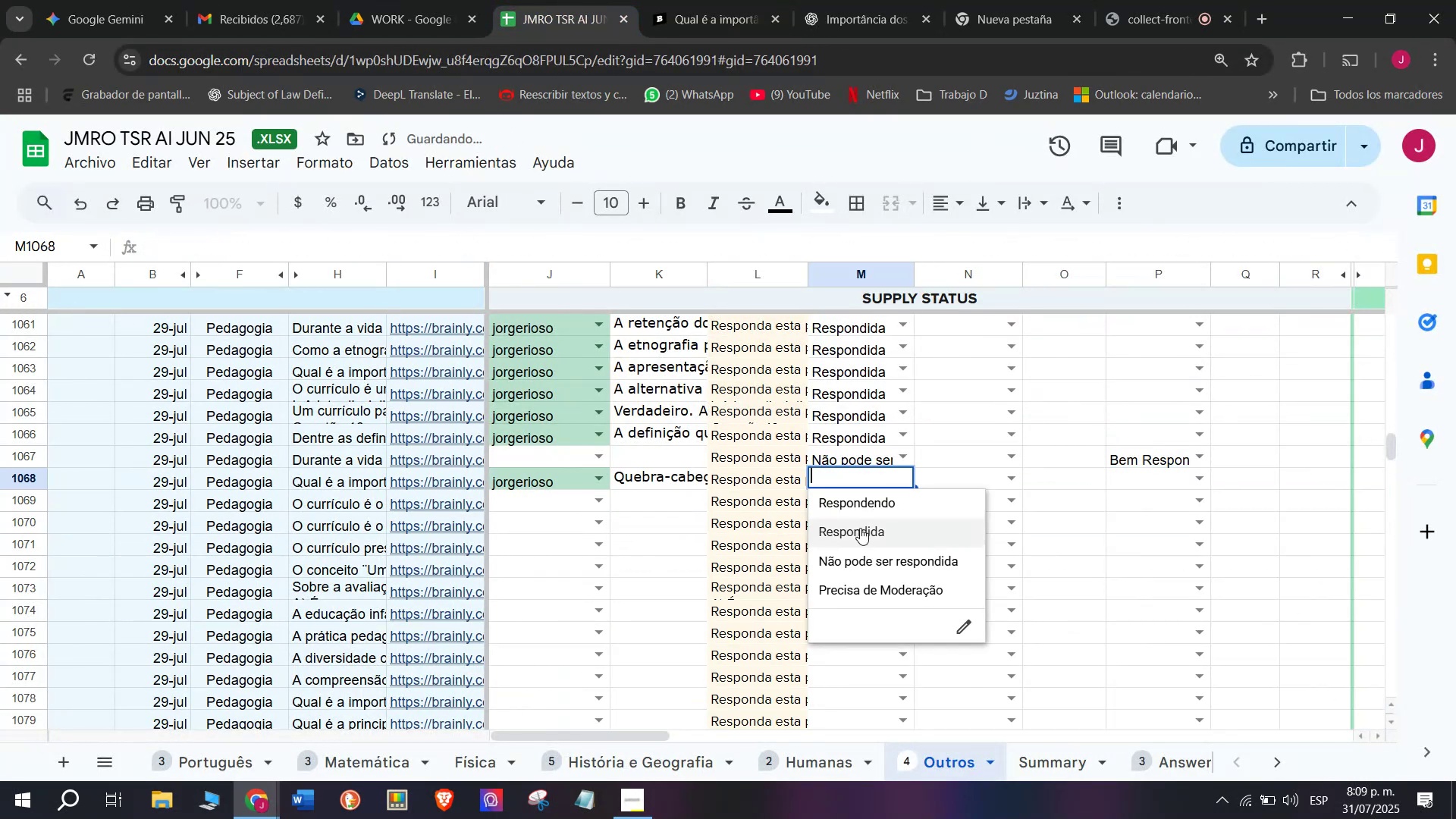 
left_click([860, 528])
 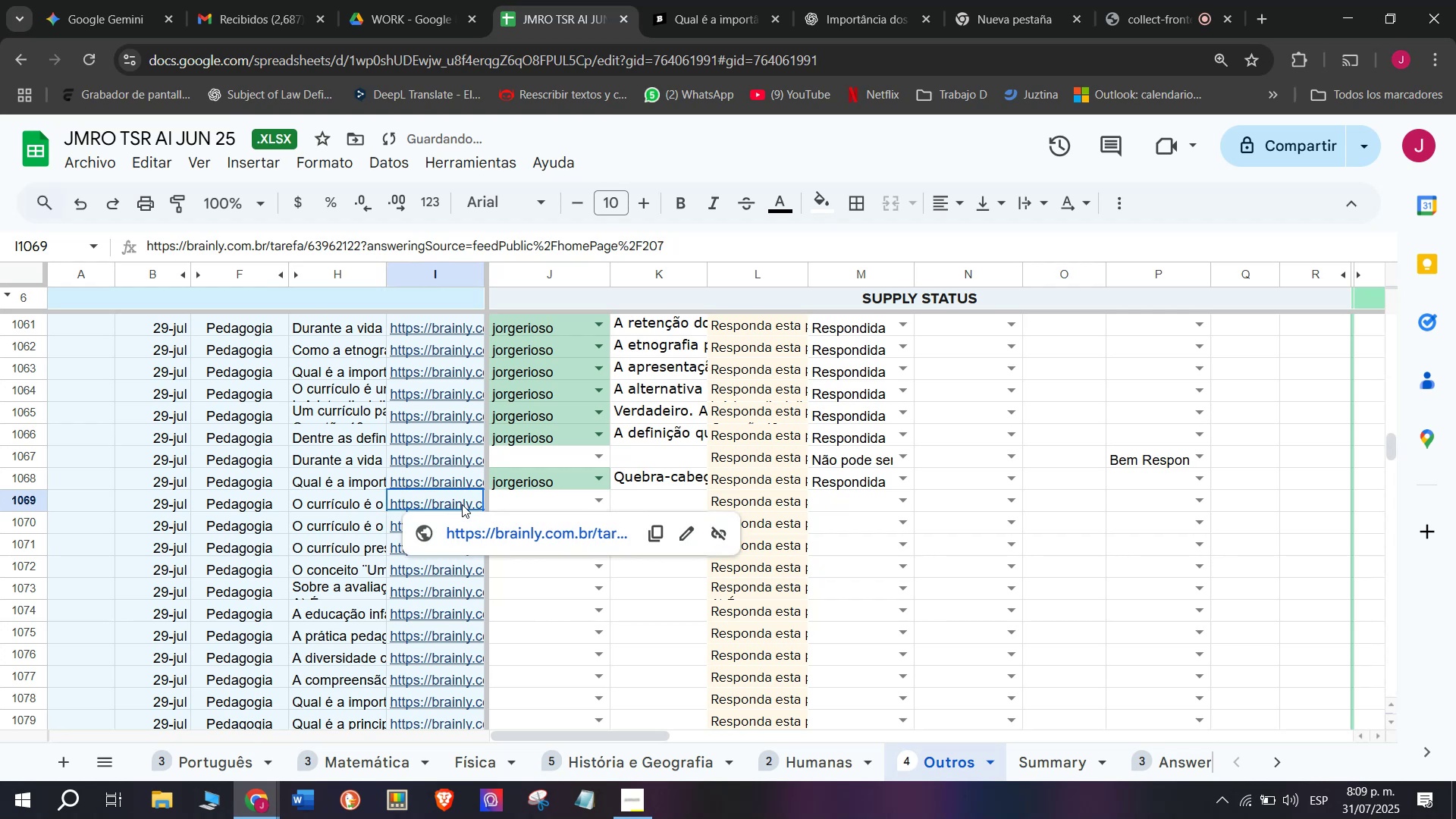 
left_click([457, 535])
 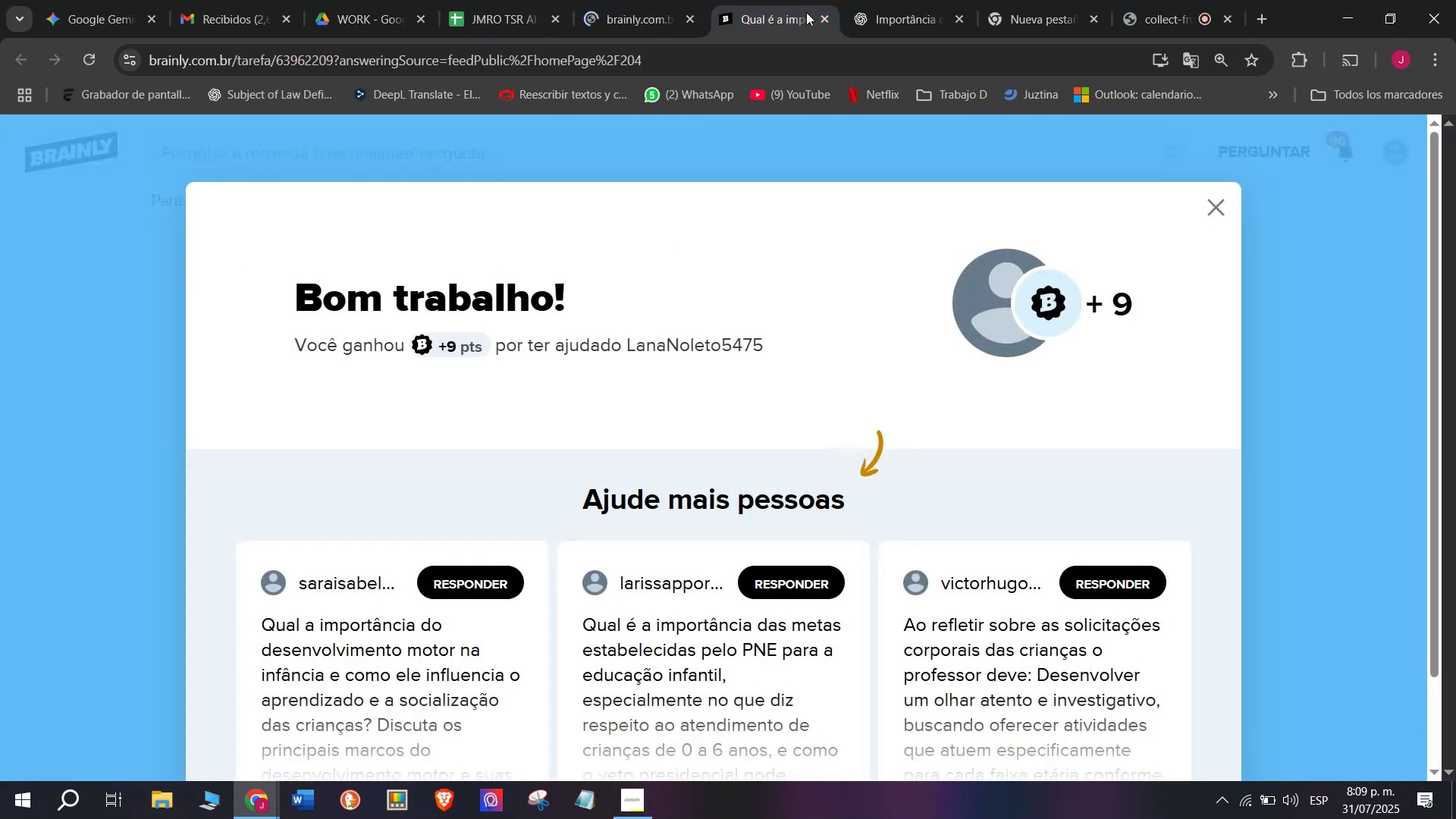 
double_click([821, 17])
 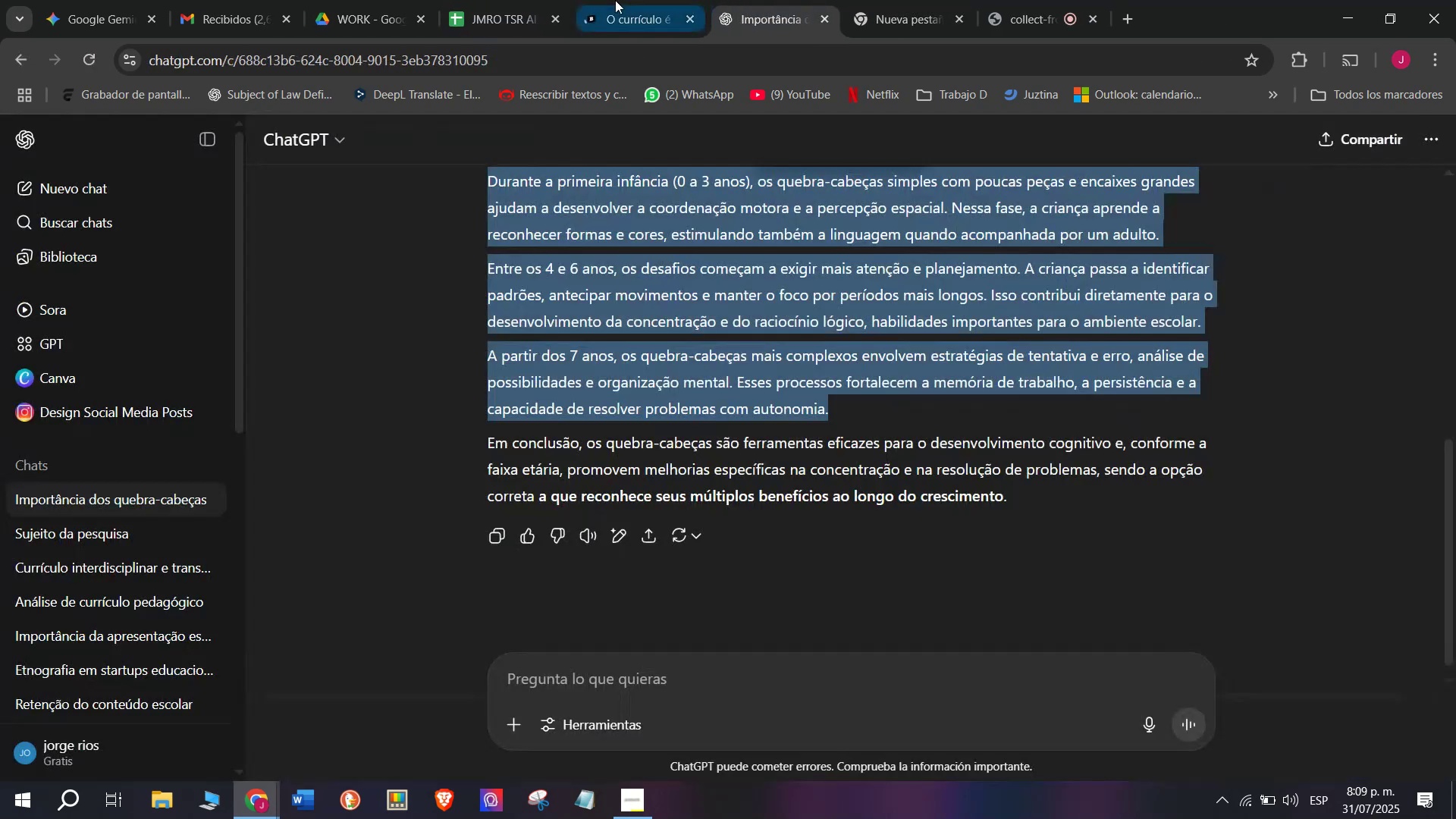 
triple_click([615, 0])
 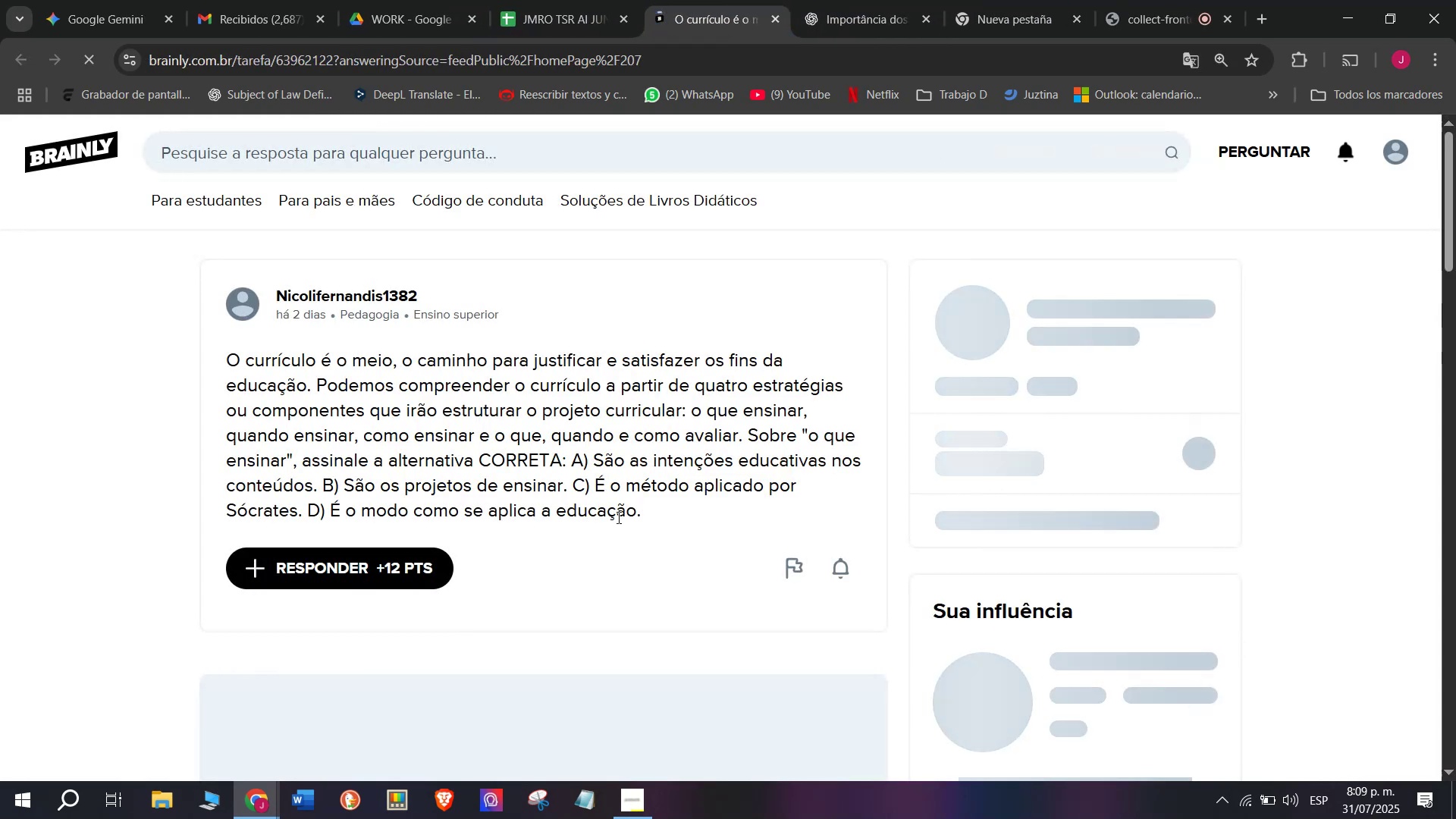 
left_click_drag(start_coordinate=[661, 519], to_coordinate=[228, 364])
 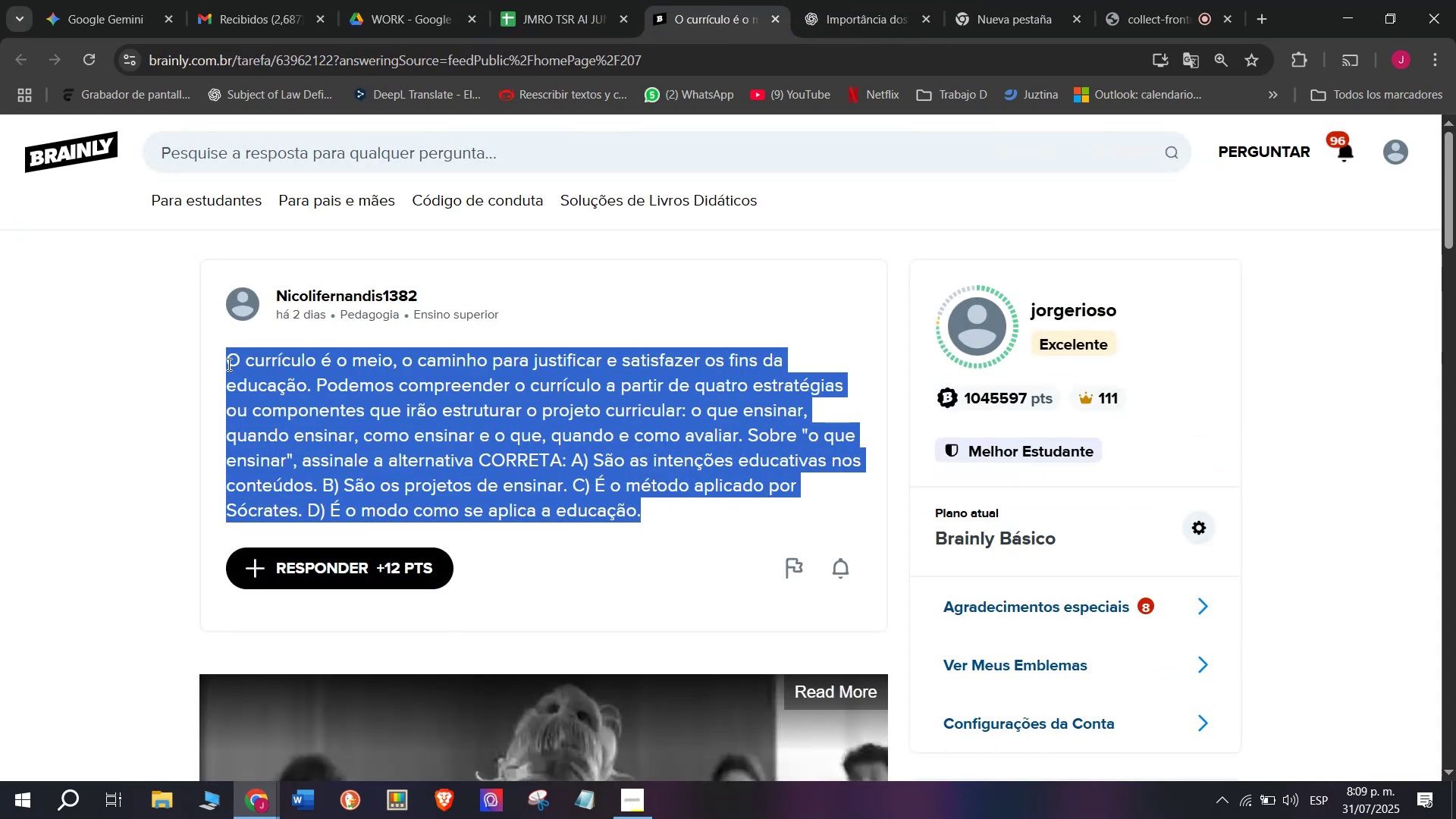 
key(Control+C)
 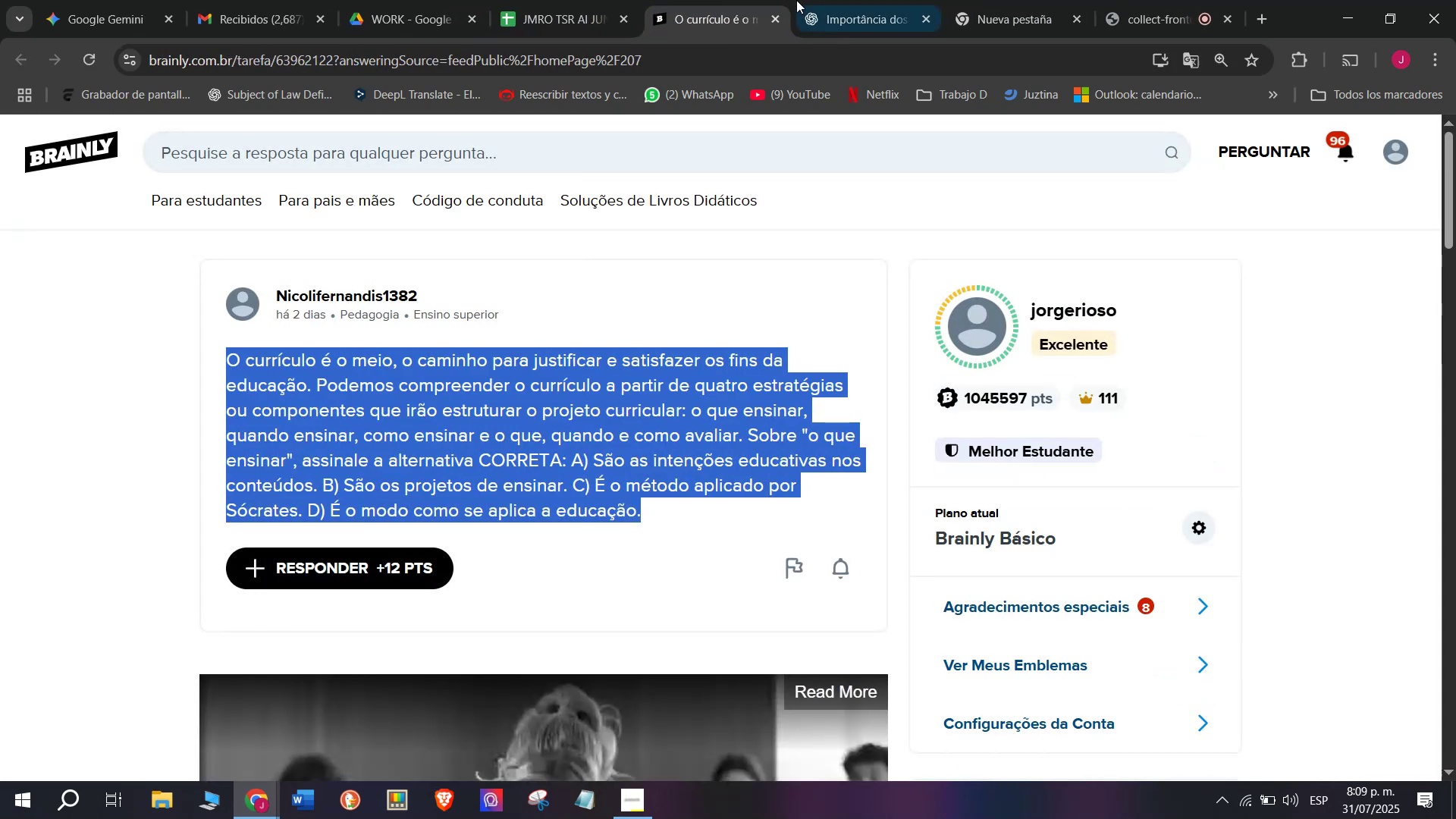 
left_click([821, 0])
 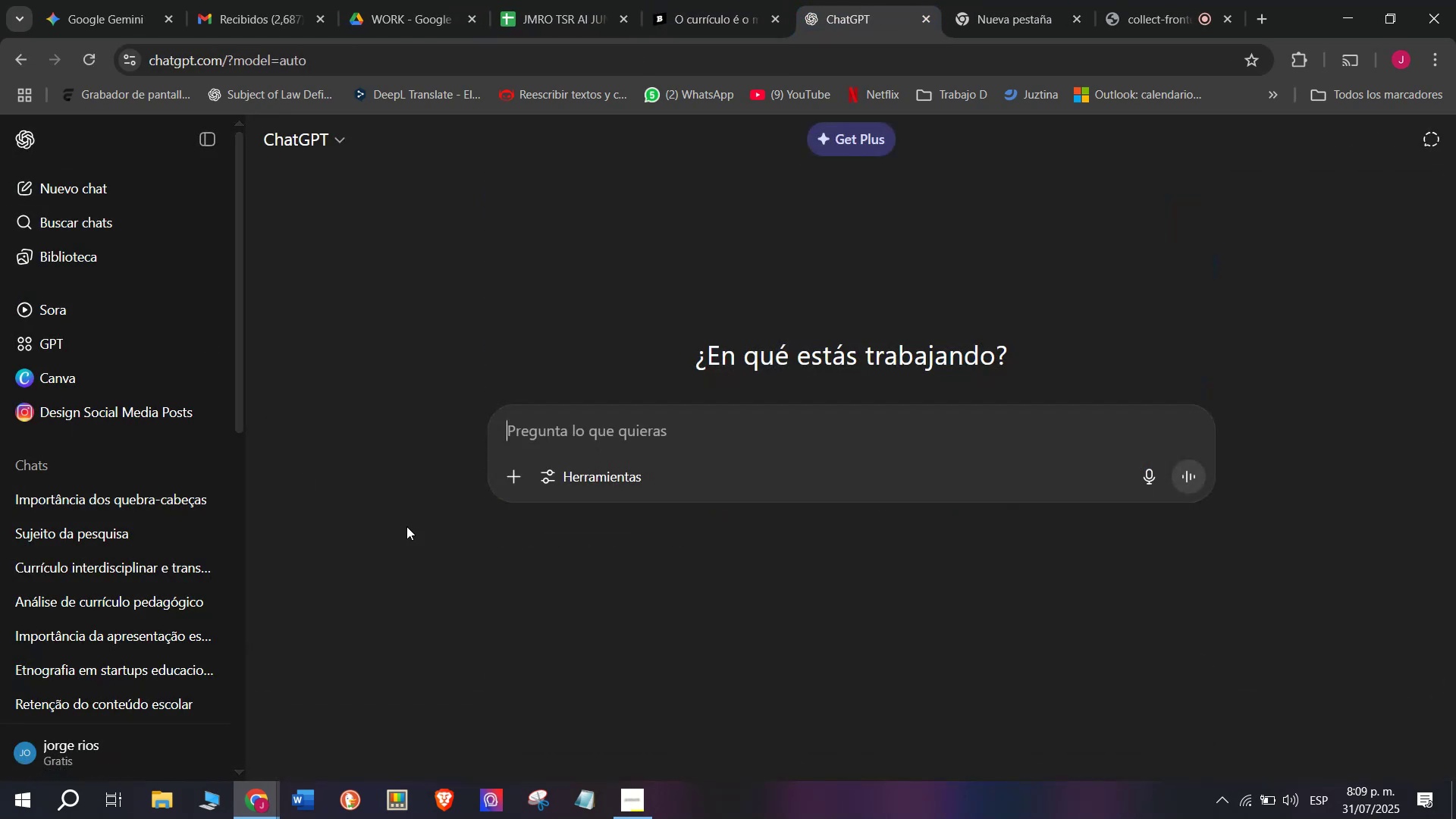 
key(Meta+MetaLeft)
 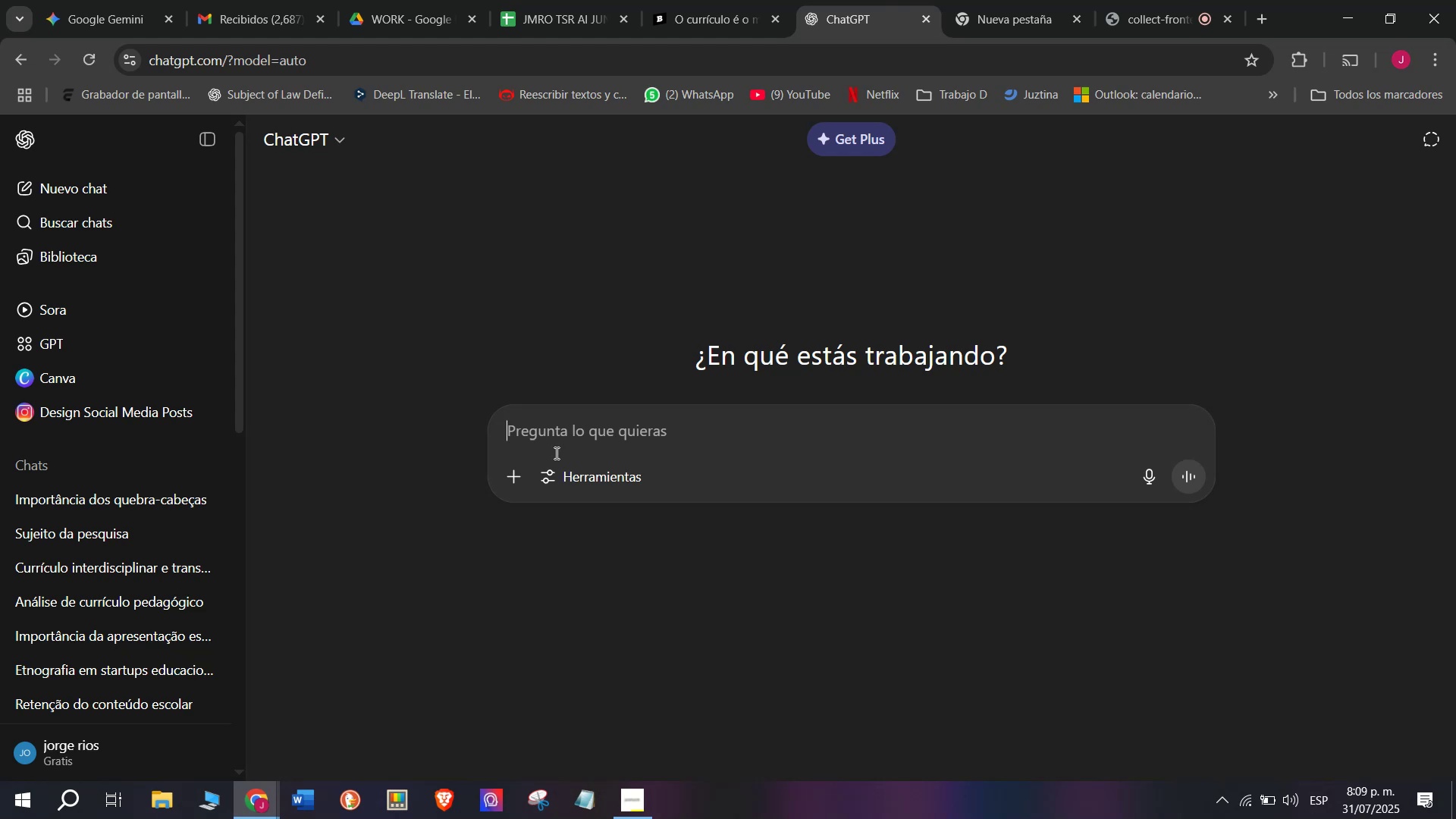 
key(Meta+V)
 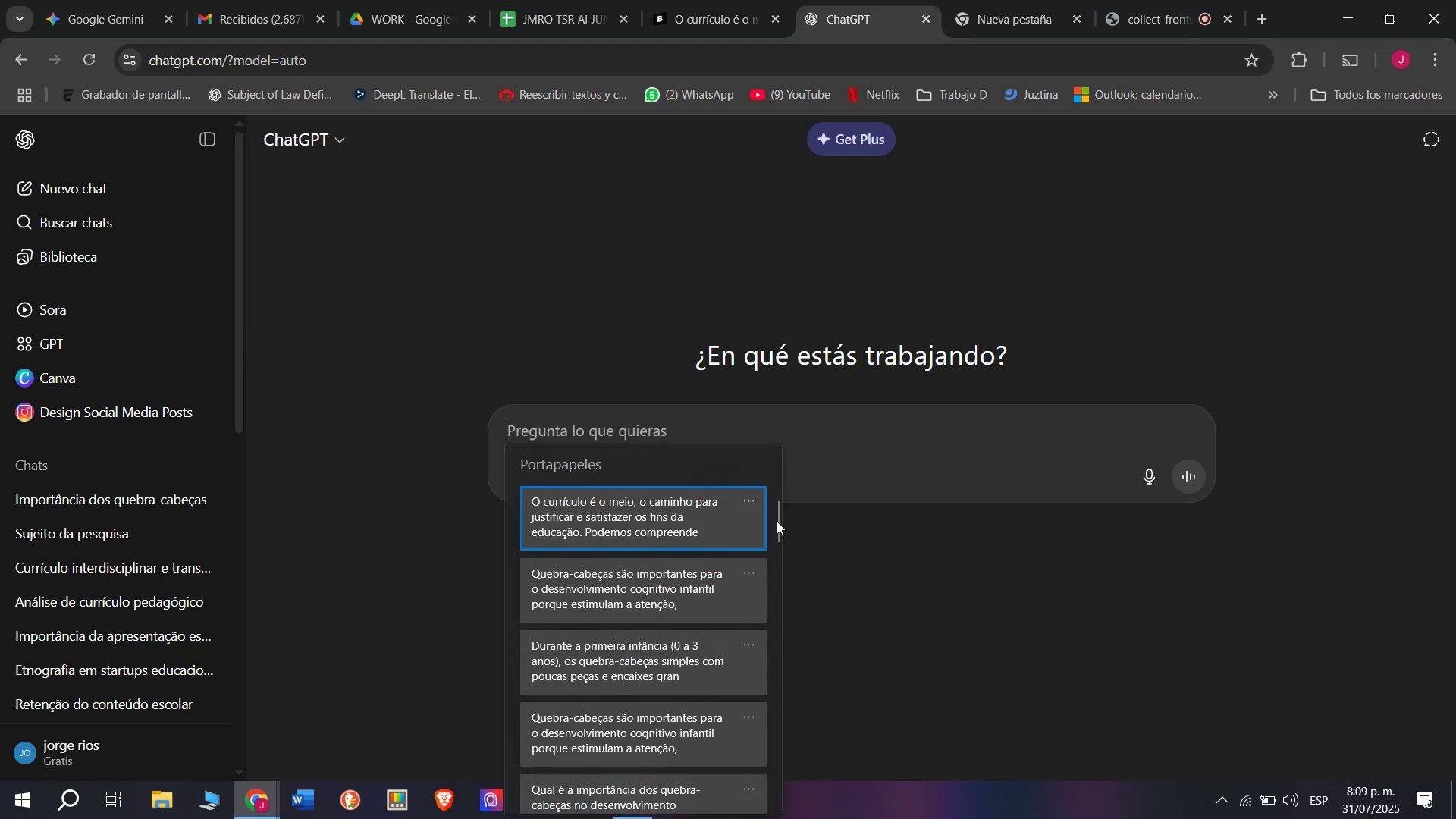 
left_click_drag(start_coordinate=[777, 520], to_coordinate=[742, 818])
 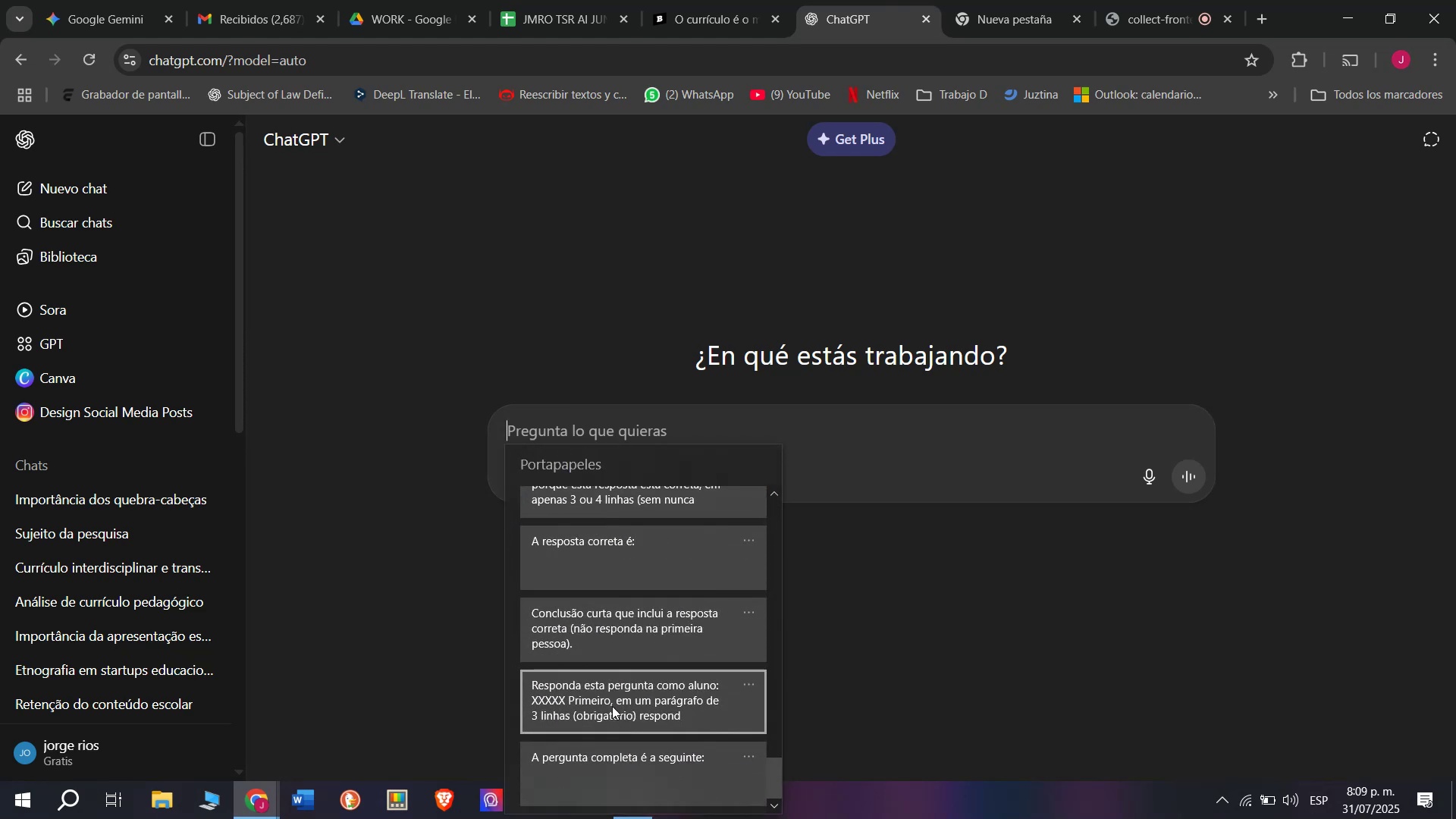 
key(Control+ControlLeft)
 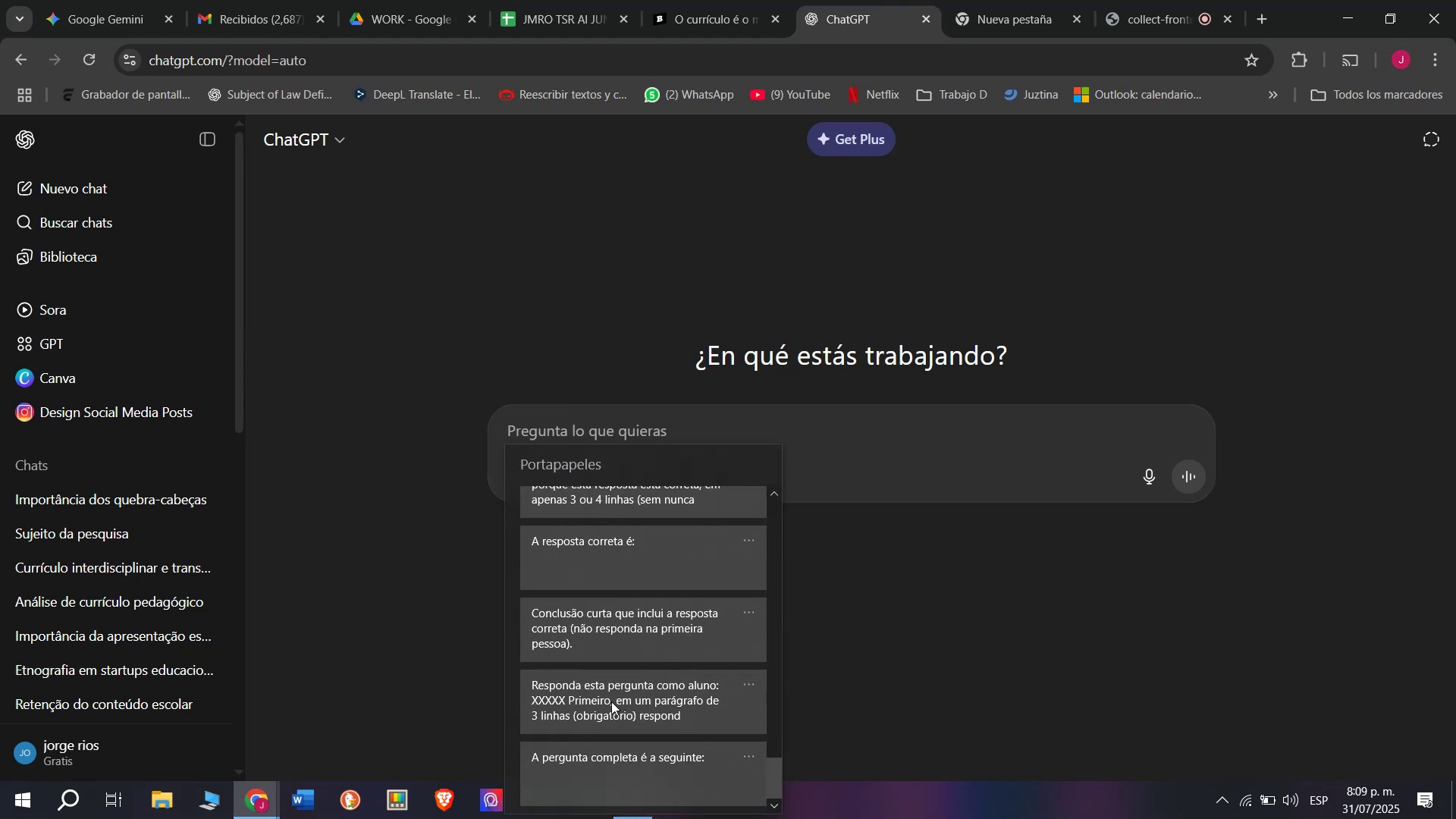 
key(Control+V)
 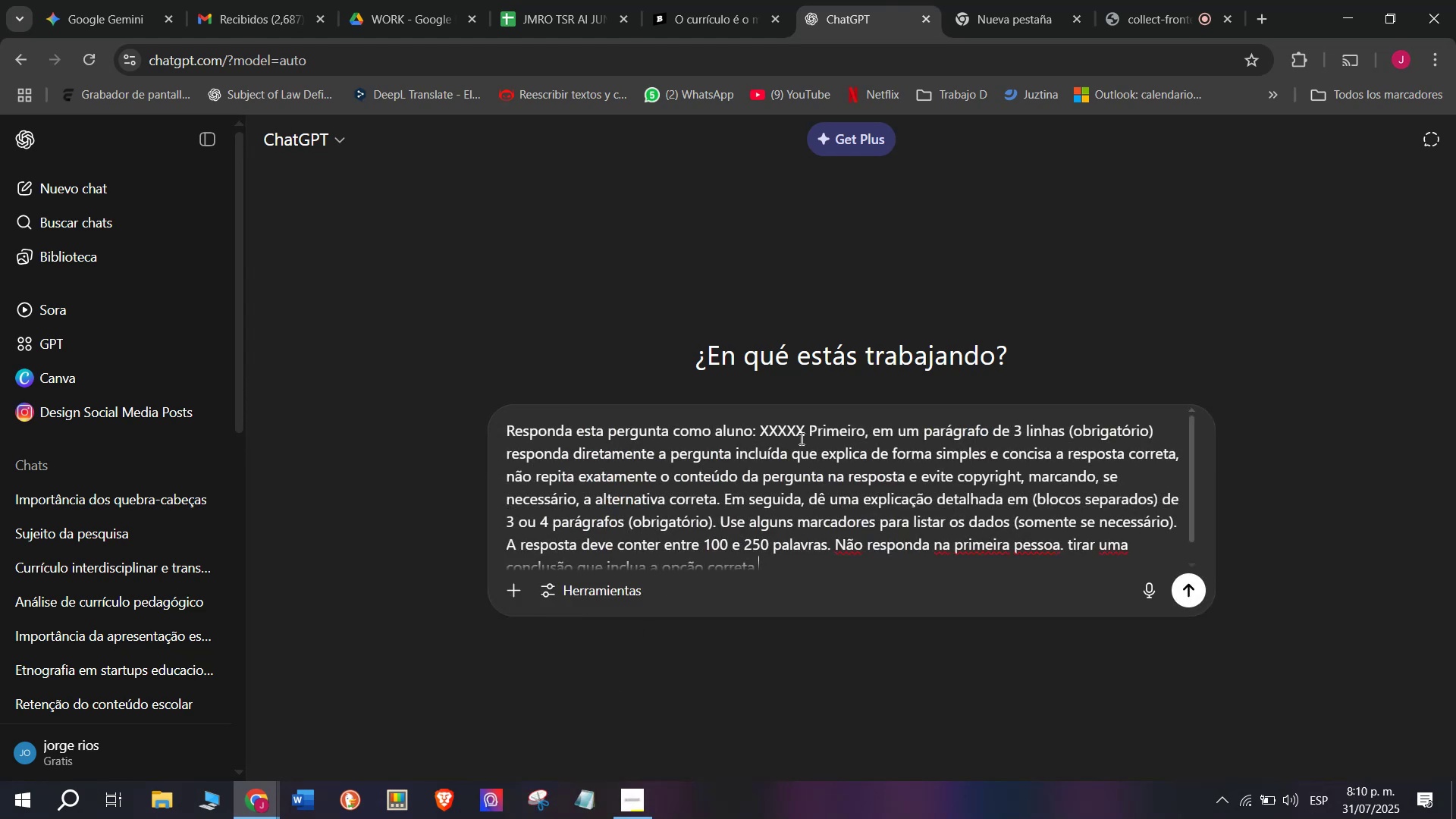 
left_click_drag(start_coordinate=[808, 438], to_coordinate=[761, 434])
 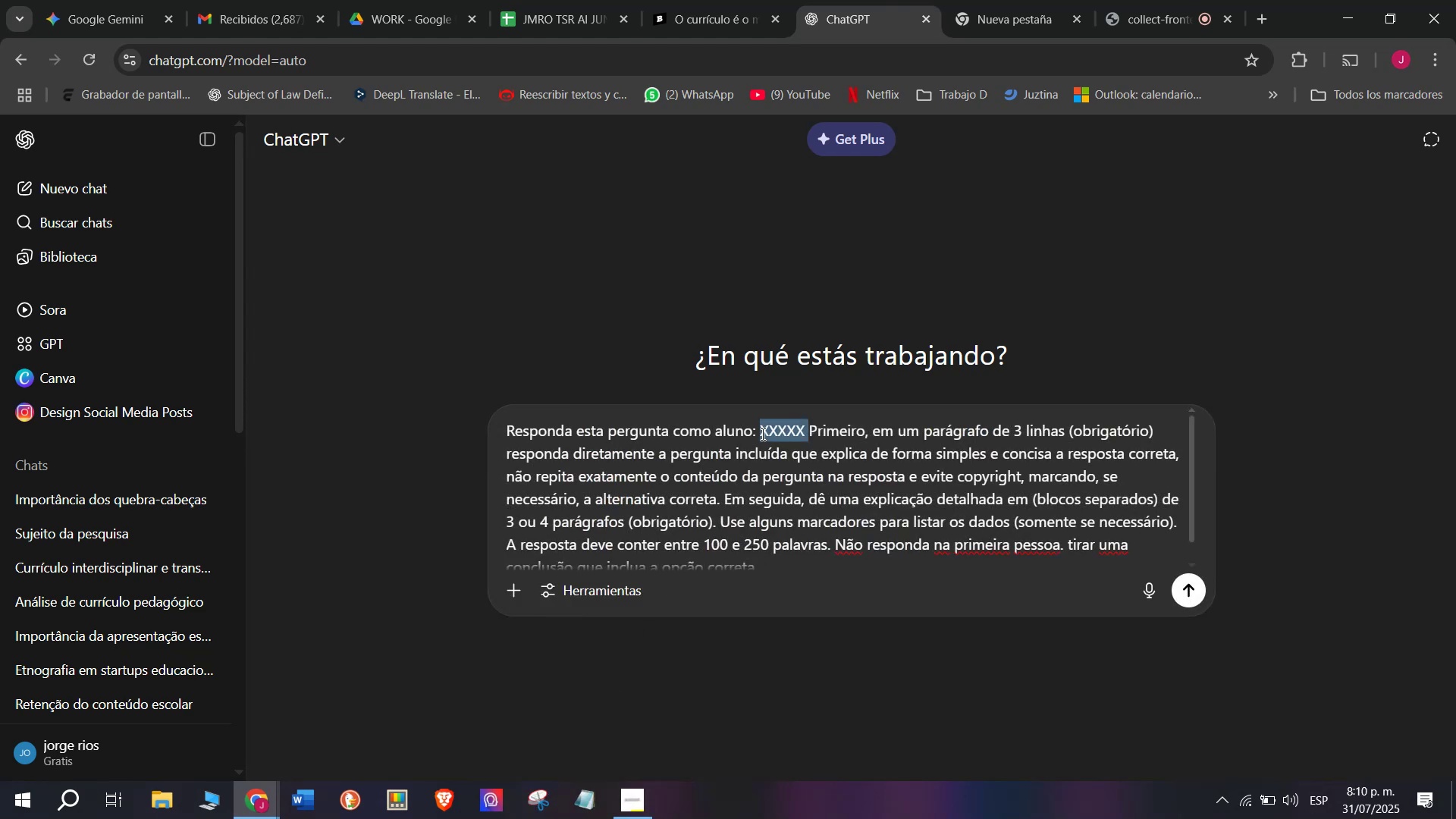 
key(Meta+MetaLeft)
 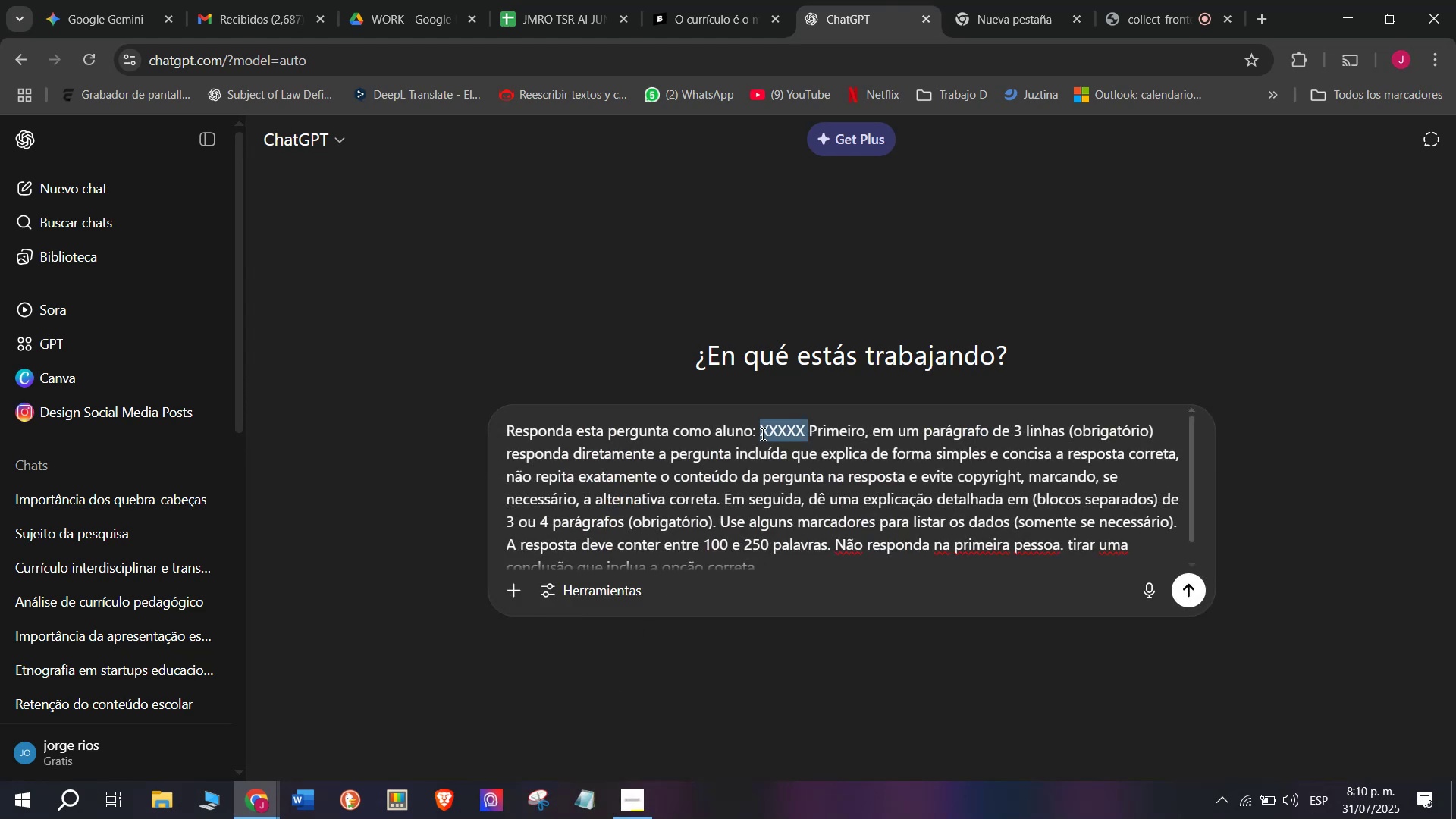 
key(Meta+V)
 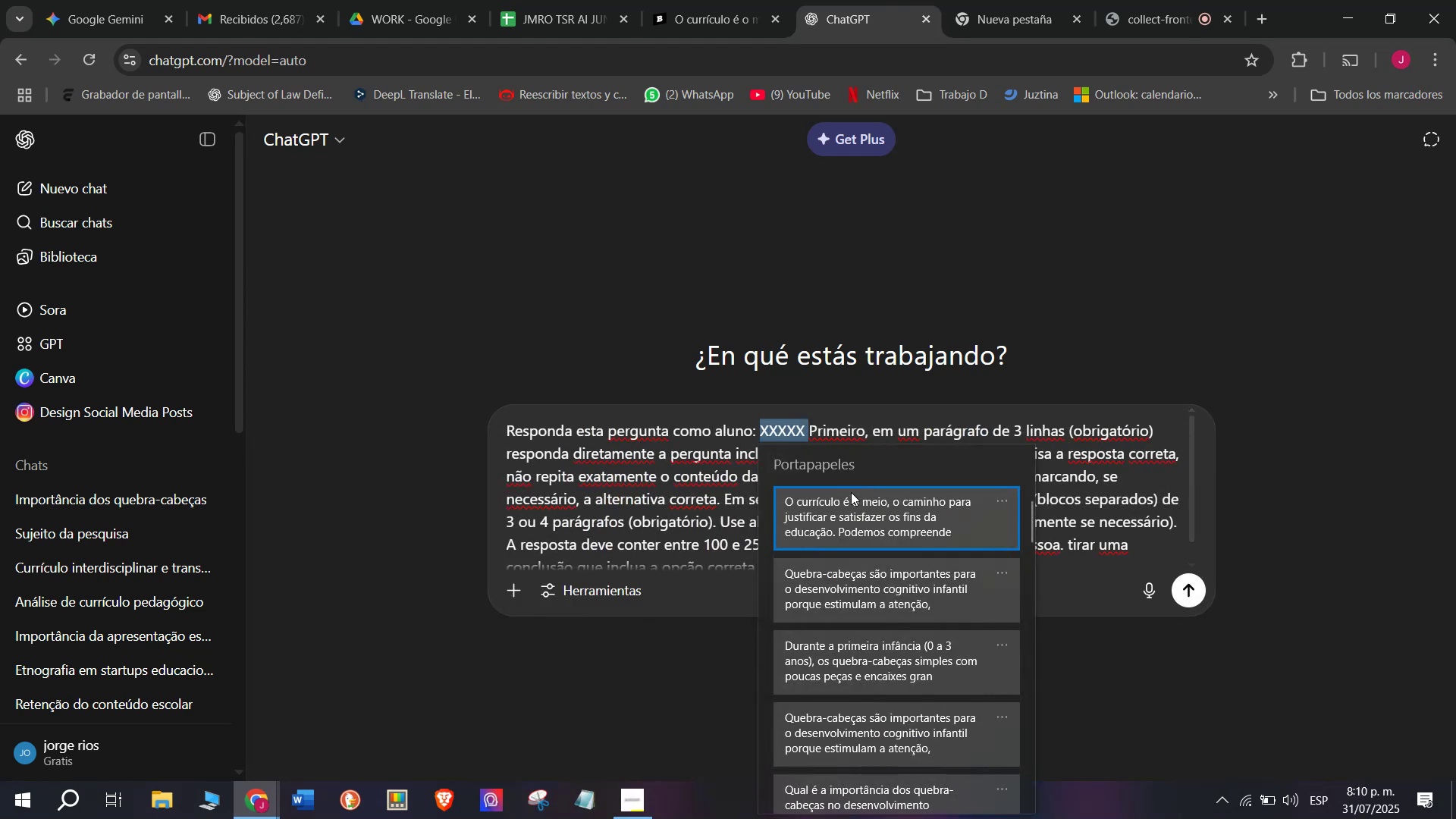 
left_click([849, 505])
 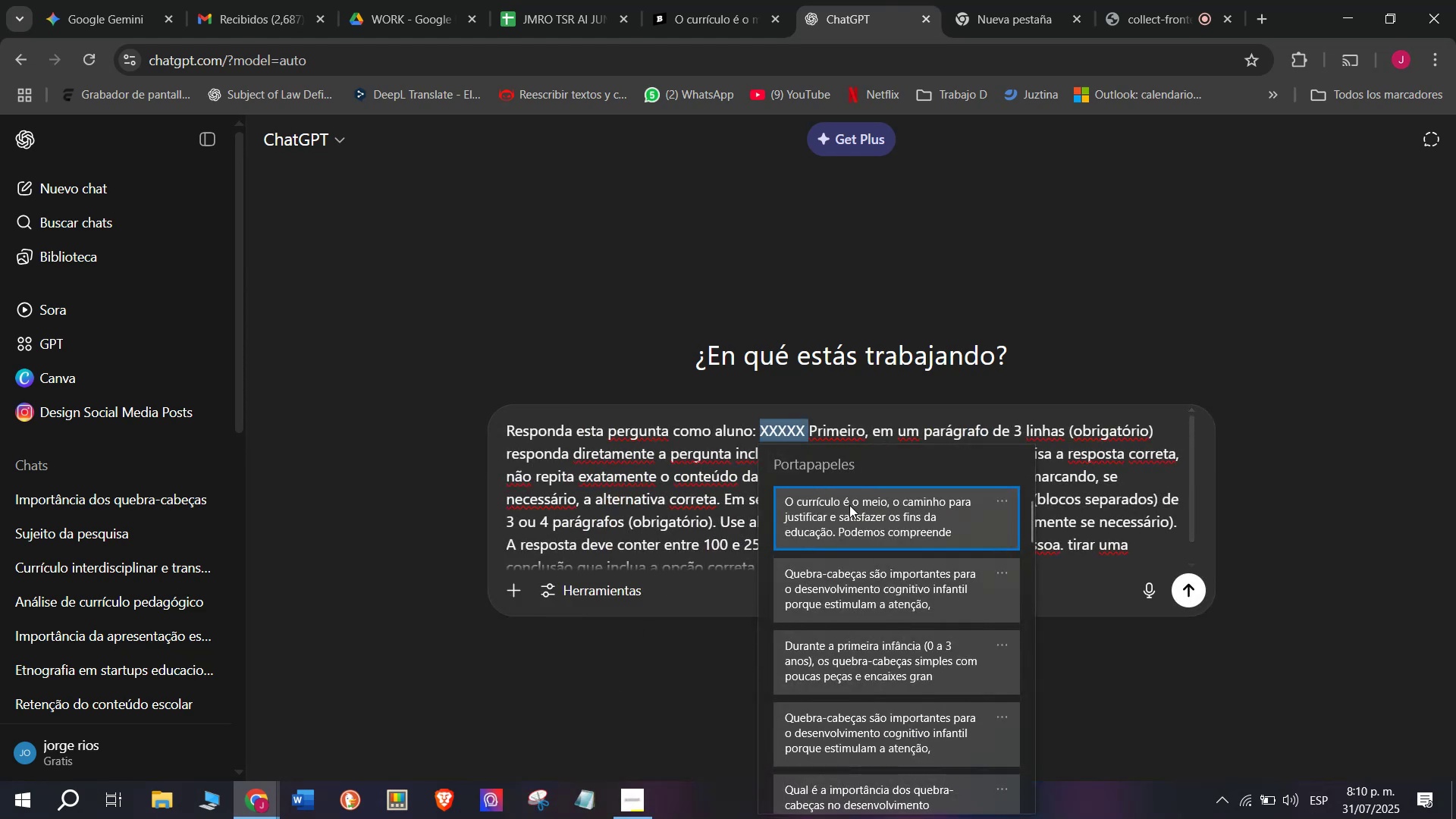 
key(Control+ControlLeft)
 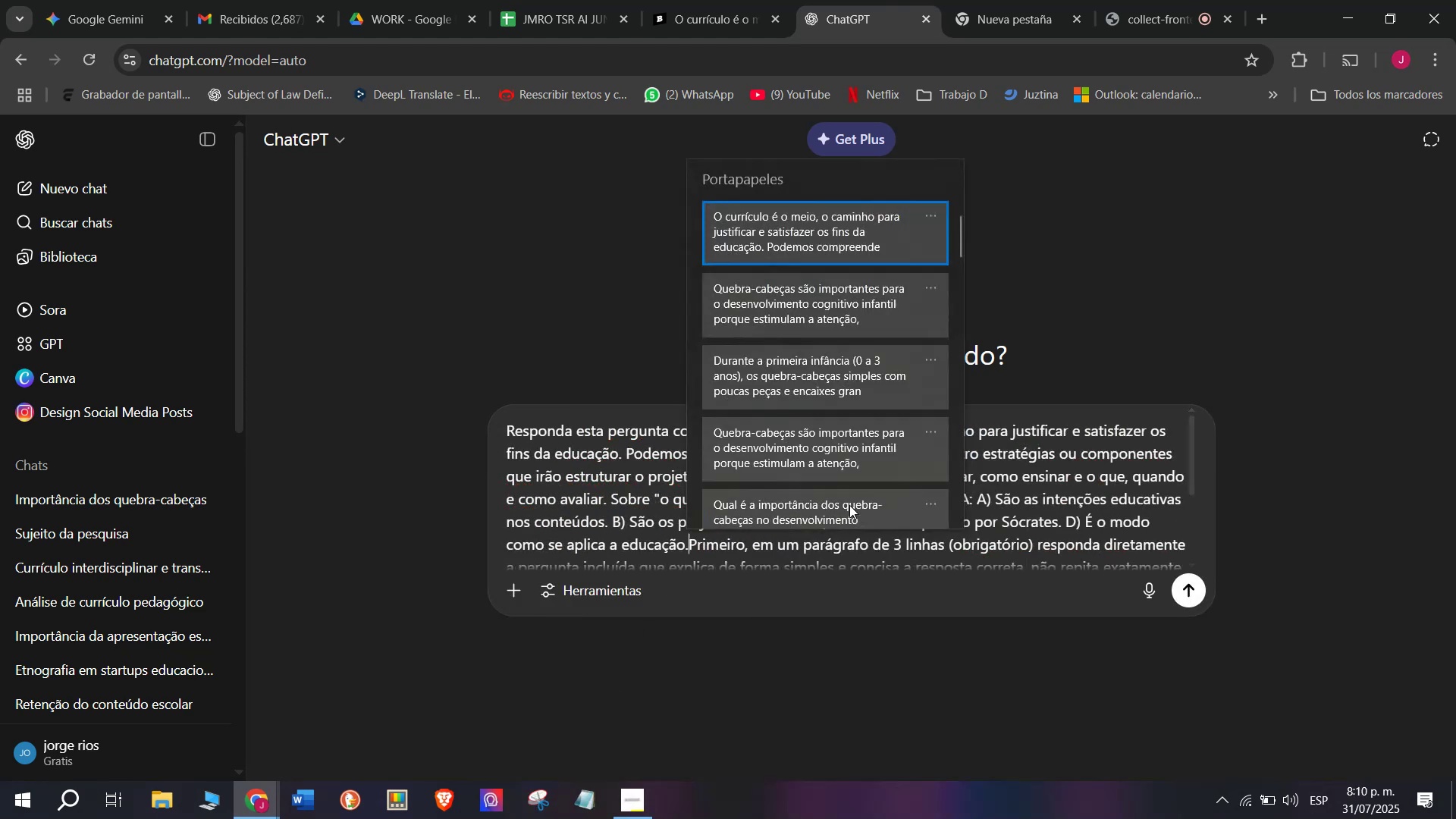 
key(Control+V)
 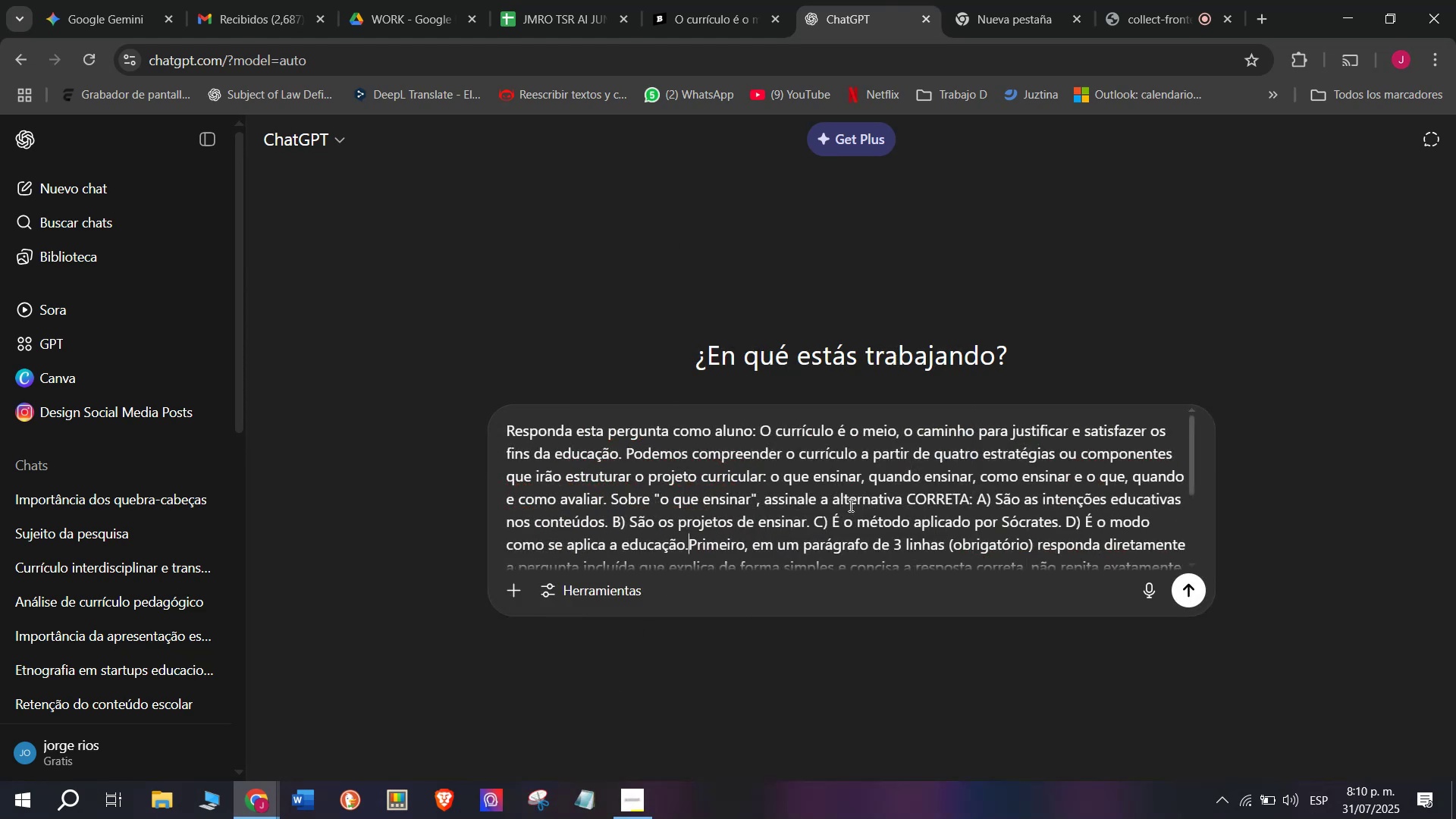 
key(Enter)
 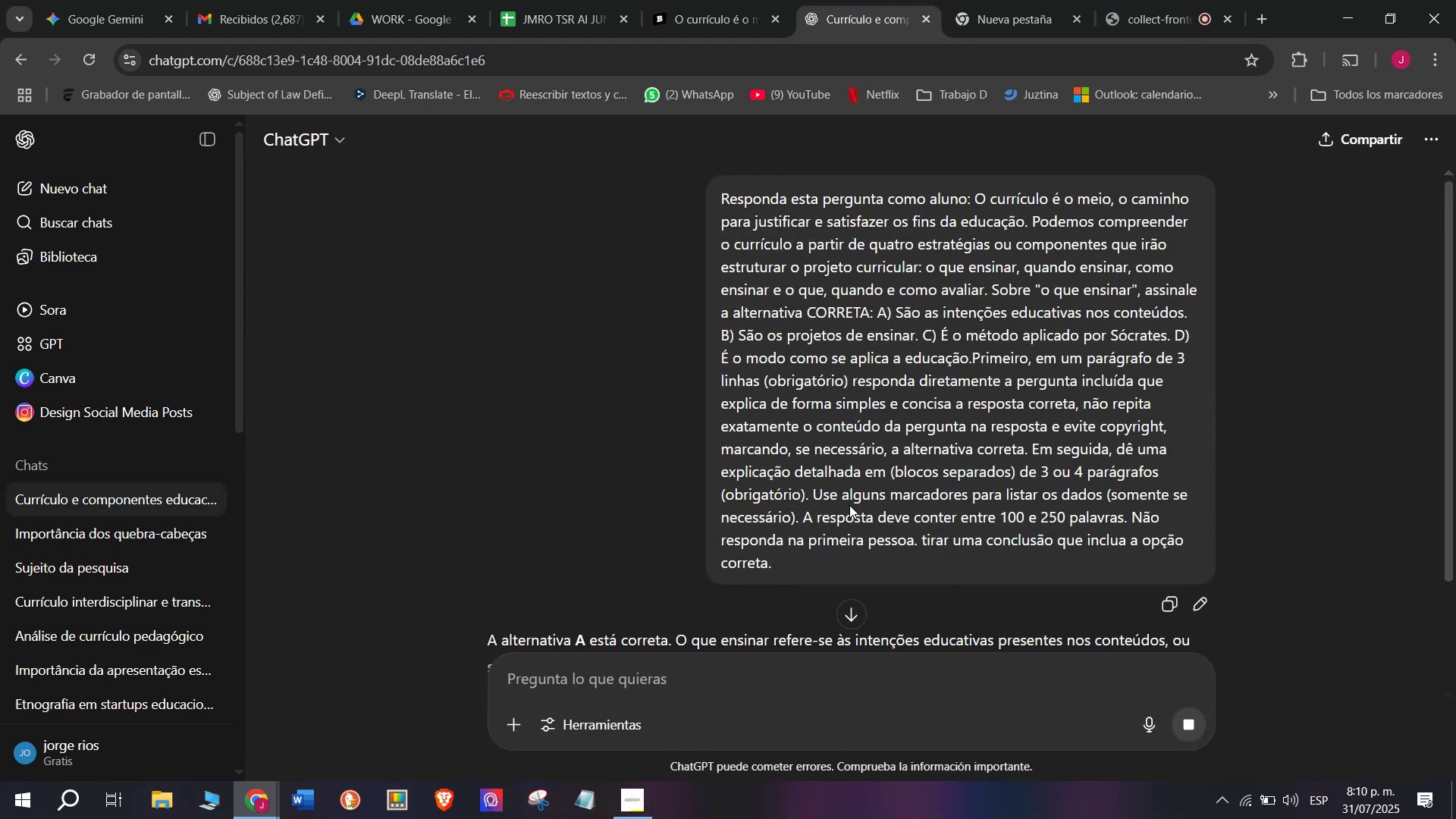 
scroll: coordinate [845, 438], scroll_direction: down, amount: 1.0
 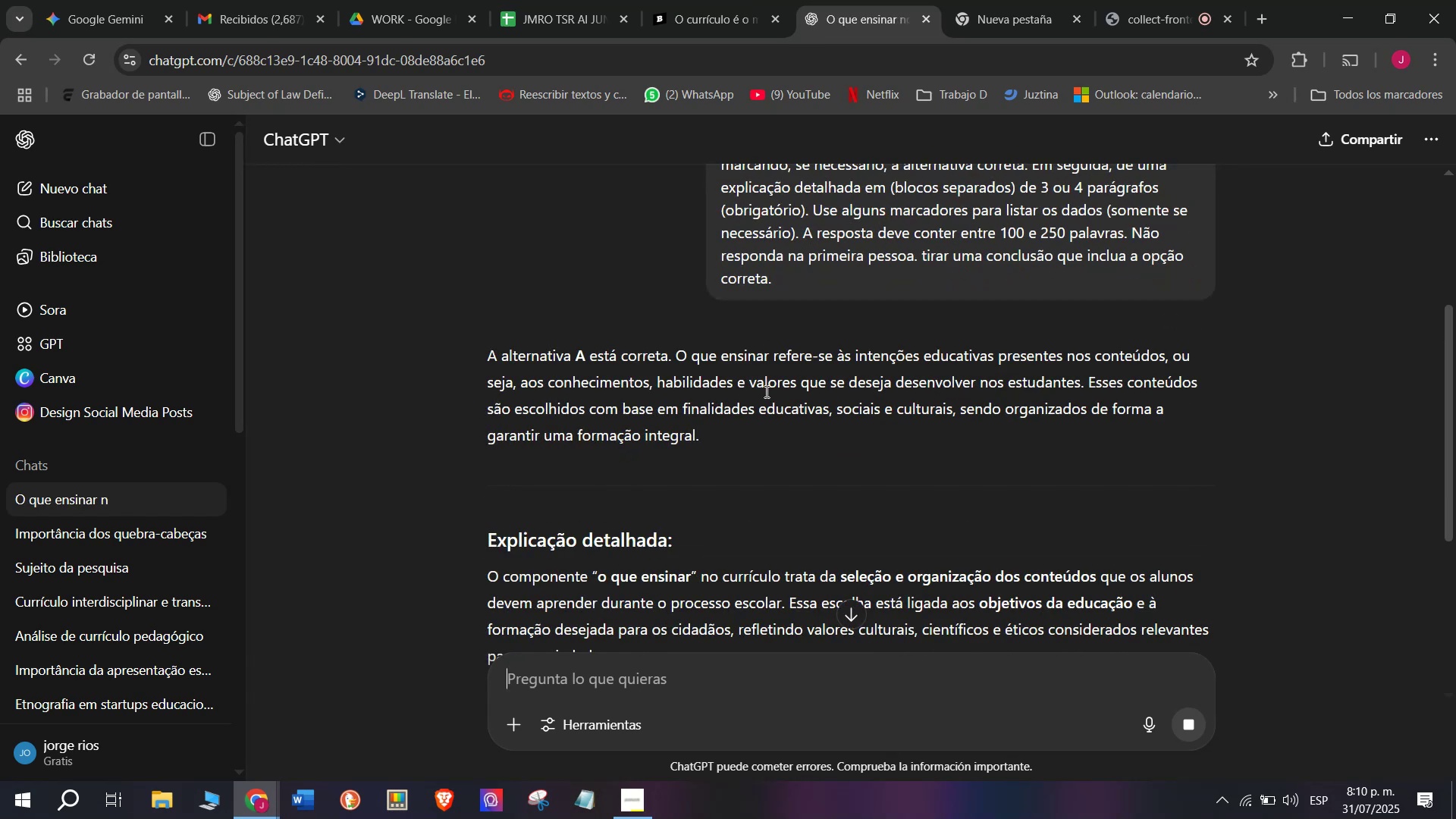 
left_click([718, 11])
 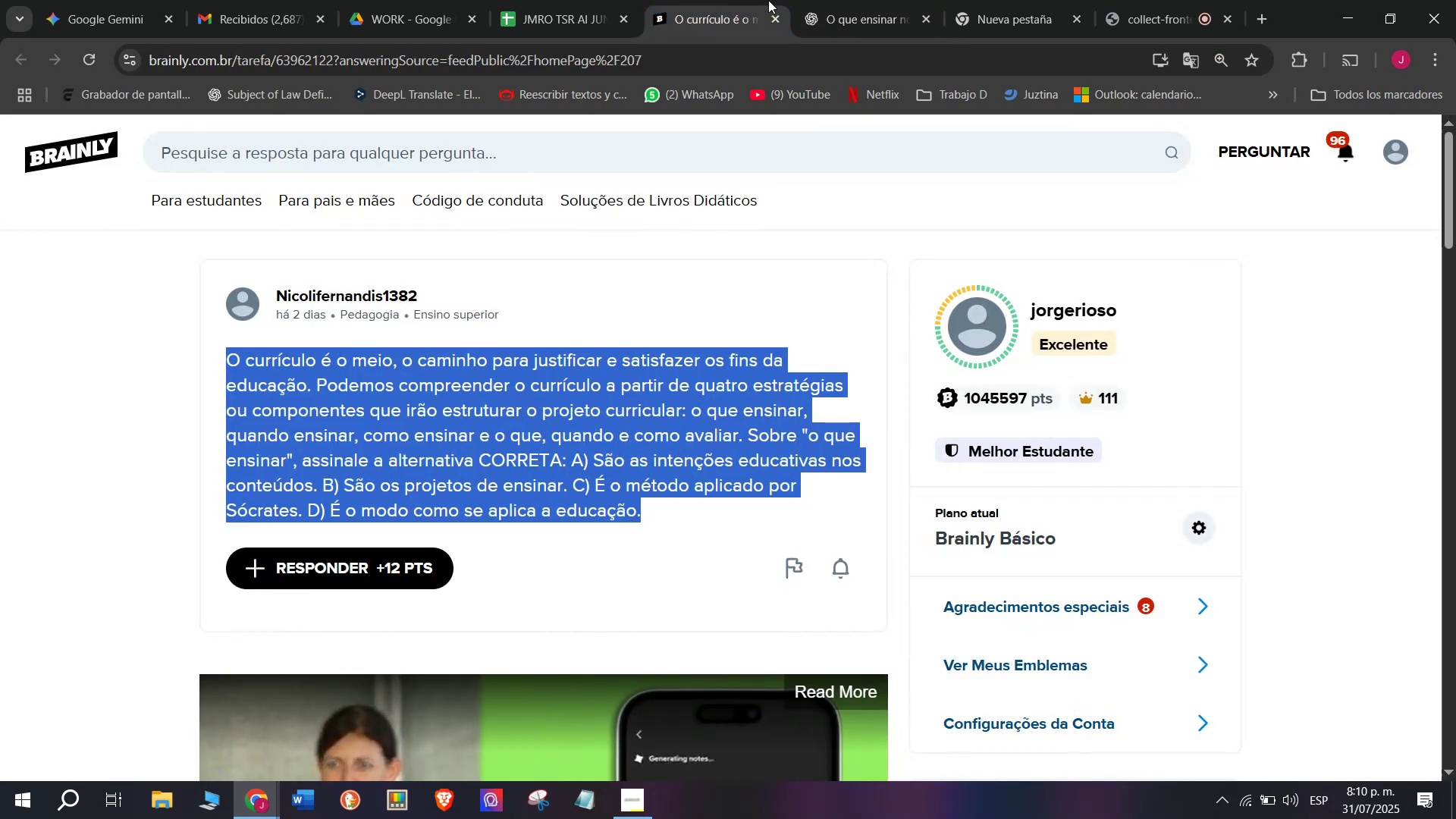 
left_click([882, 0])
 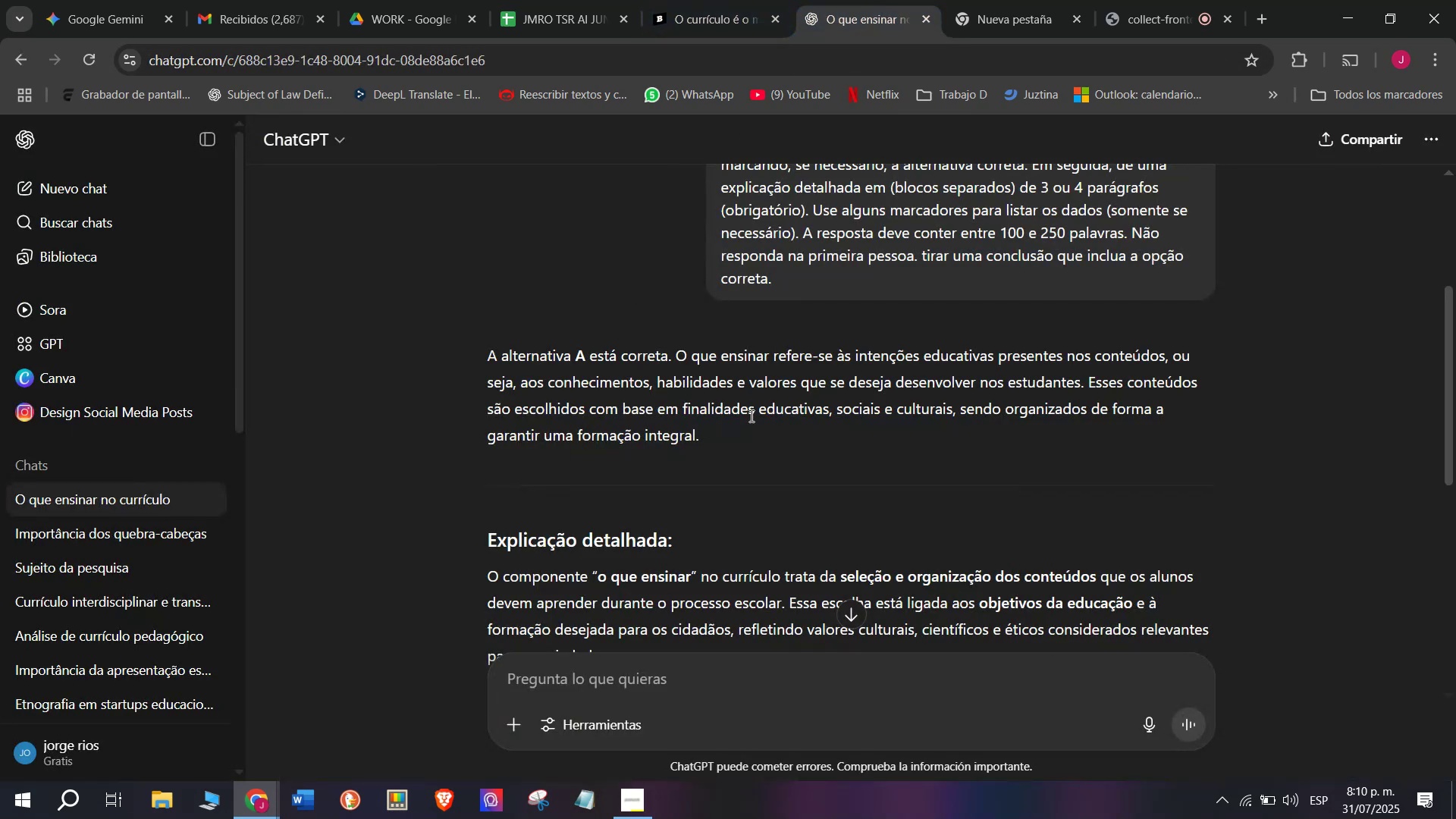 
left_click_drag(start_coordinate=[742, 435], to_coordinate=[485, 366])
 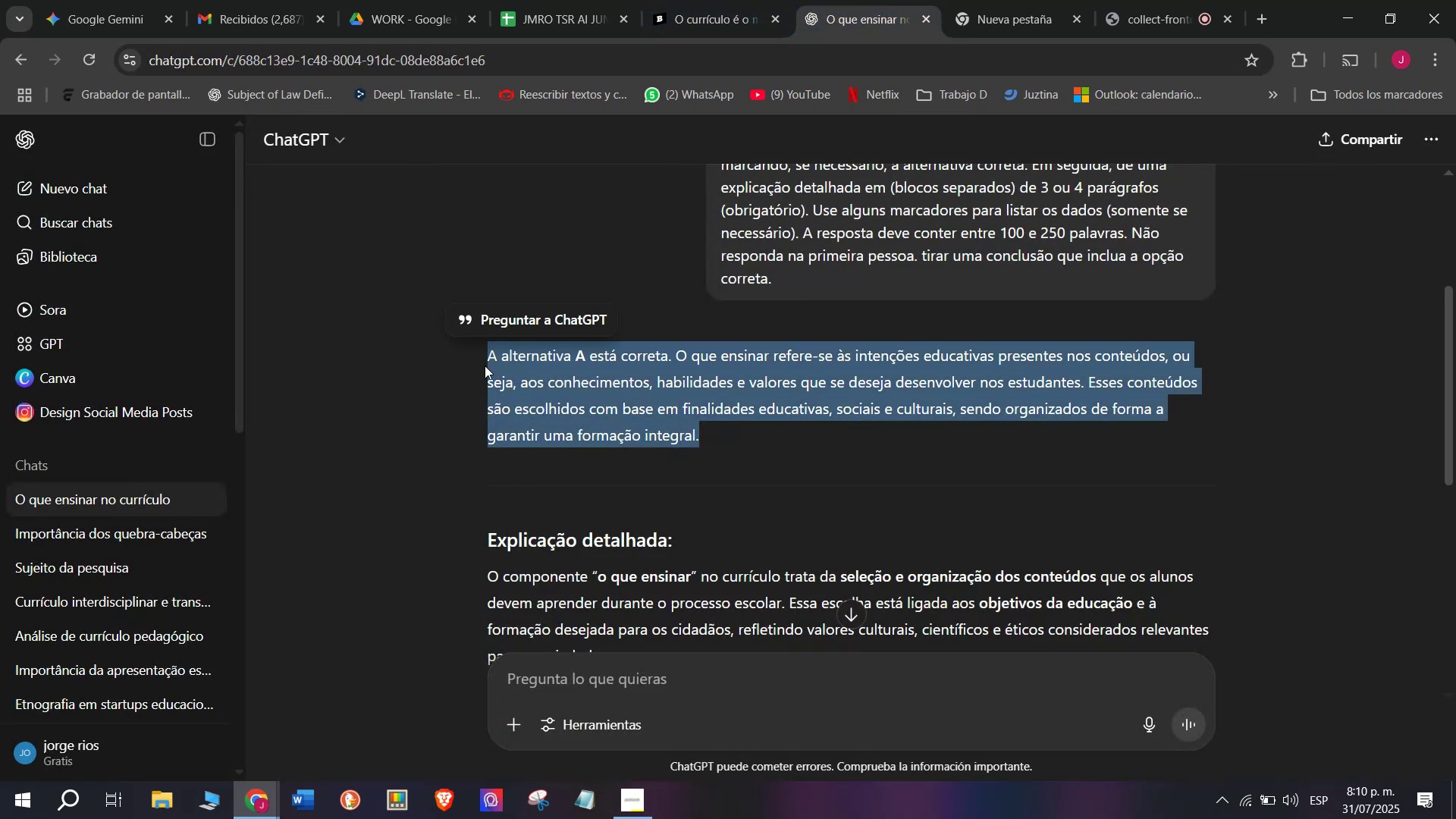 
key(Control+C)
 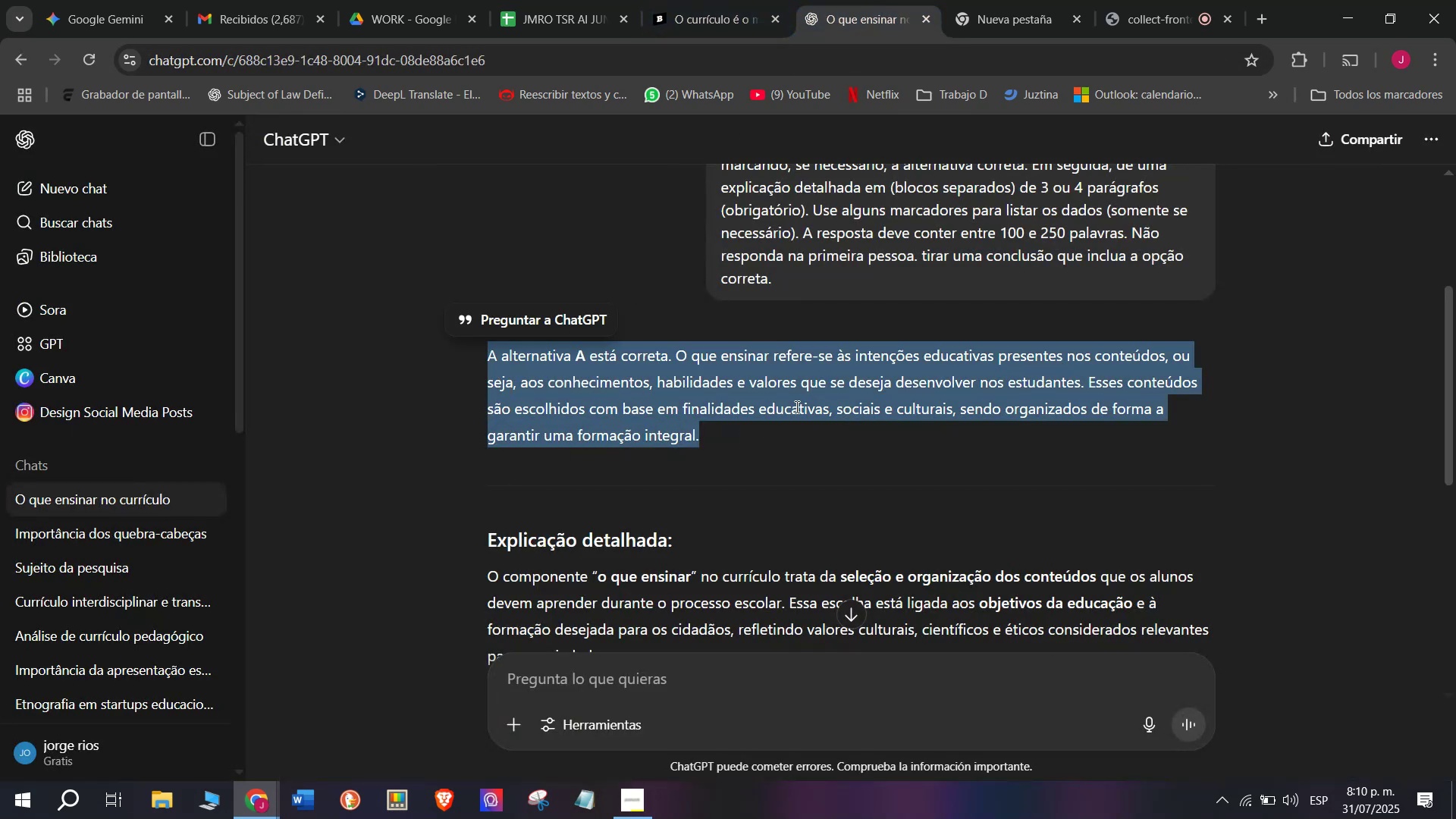 
scroll: coordinate [821, 369], scroll_direction: down, amount: 1.0
 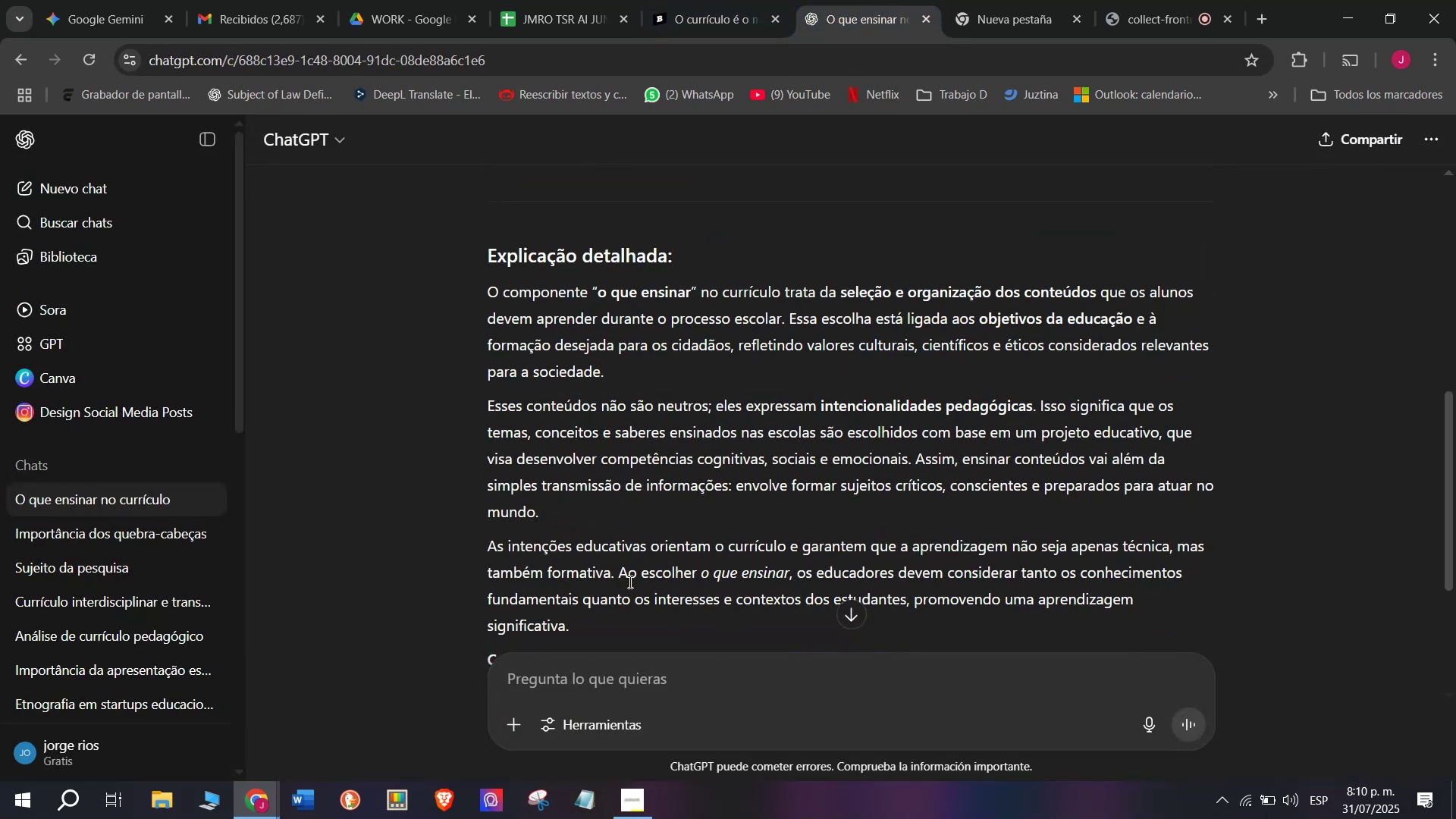 
left_click_drag(start_coordinate=[588, 618], to_coordinate=[481, 300])
 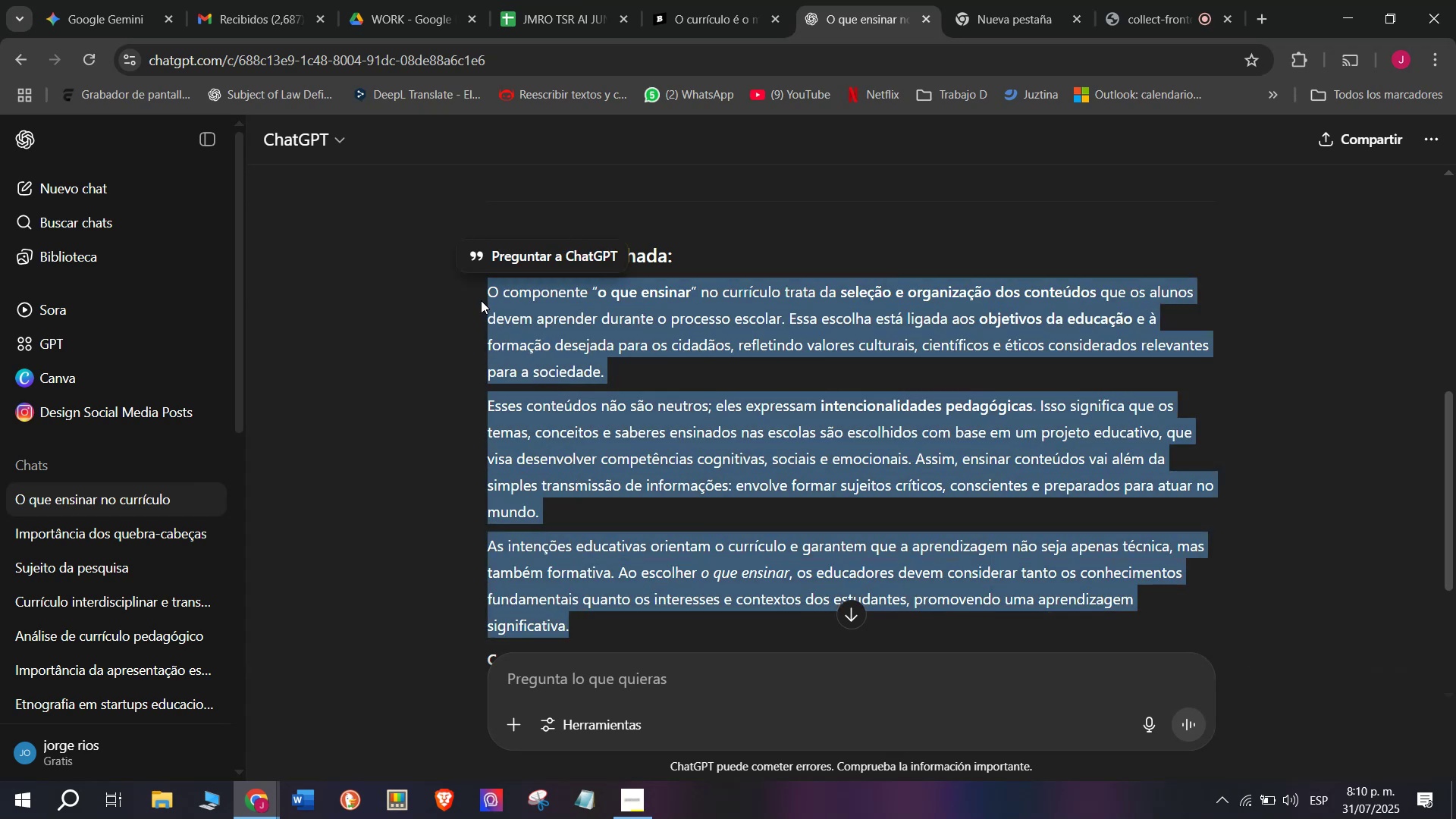 
key(Control+C)
 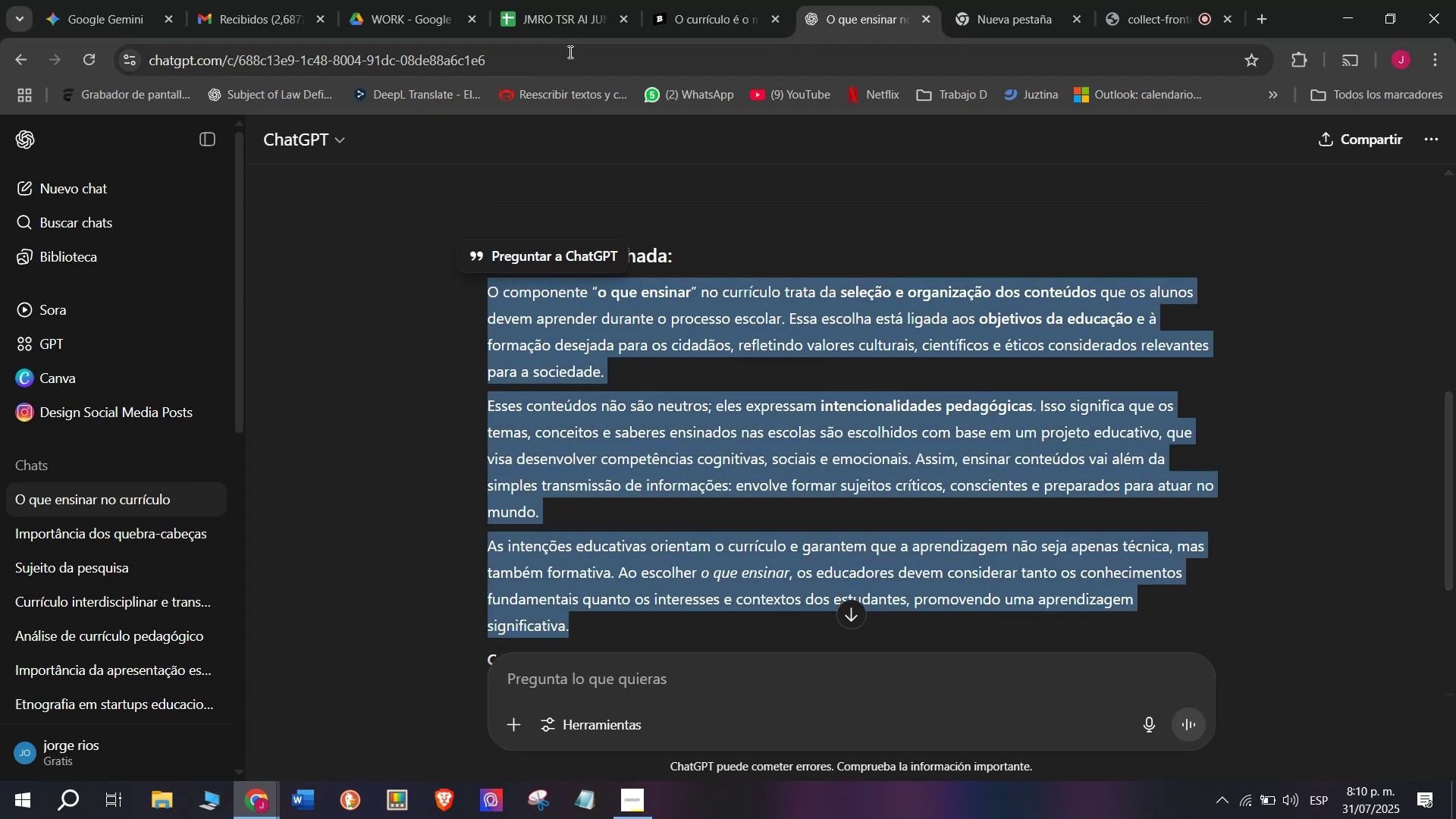 
left_click([695, 0])
 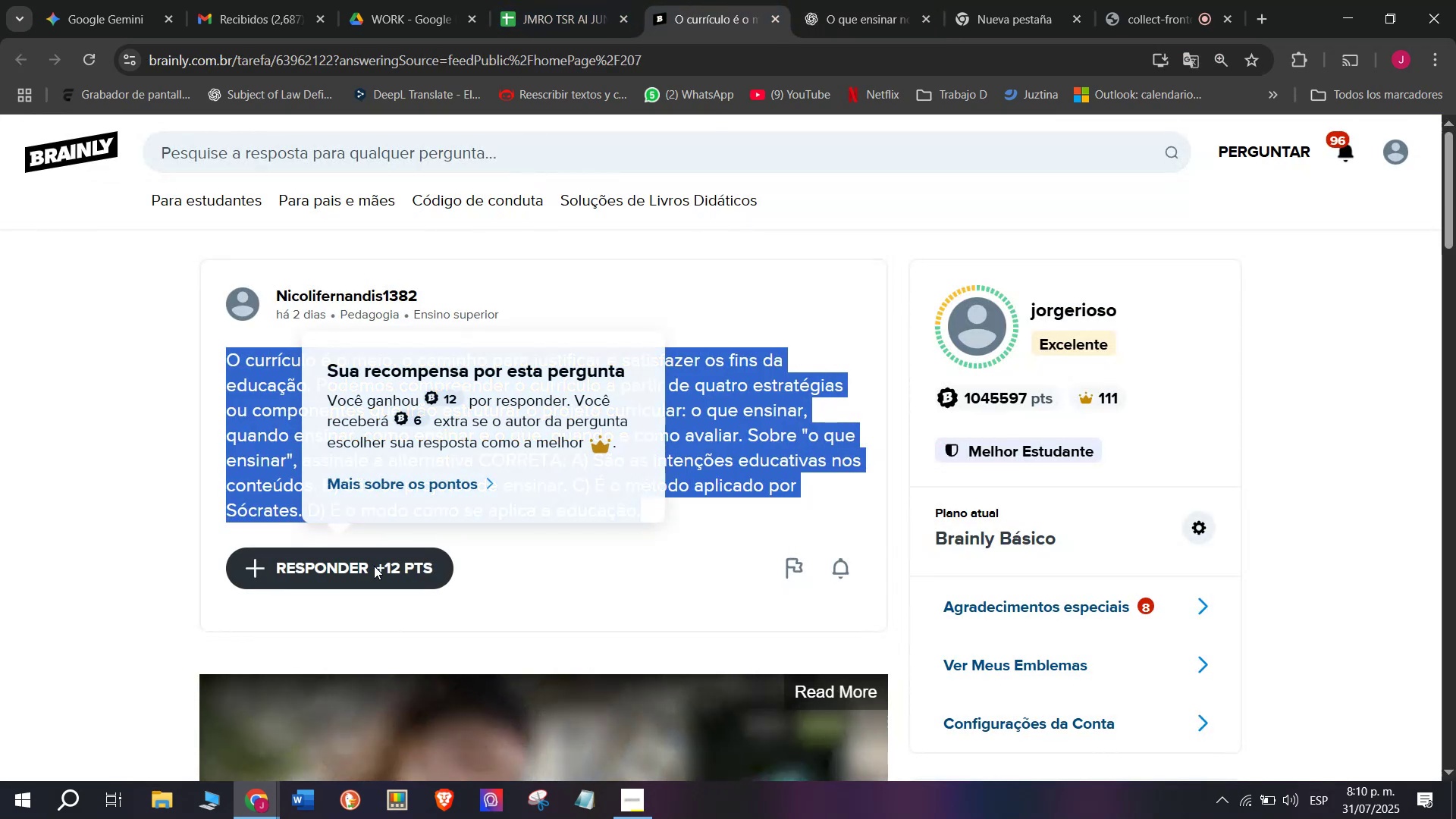 
left_click_drag(start_coordinate=[672, 436], to_coordinate=[550, 259])
 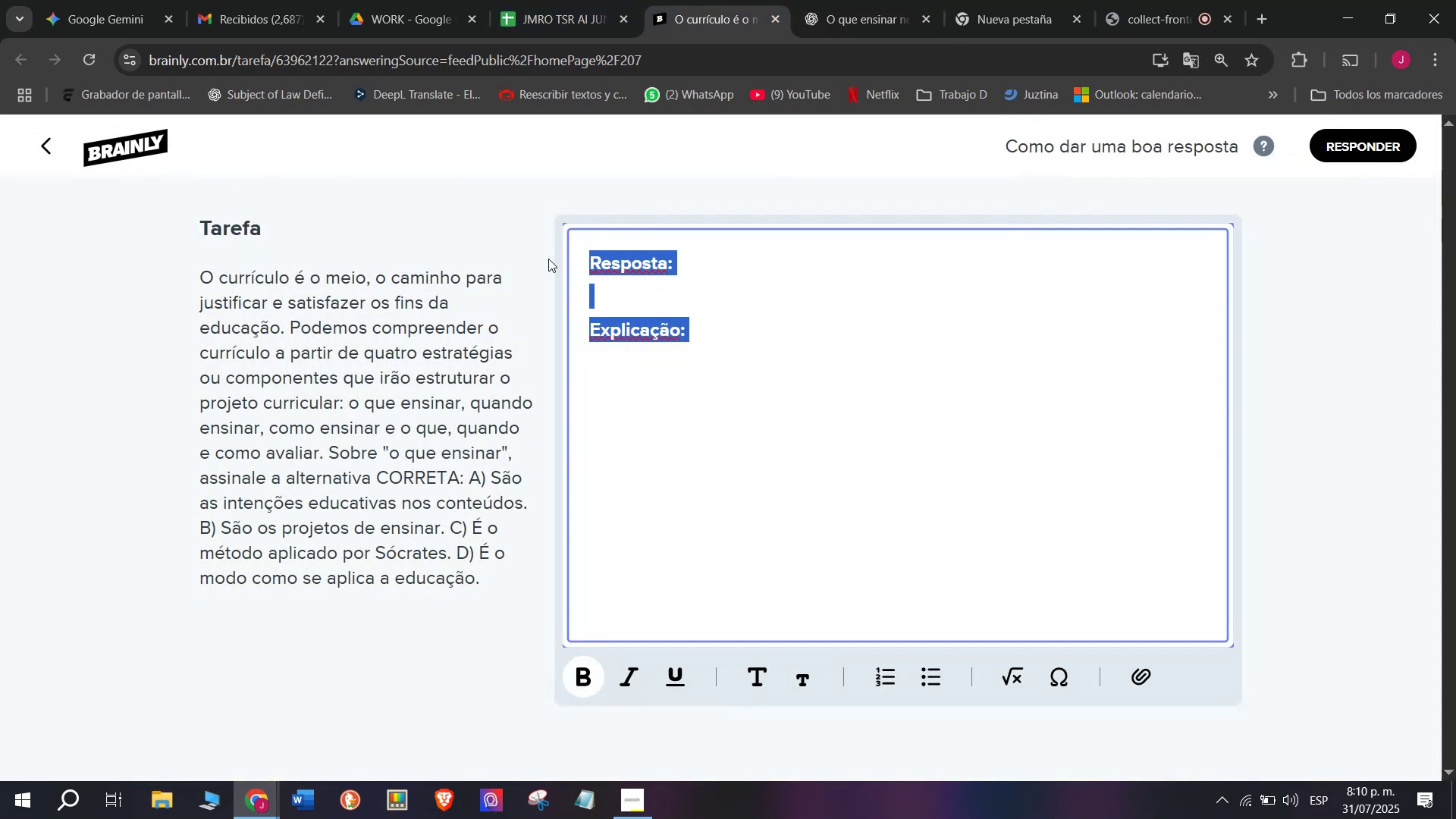 
key(Meta+MetaLeft)
 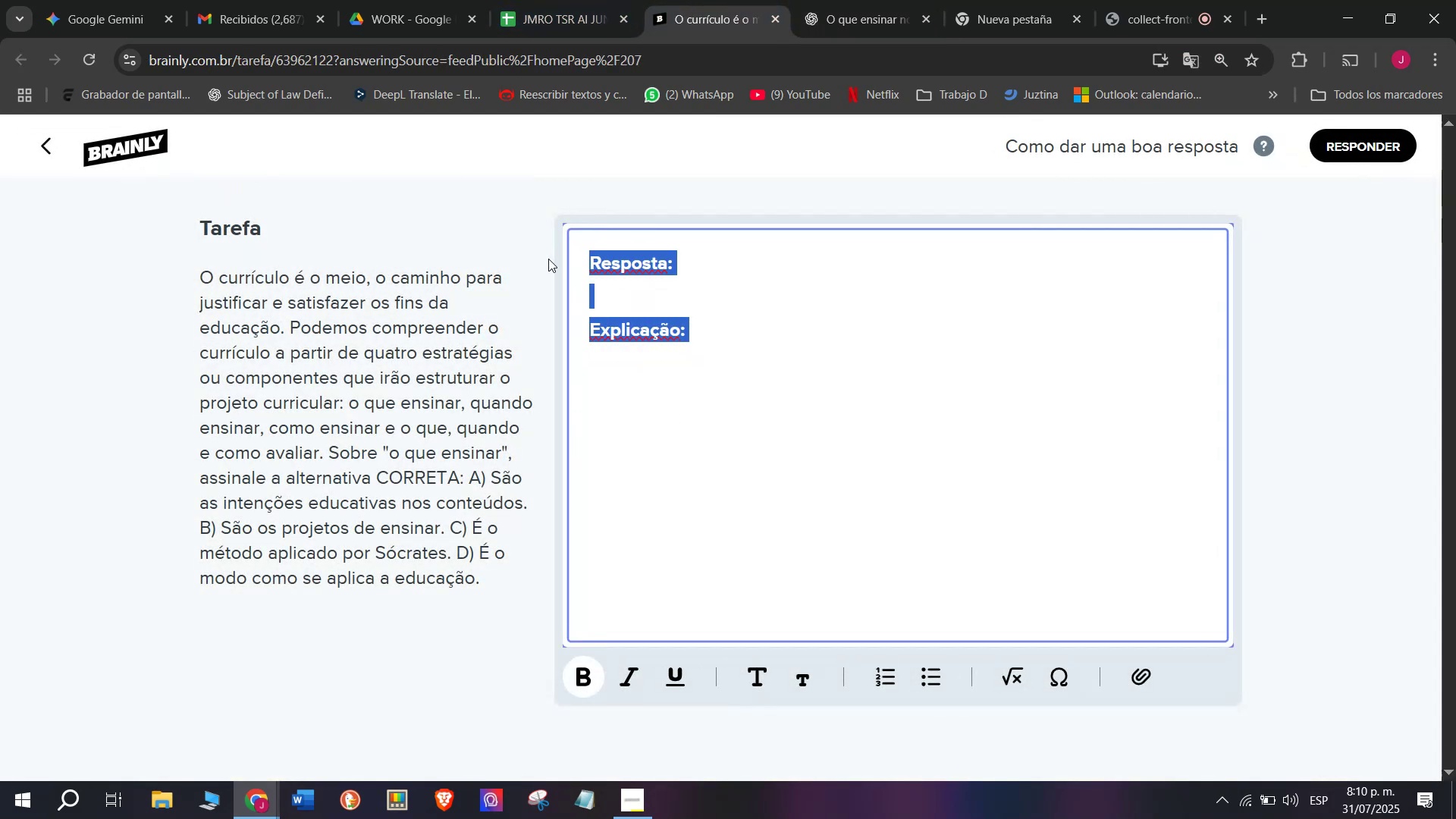 
key(Meta+V)
 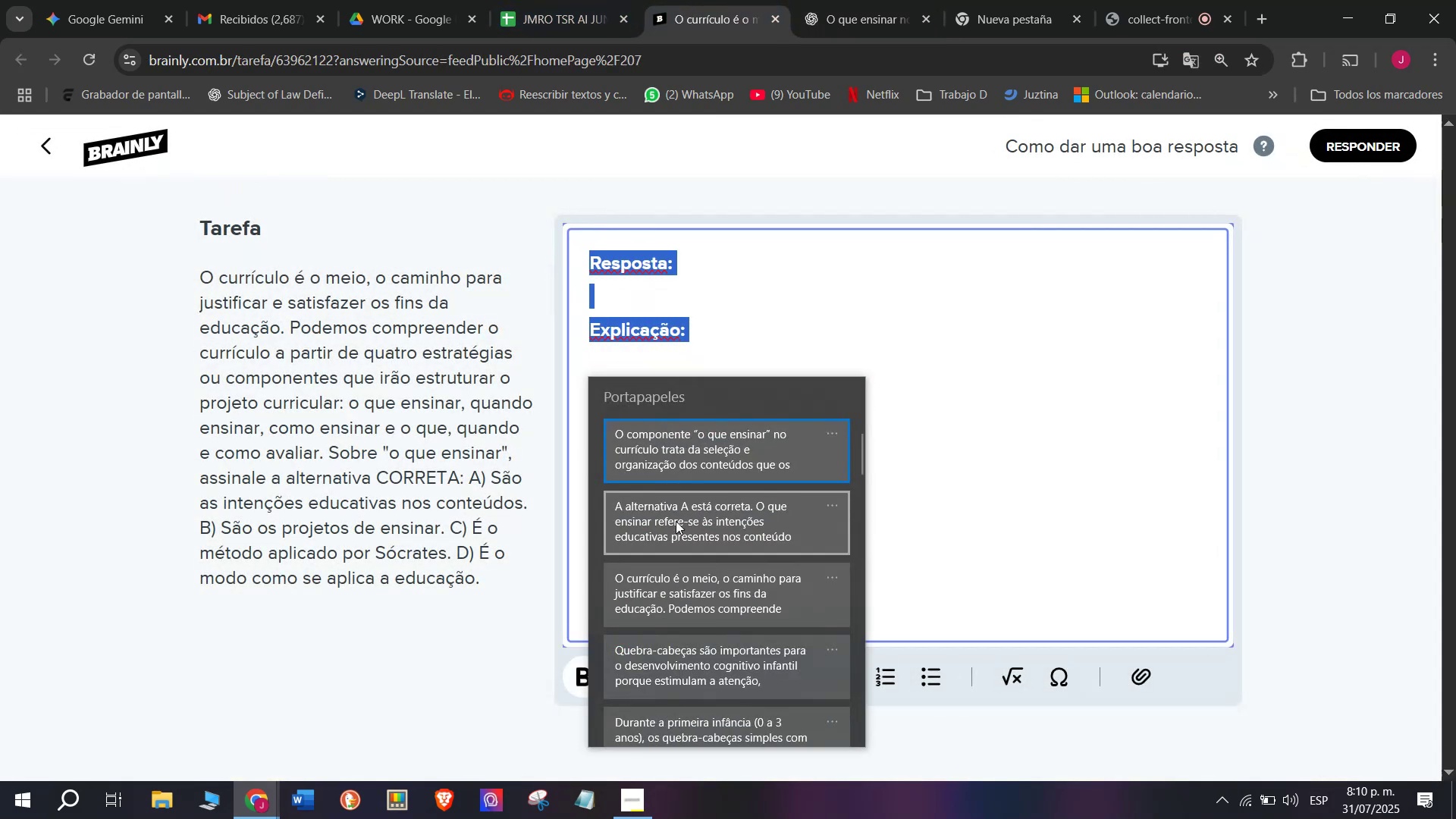 
left_click([676, 528])
 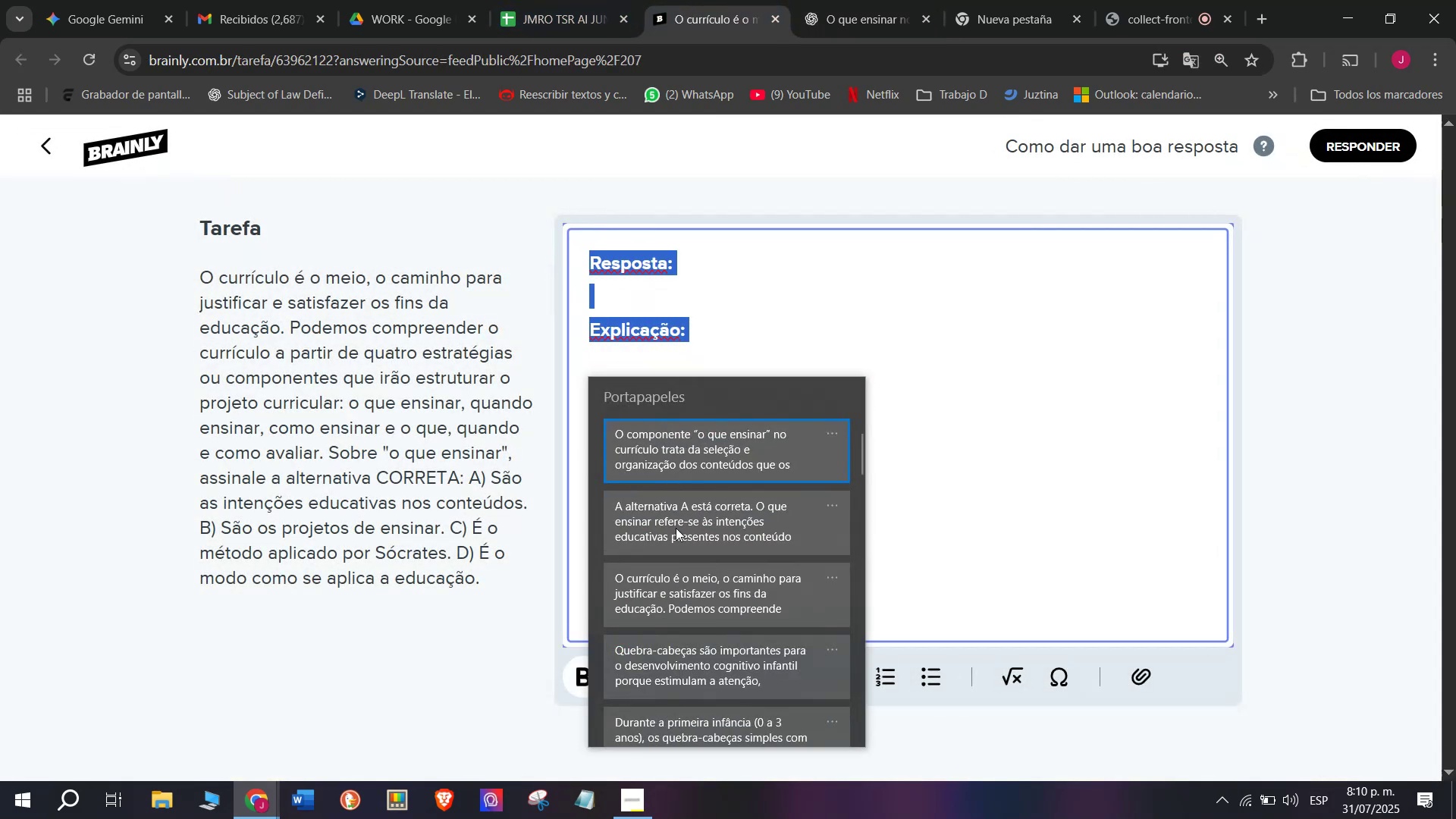 
key(Control+ControlLeft)
 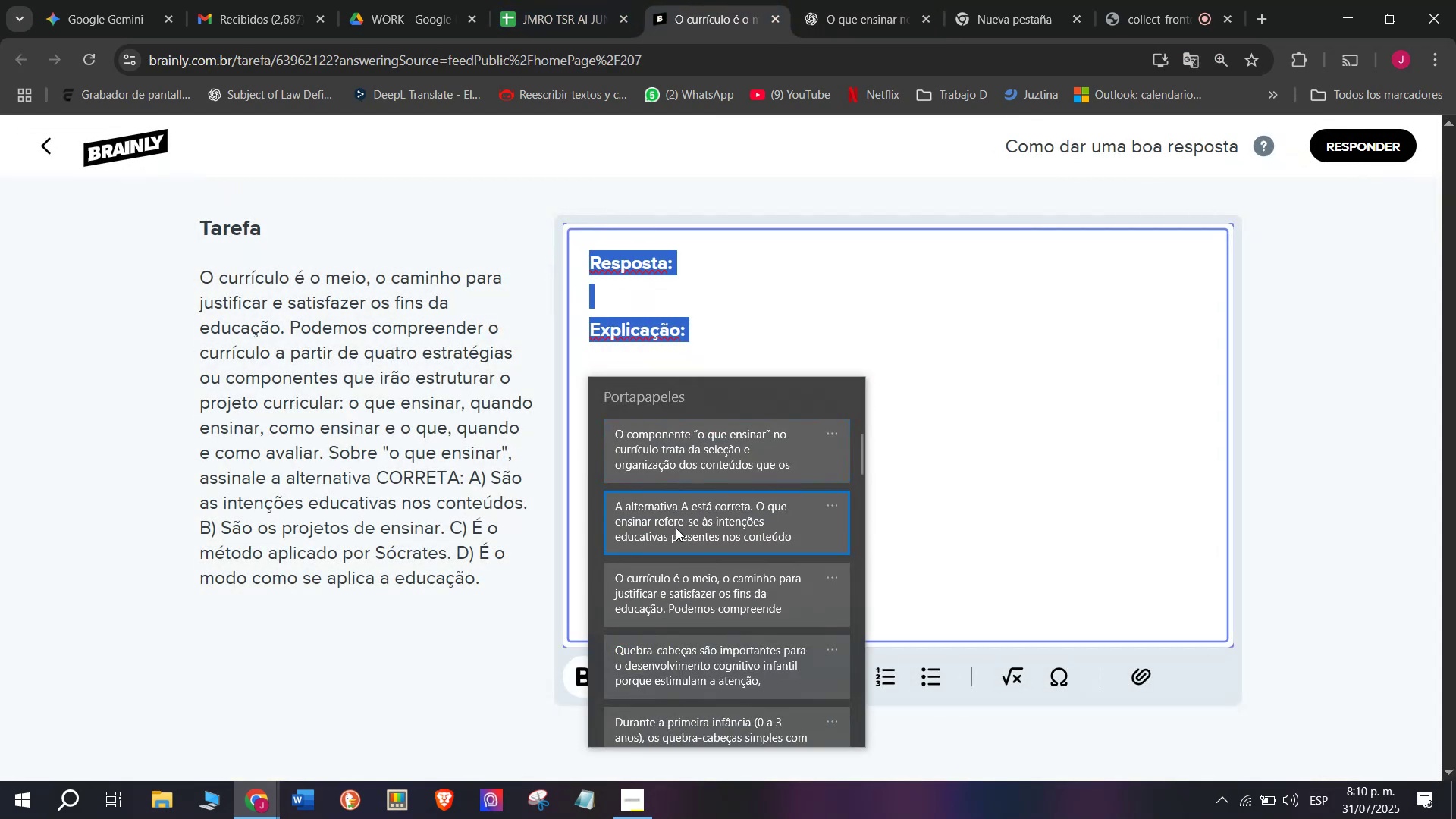 
key(Control+V)
 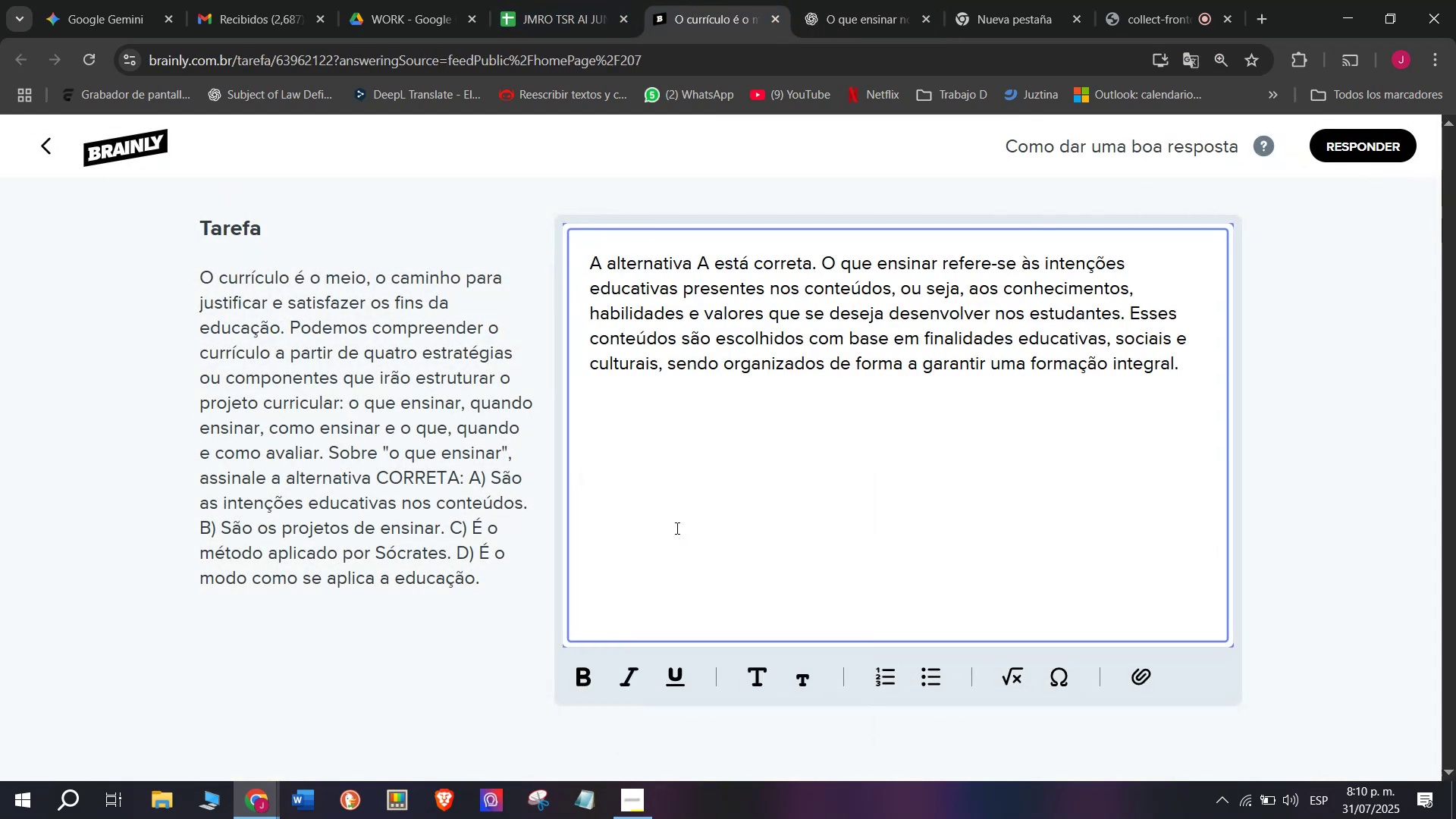 
key(Enter)
 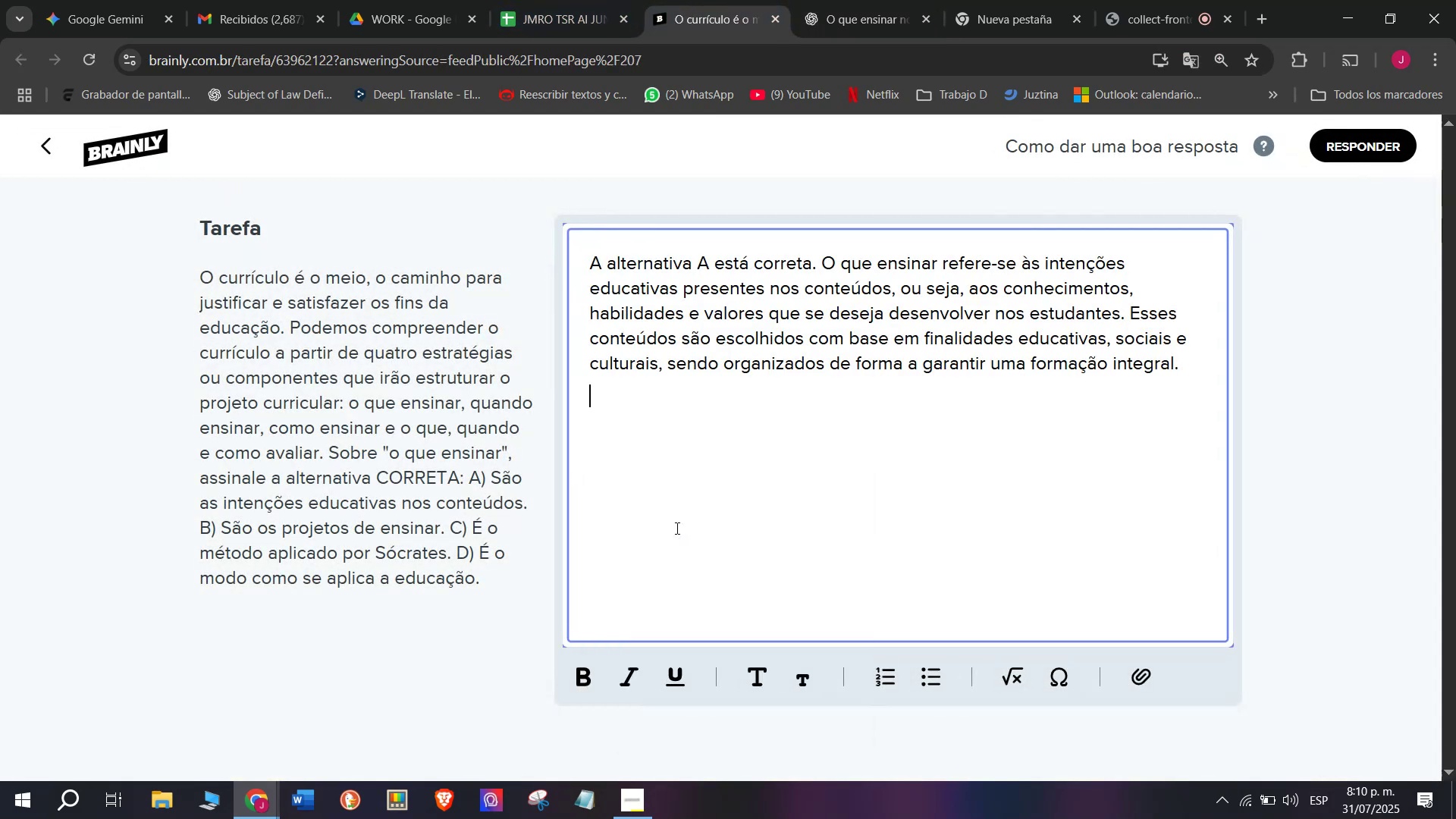 
key(Enter)
 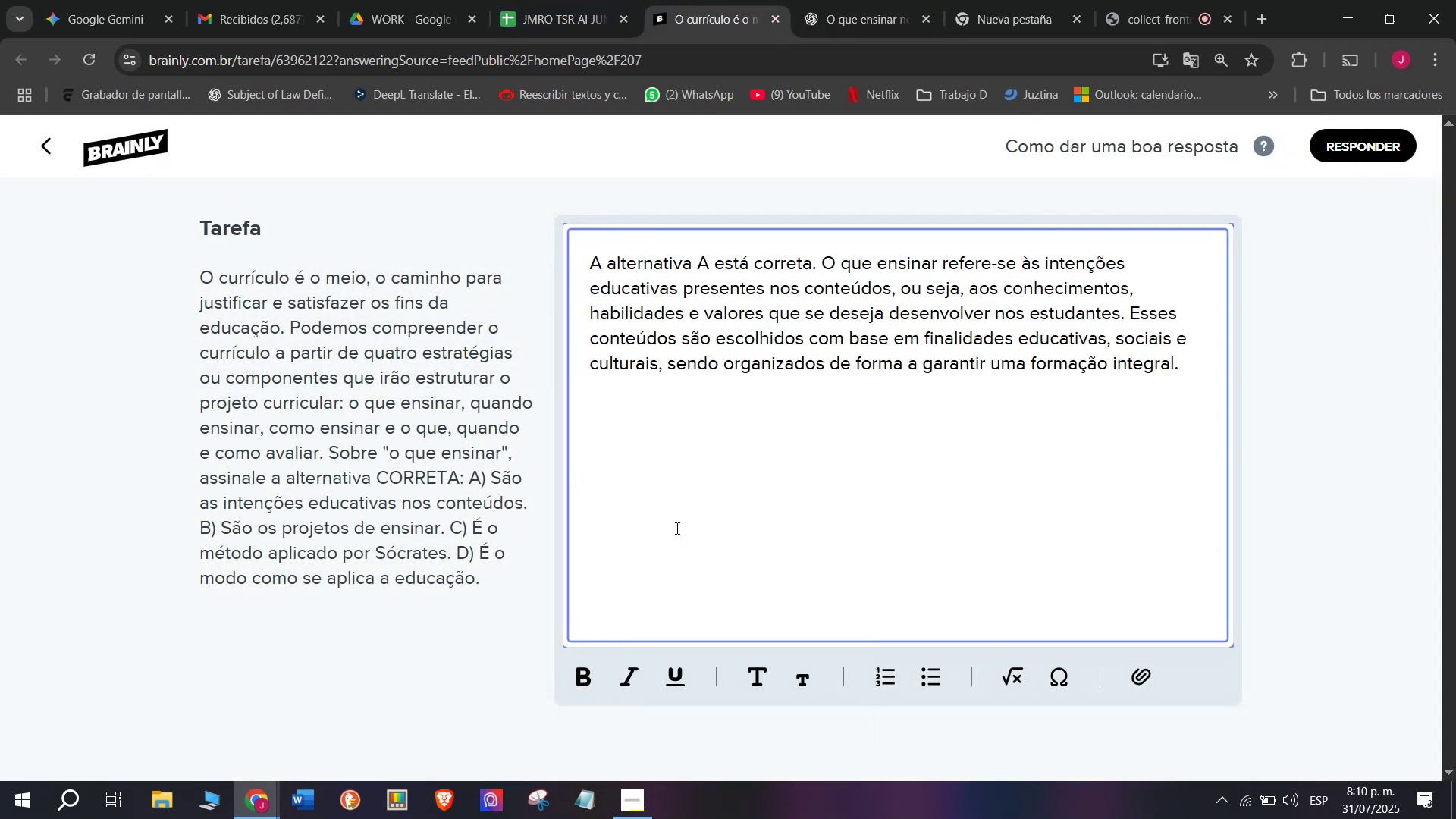 
key(Meta+V)
 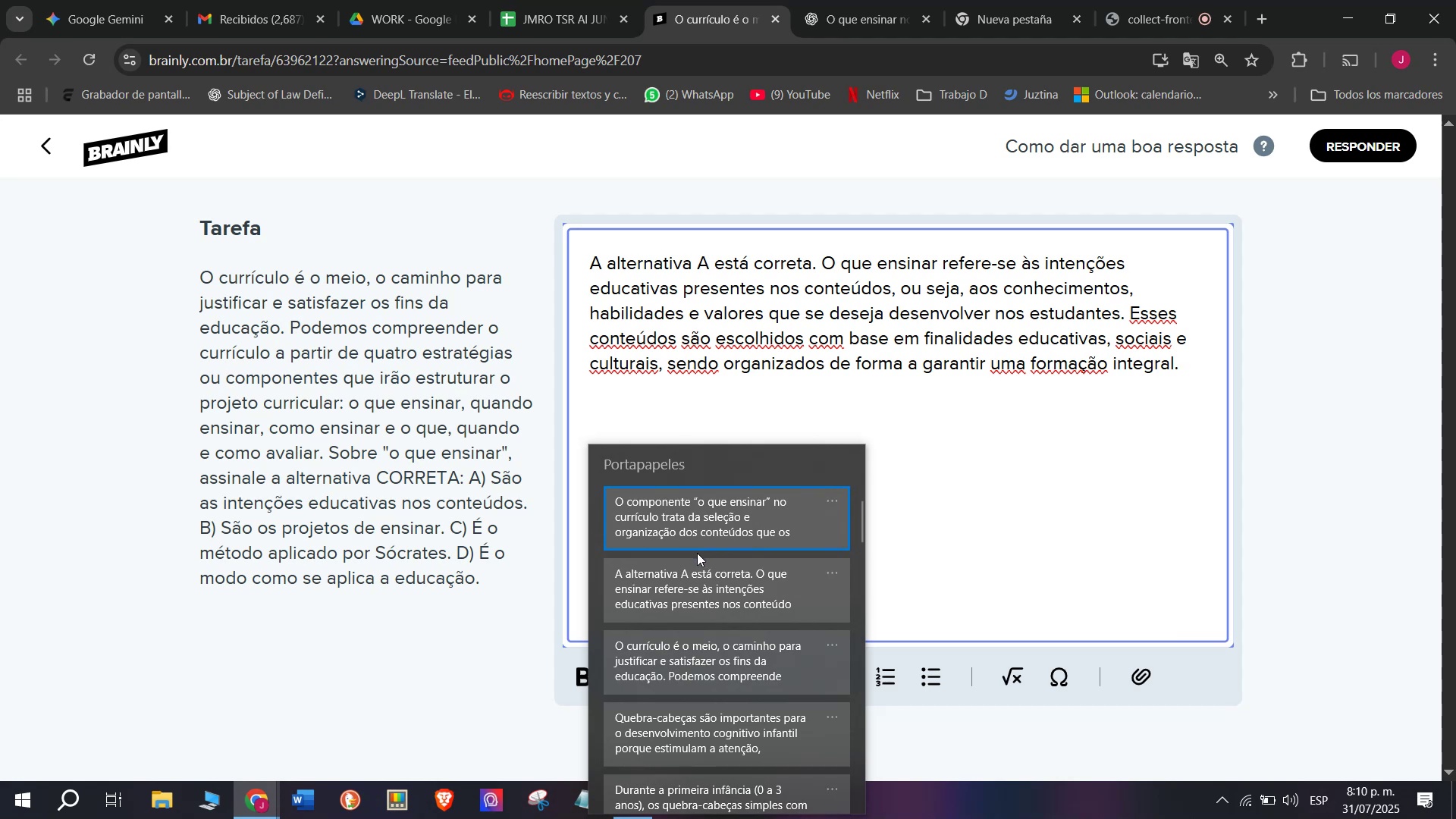 
left_click([704, 517])
 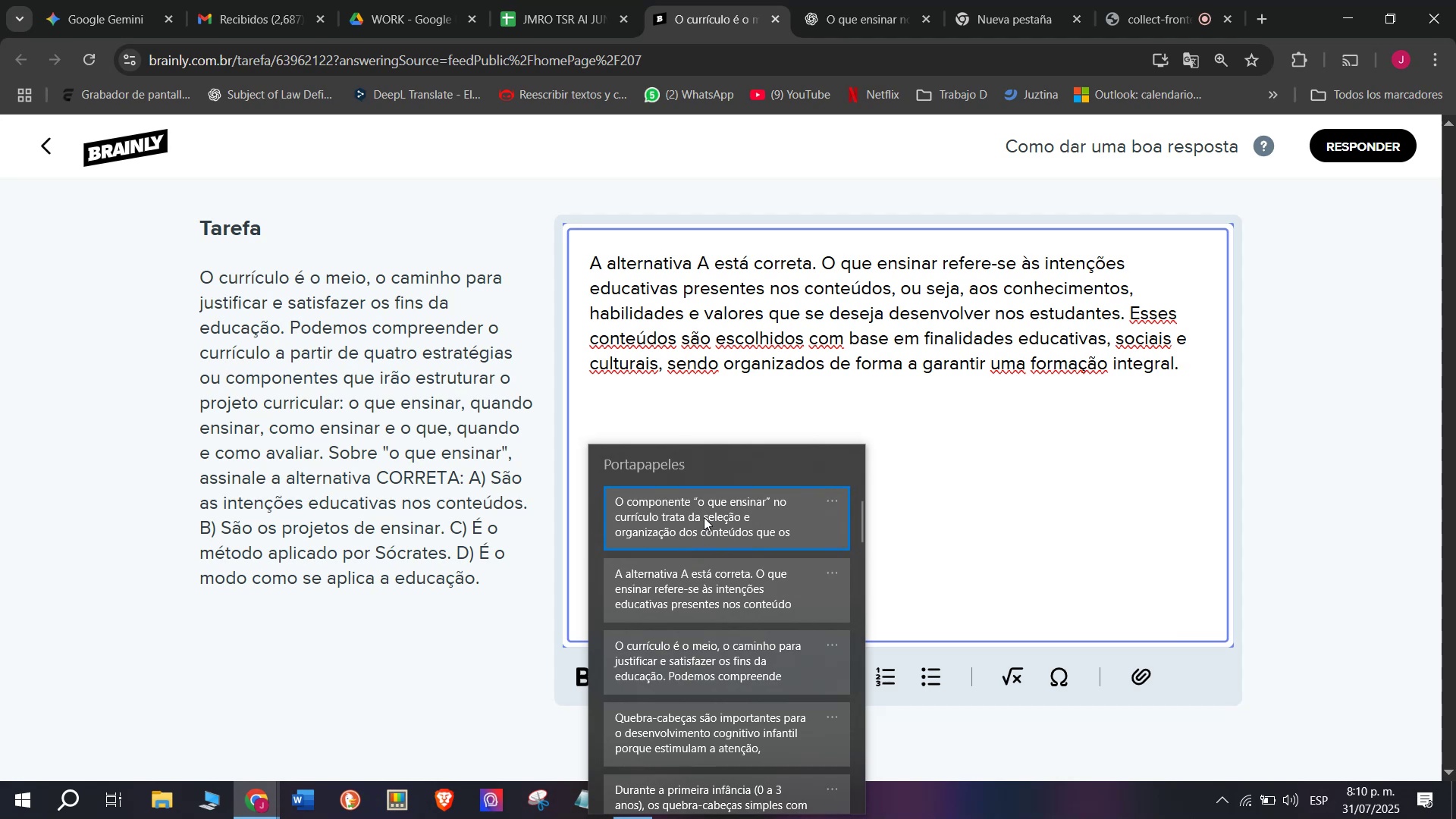 
key(Control+ControlLeft)
 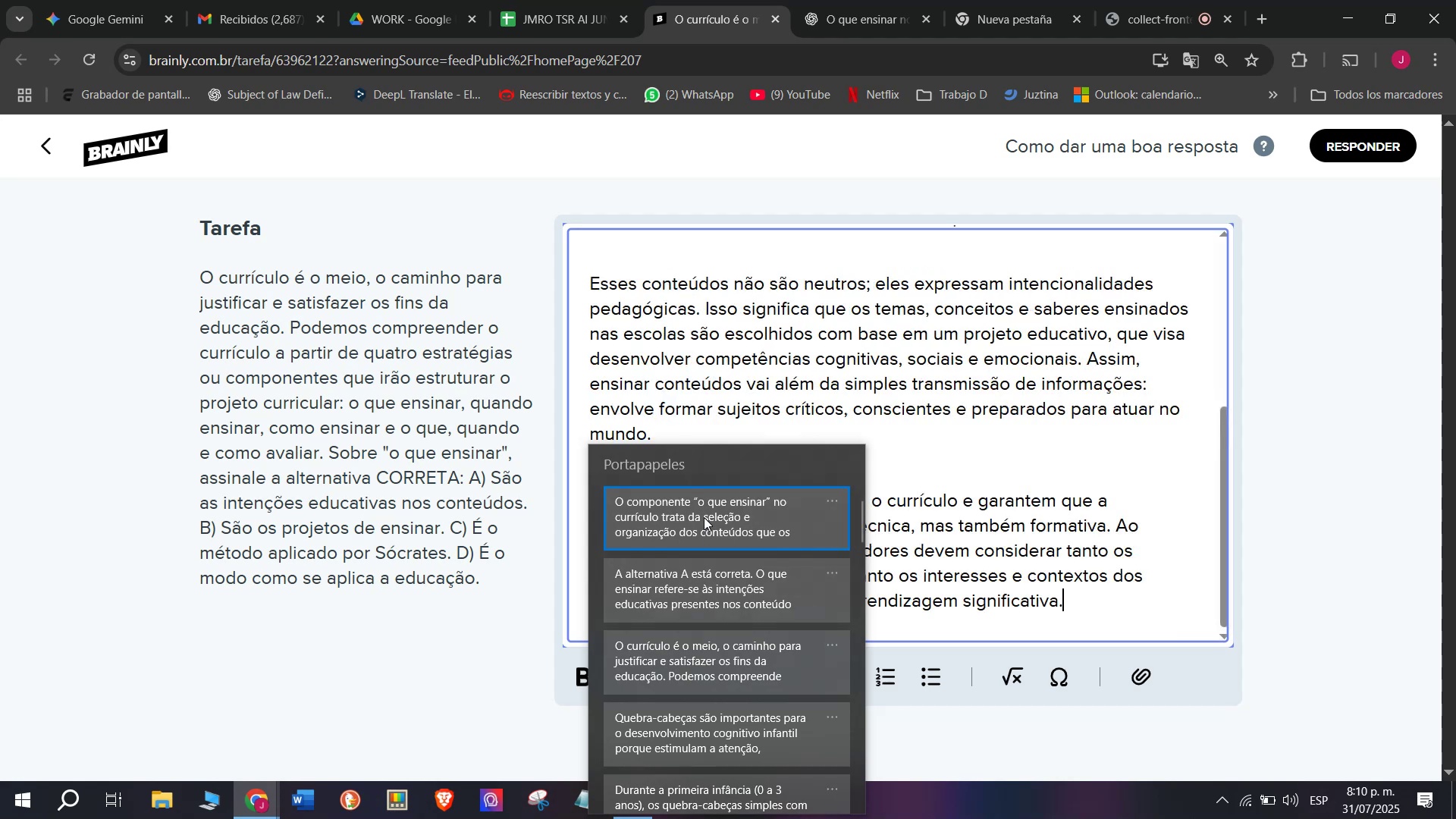 
key(Control+V)
 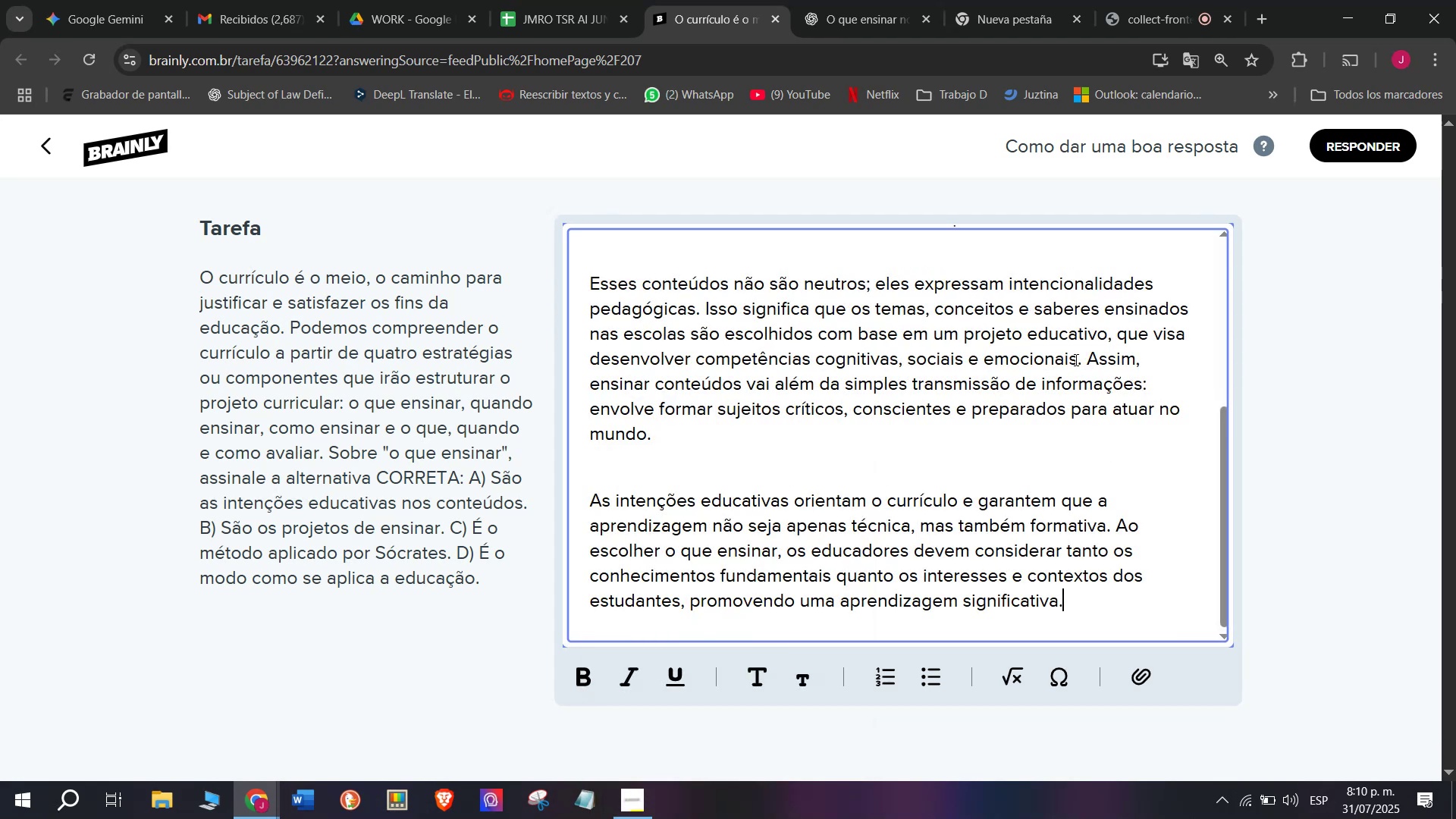 
left_click_drag(start_coordinate=[1087, 359], to_coordinate=[1137, 431])
 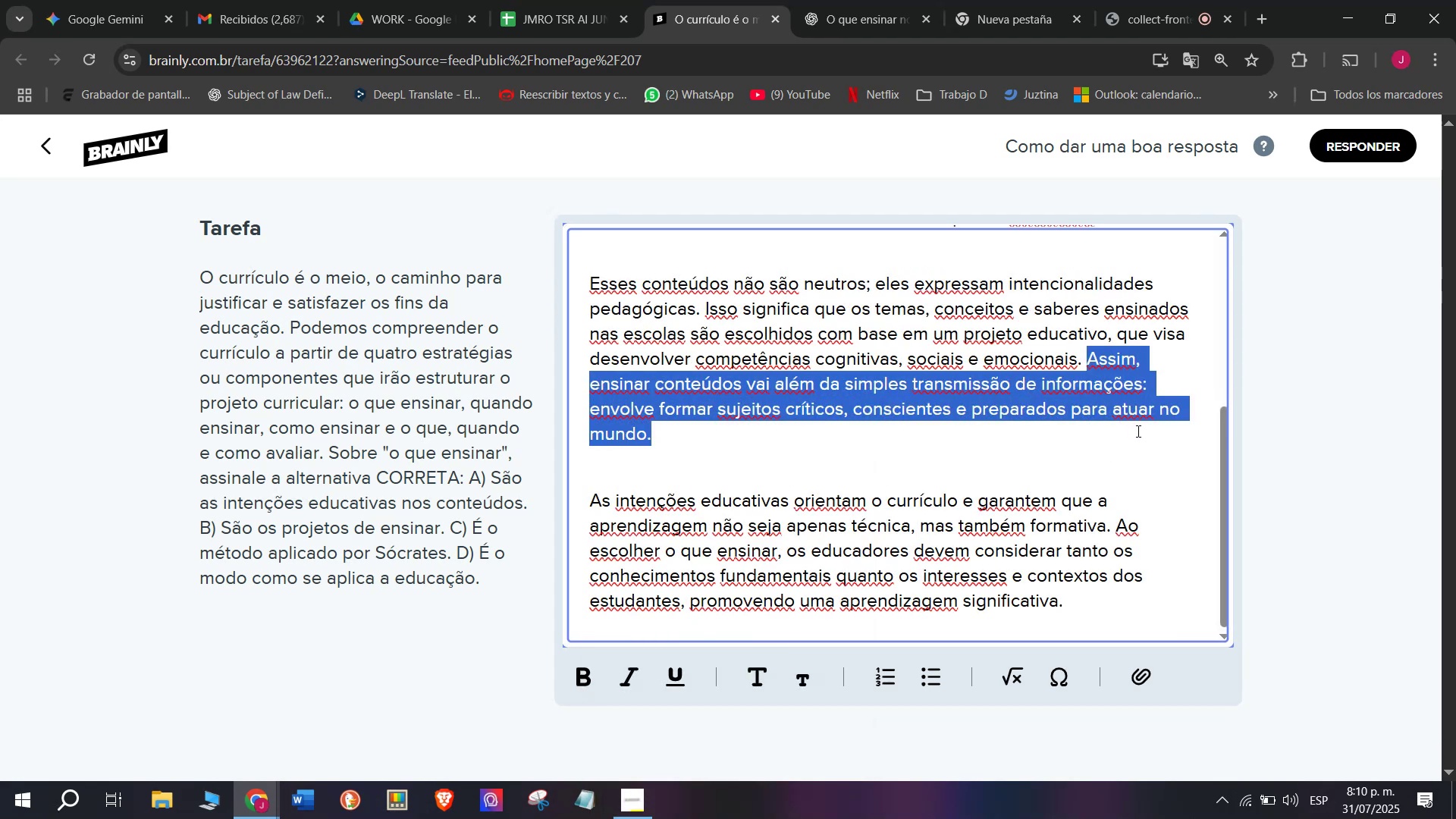 
key(Backspace)
 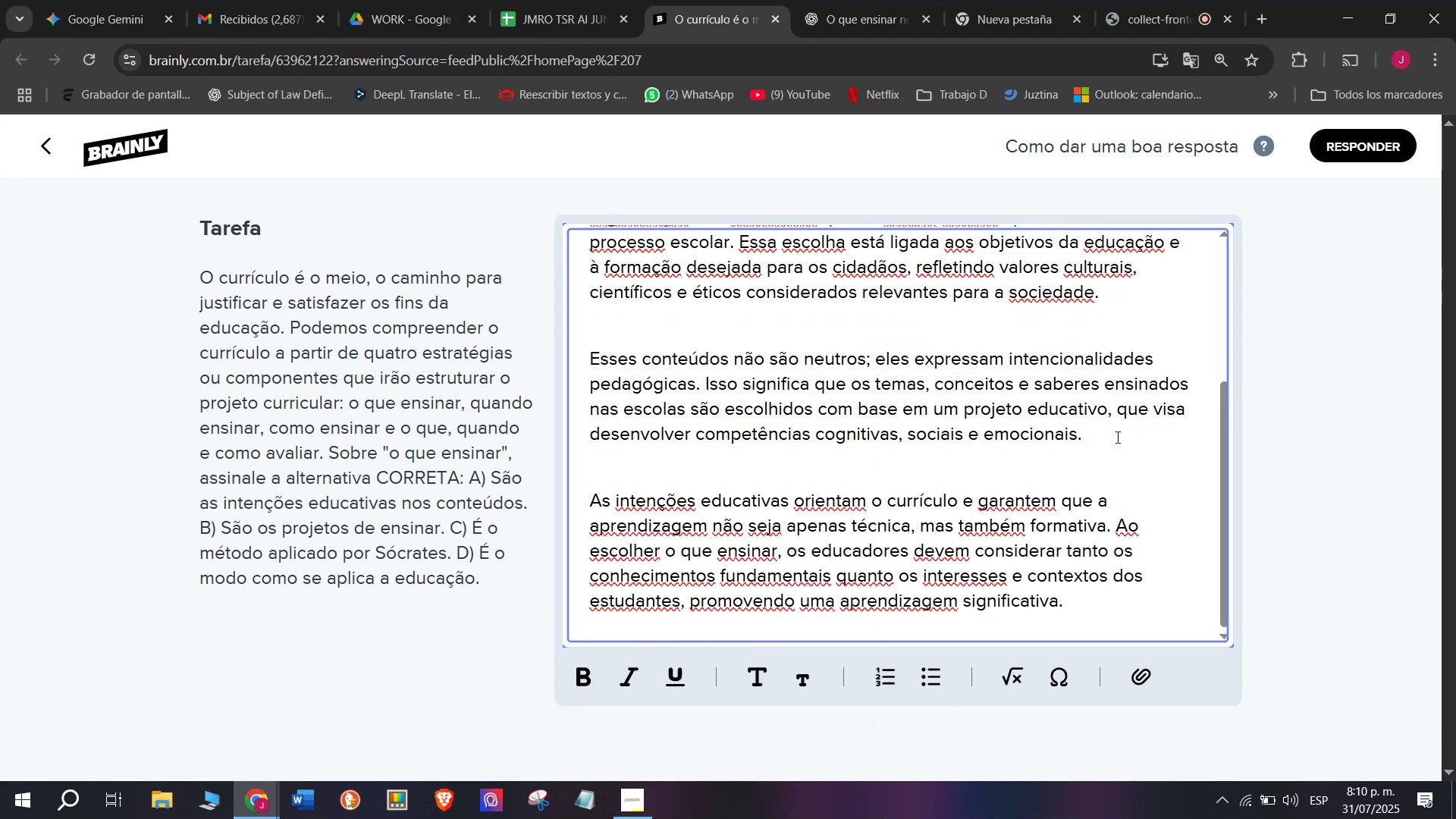 
scroll: coordinate [1026, 460], scroll_direction: up, amount: 2.0
 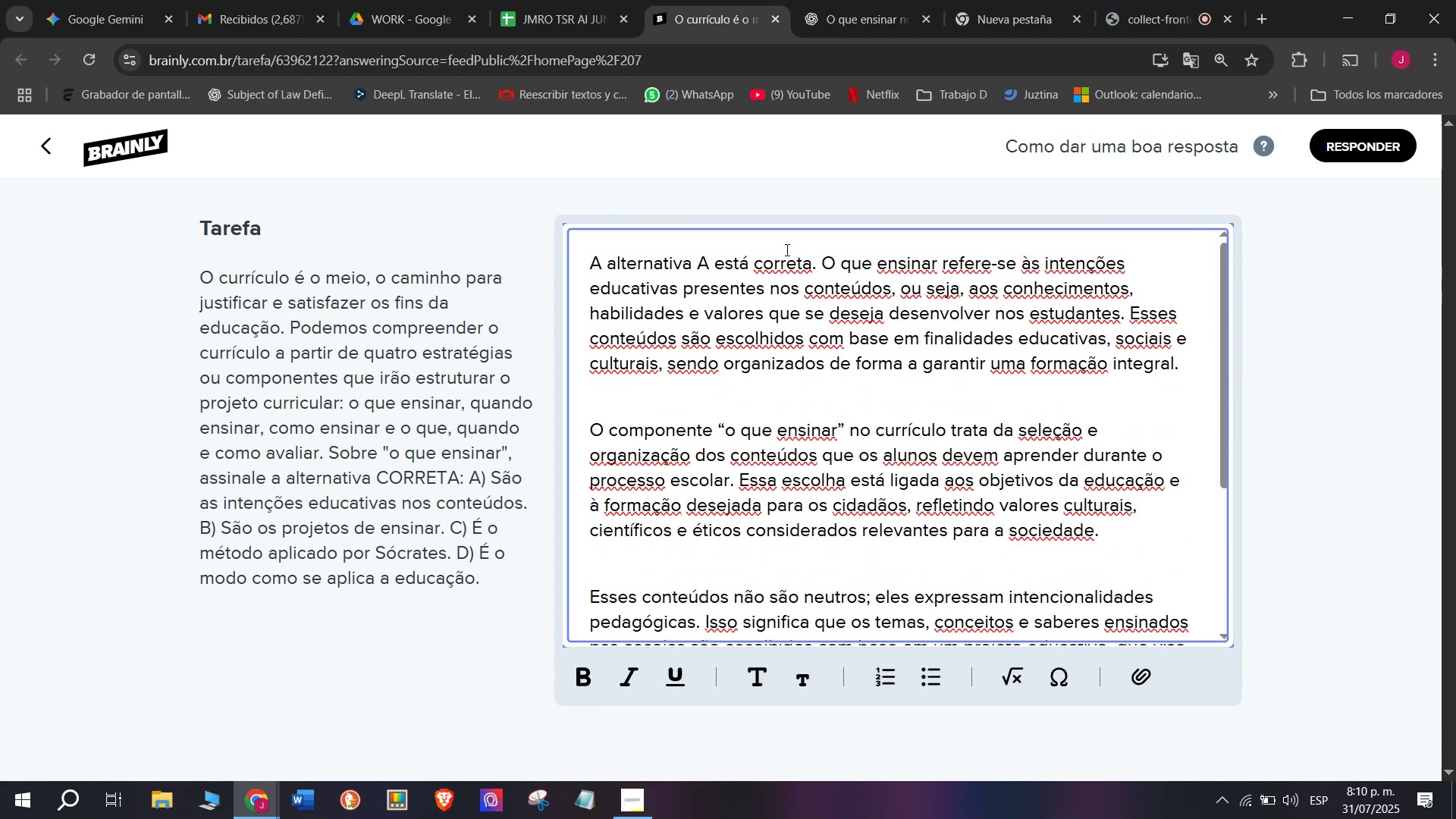 
left_click_drag(start_coordinate=[817, 253], to_coordinate=[555, 237])
 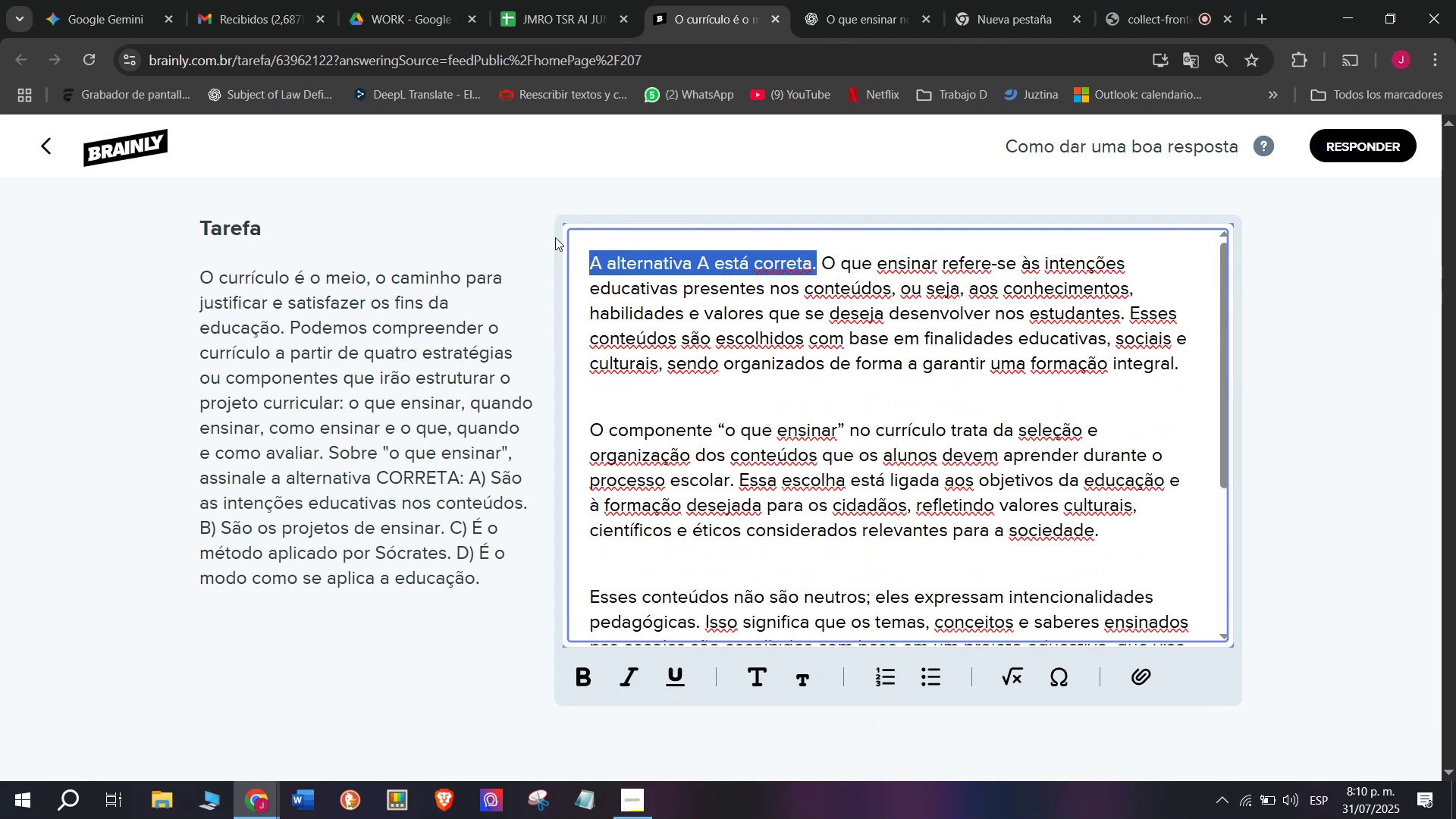 
key(Control+B)
 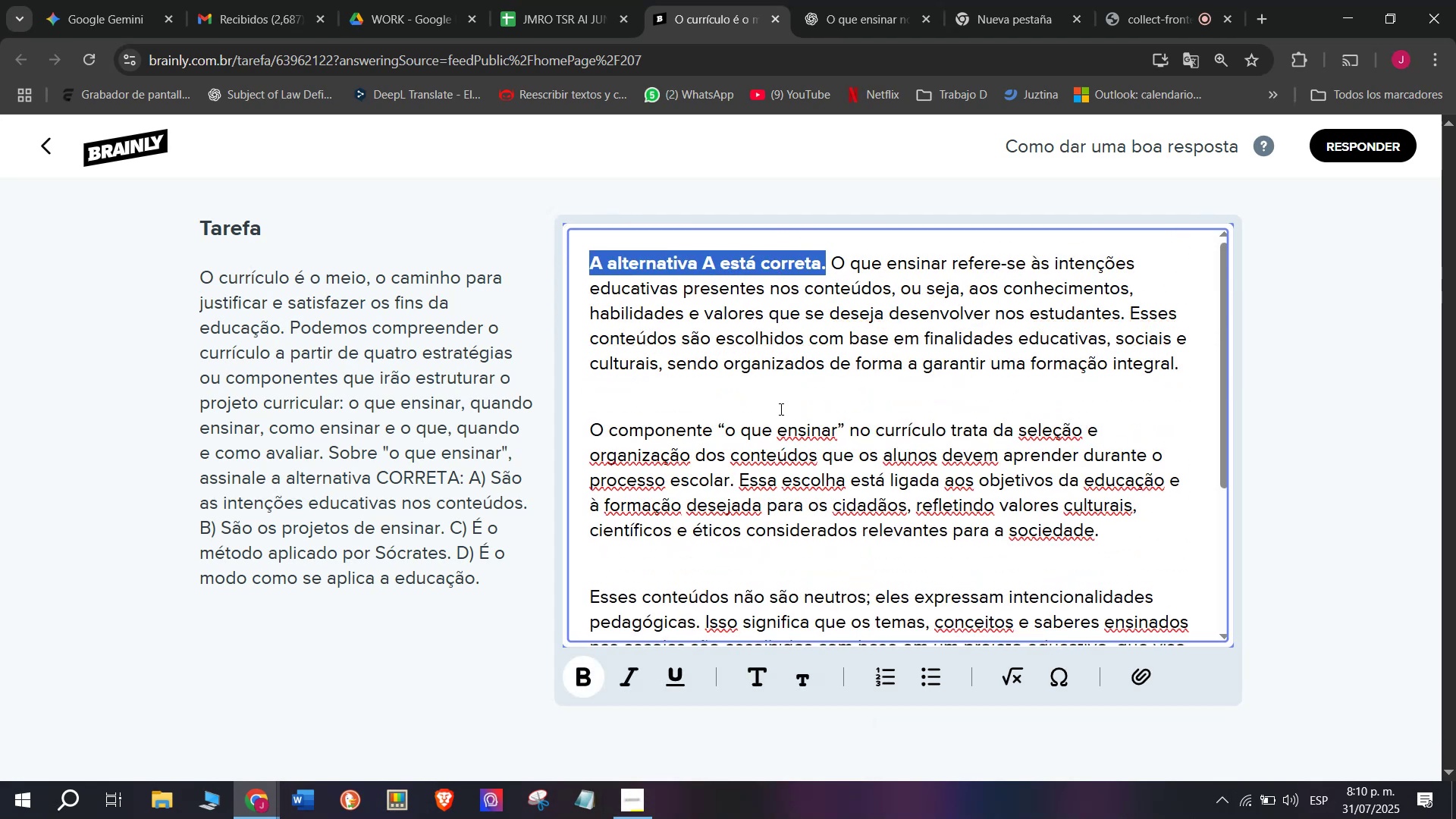 
scroll: coordinate [764, 381], scroll_direction: down, amount: 2.0
 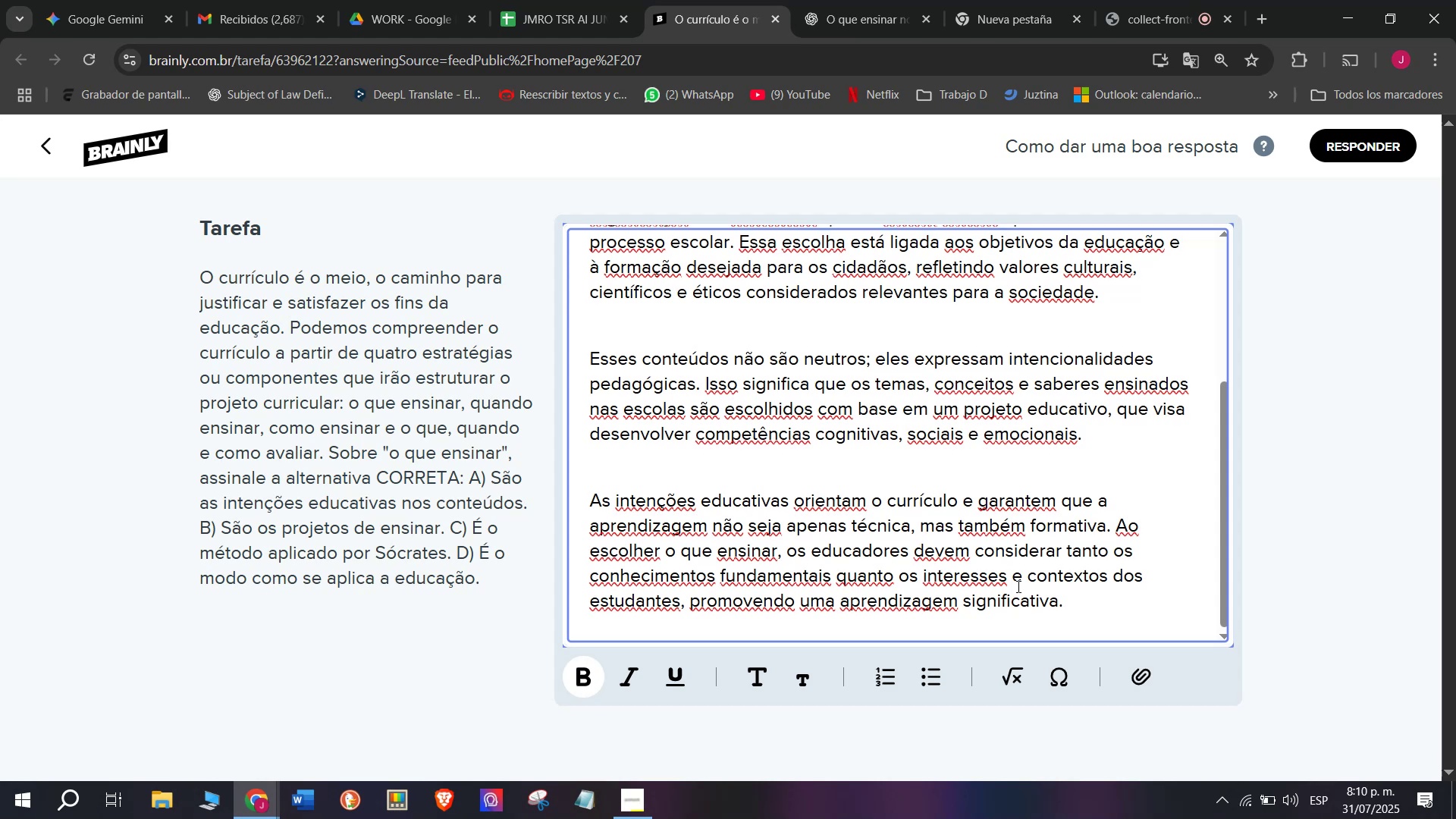 
left_click_drag(start_coordinate=[1089, 601], to_coordinate=[513, 119])
 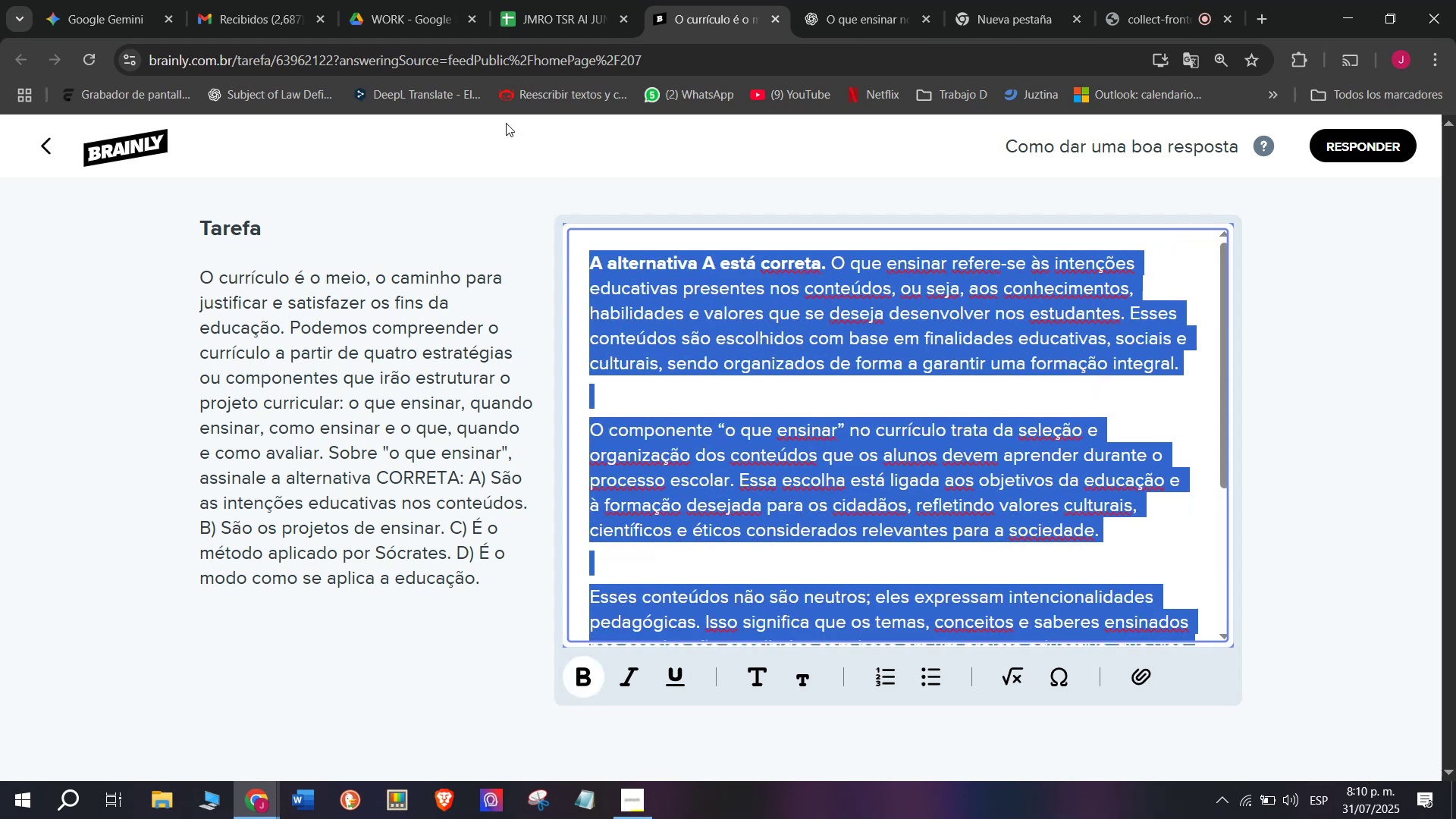 
key(Control+C)
 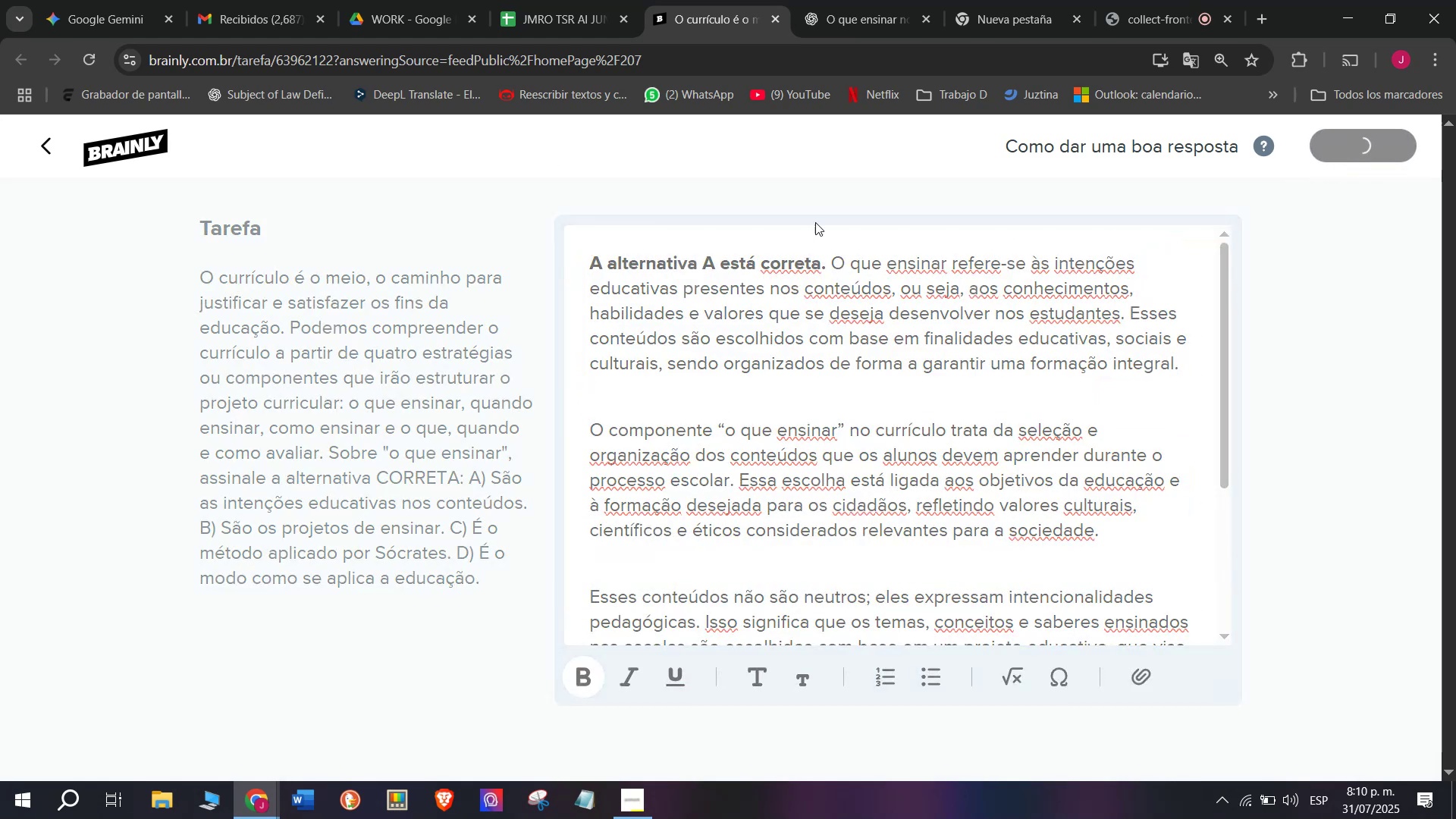 
left_click([555, 0])
 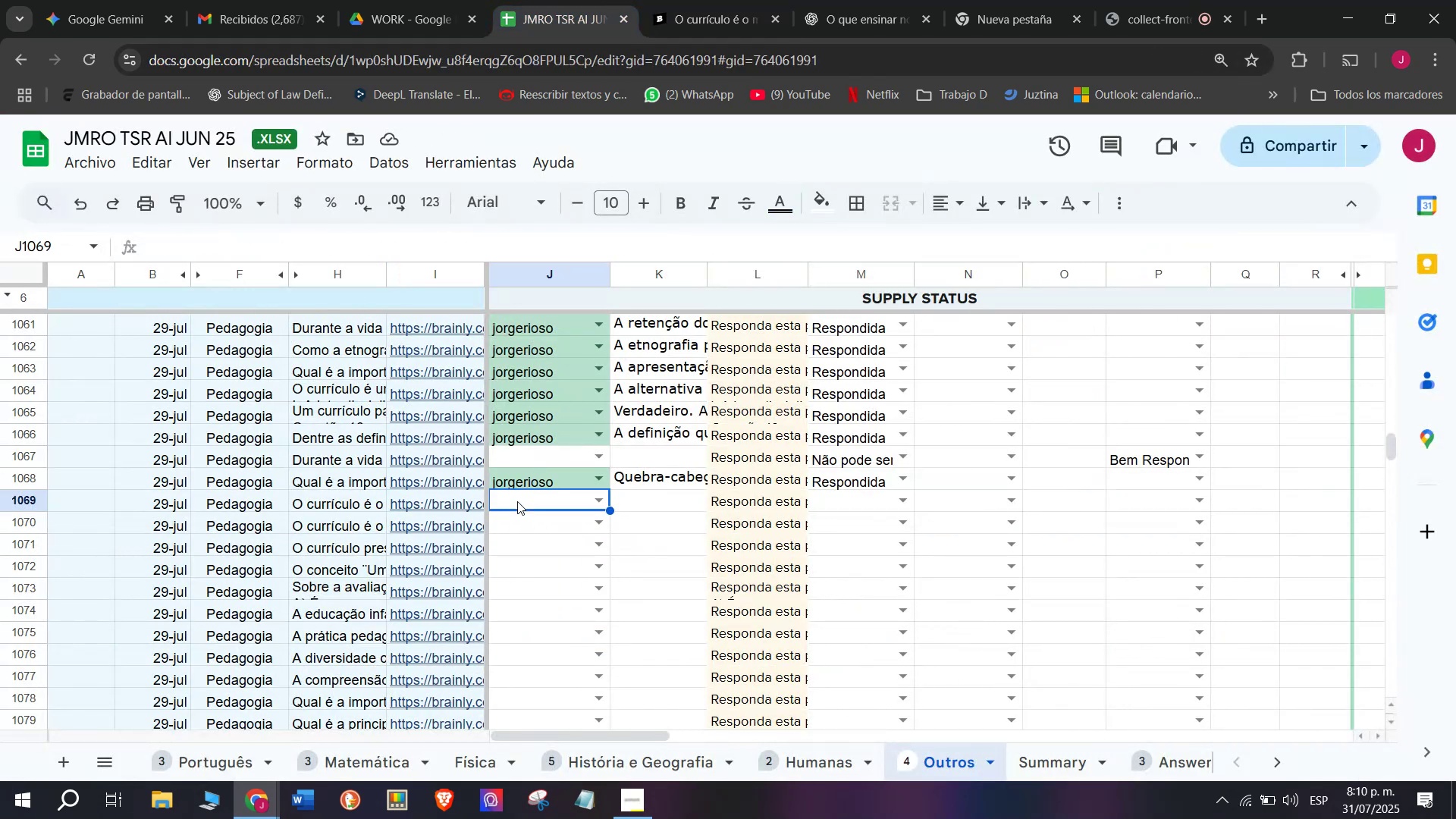 
key(J)
 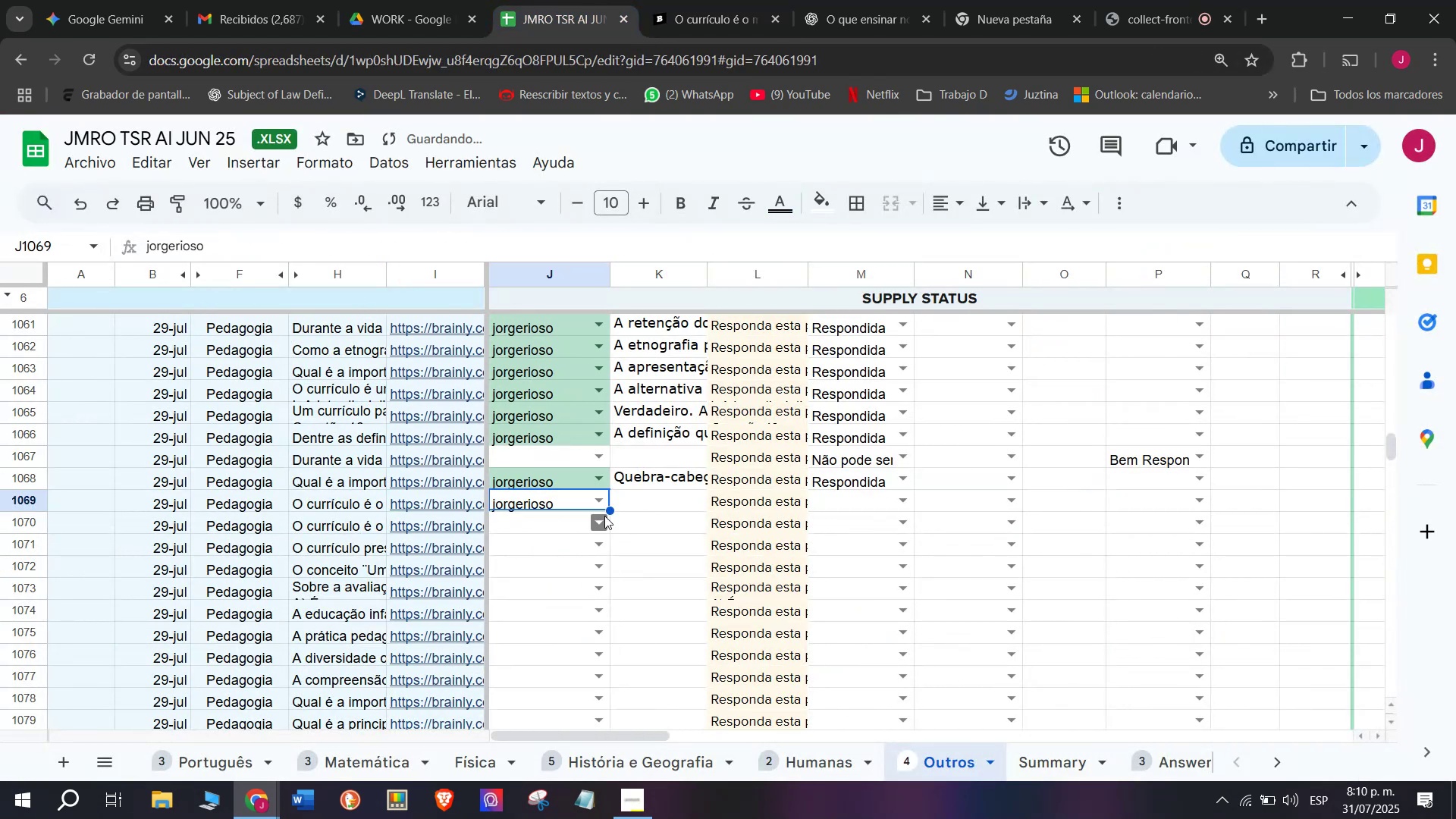 
double_click([651, 500])
 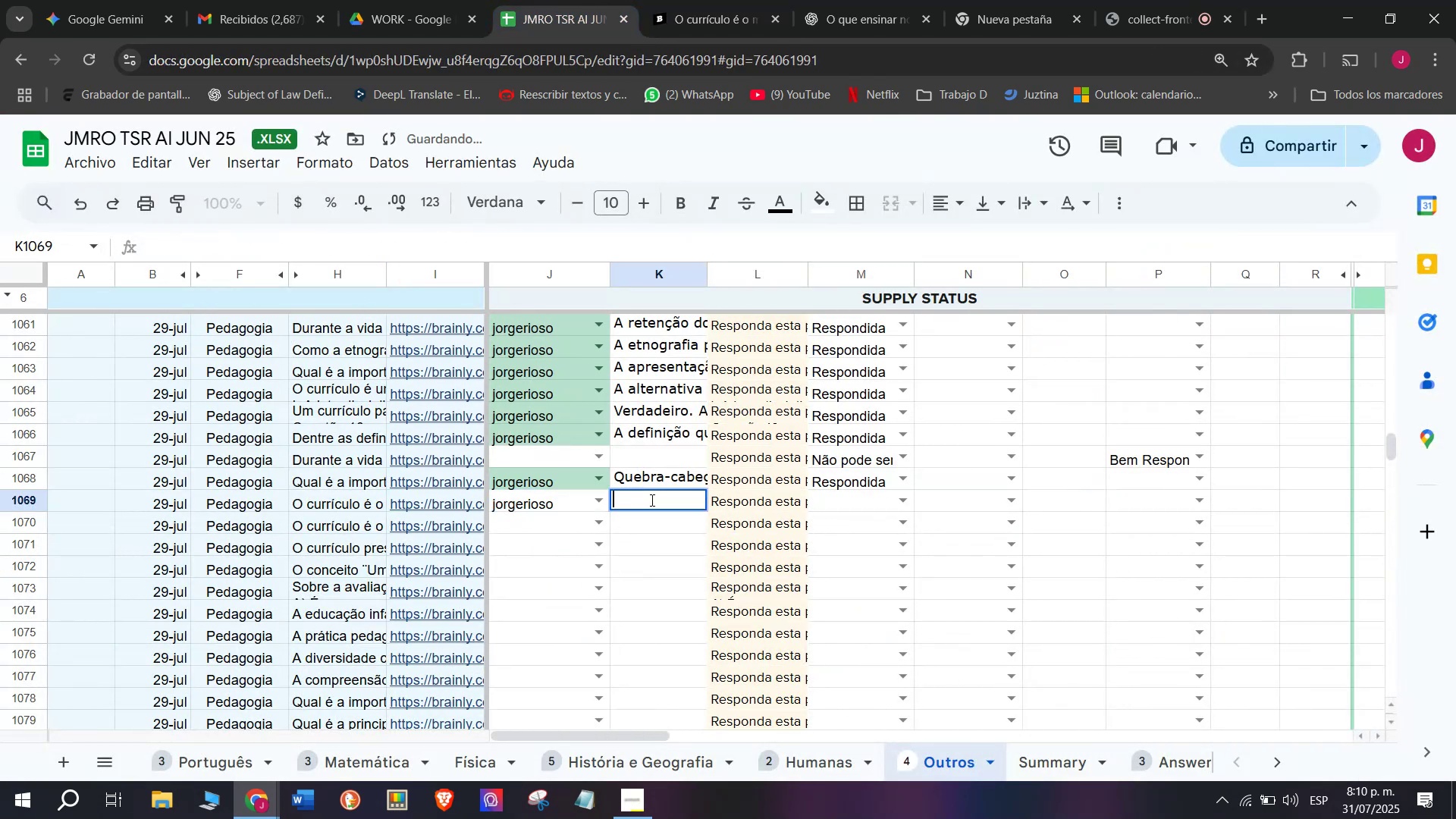 
key(Control+V)
 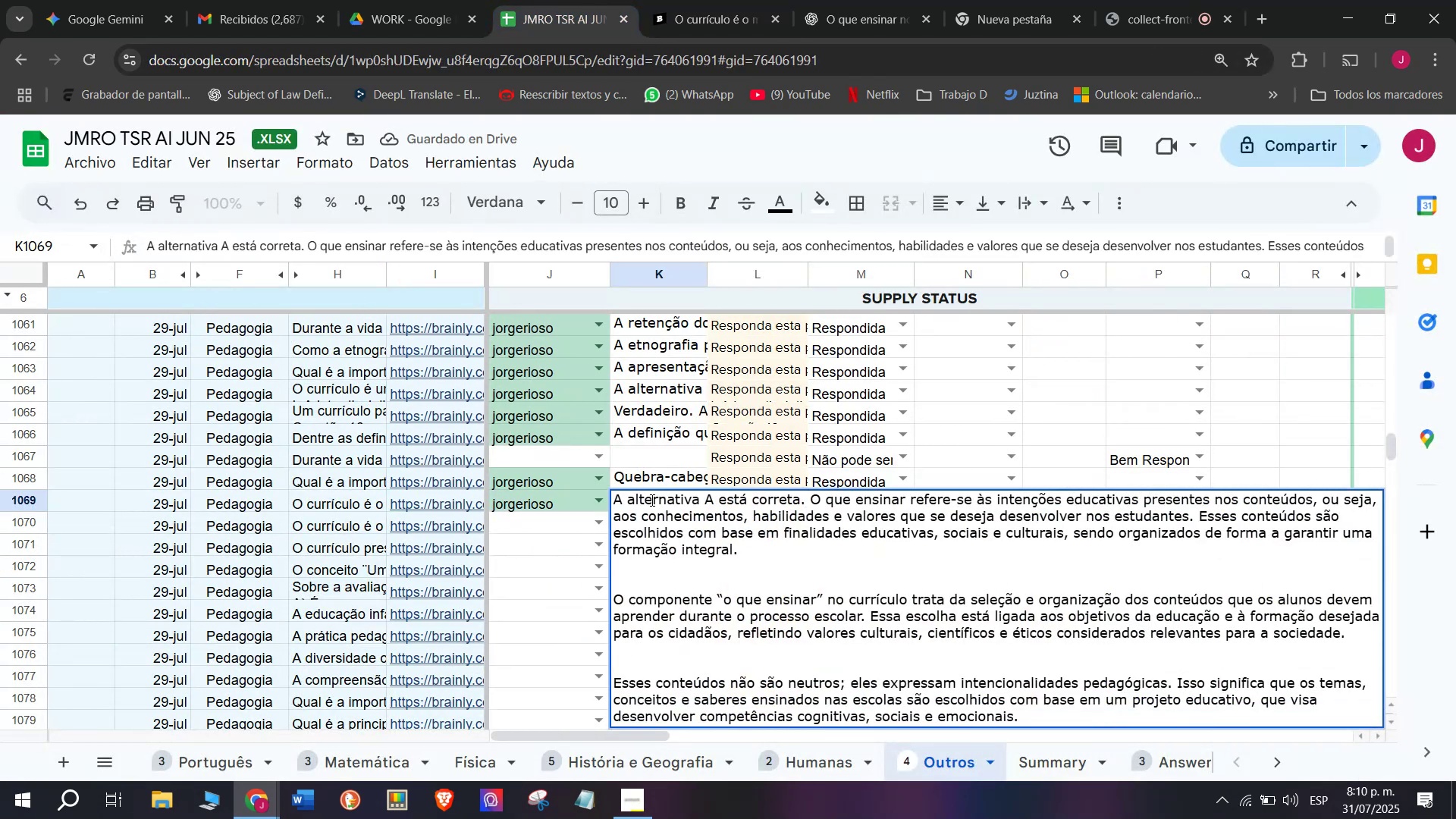 
key(Enter)
 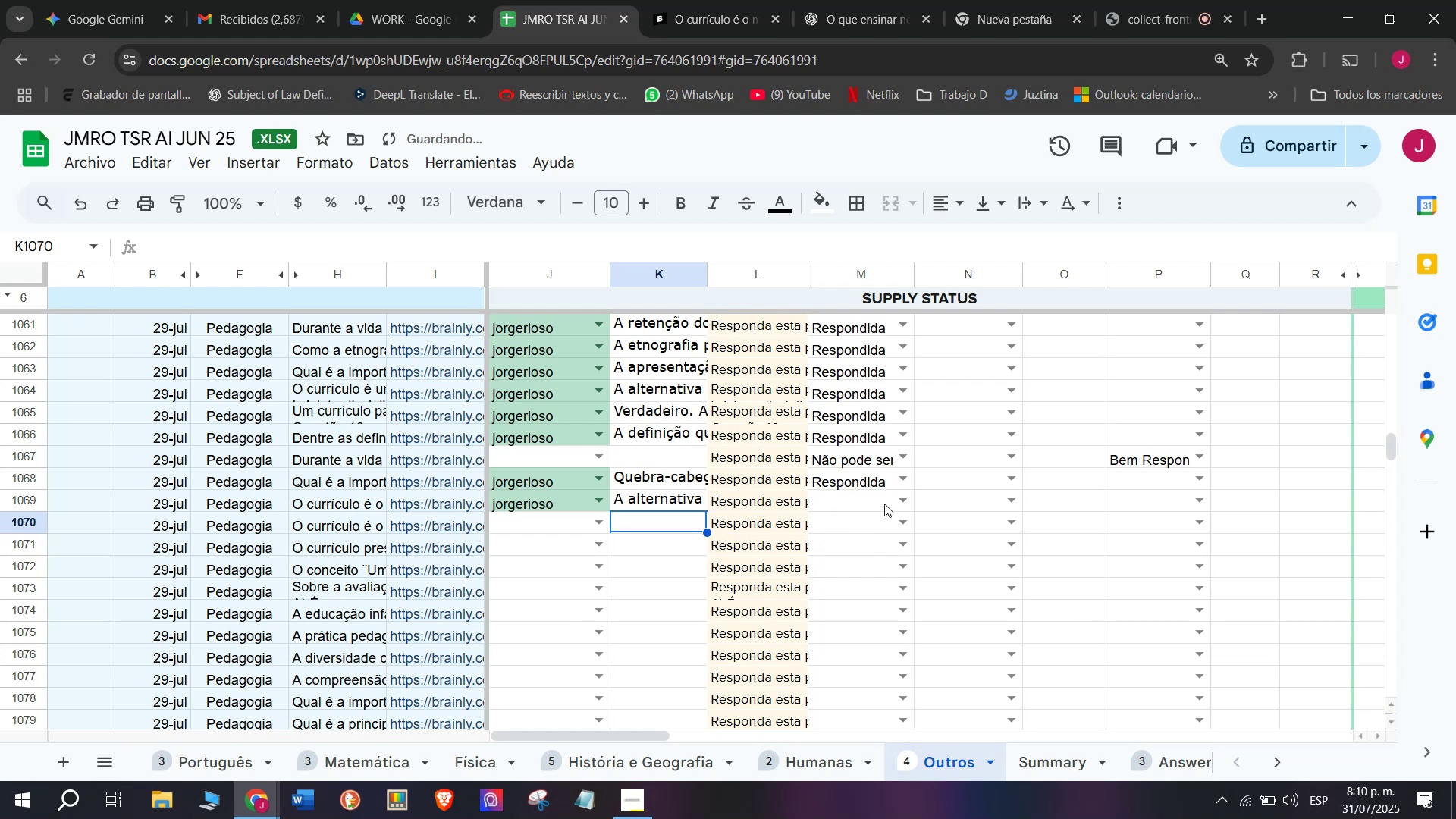 
left_click([895, 504])
 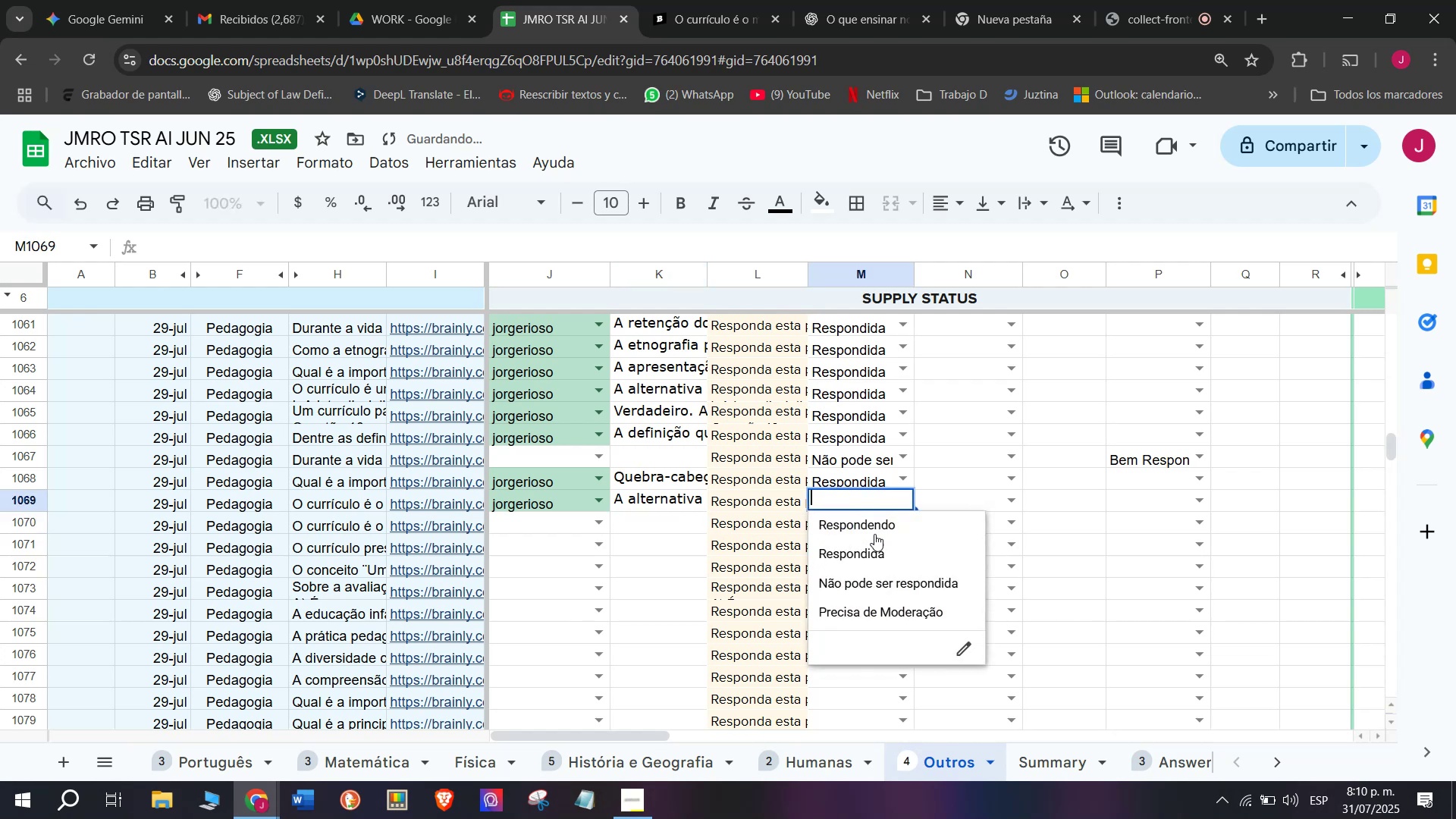 
left_click_drag(start_coordinate=[862, 551], to_coordinate=[858, 551])
 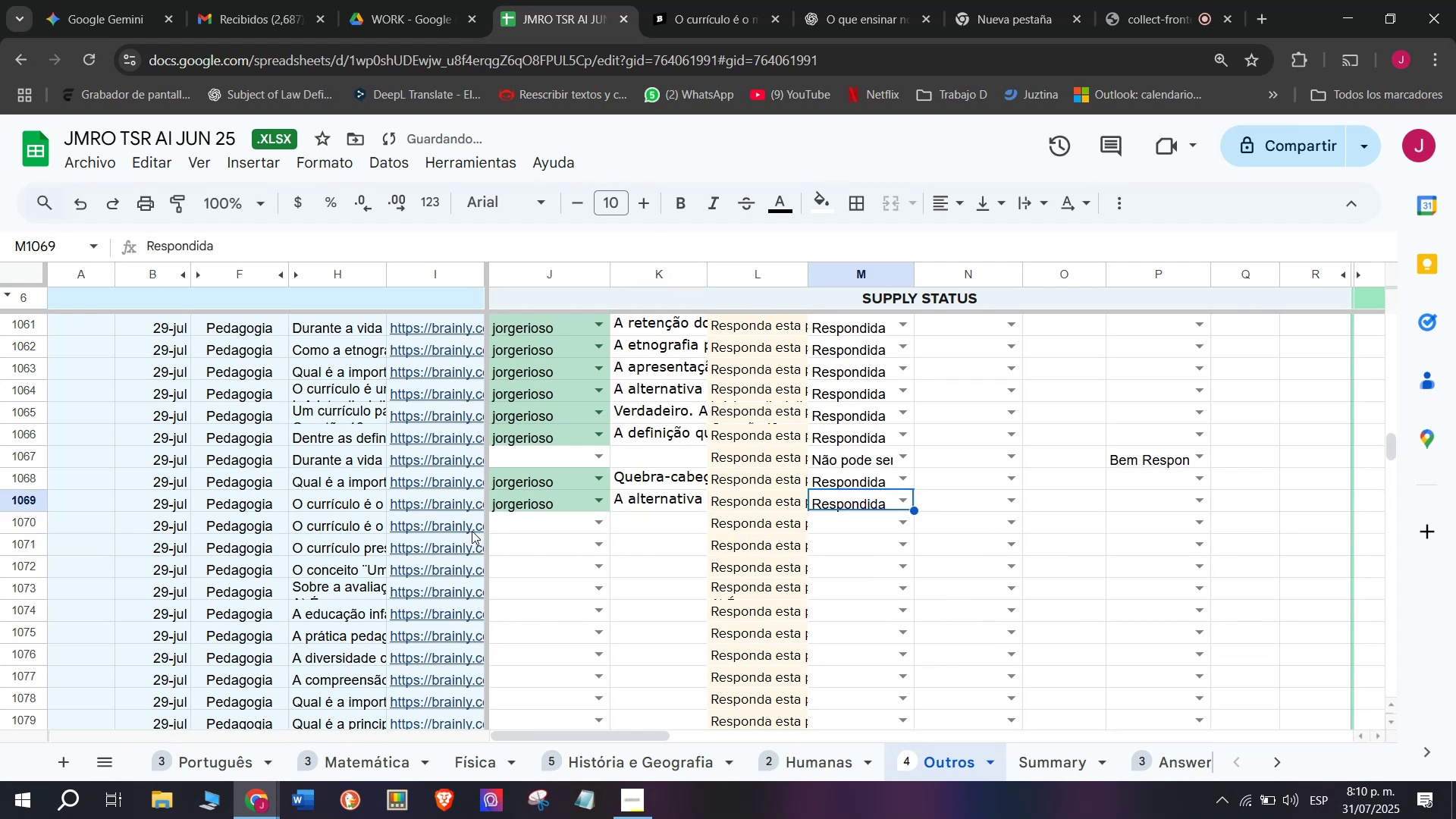 
left_click([466, 524])
 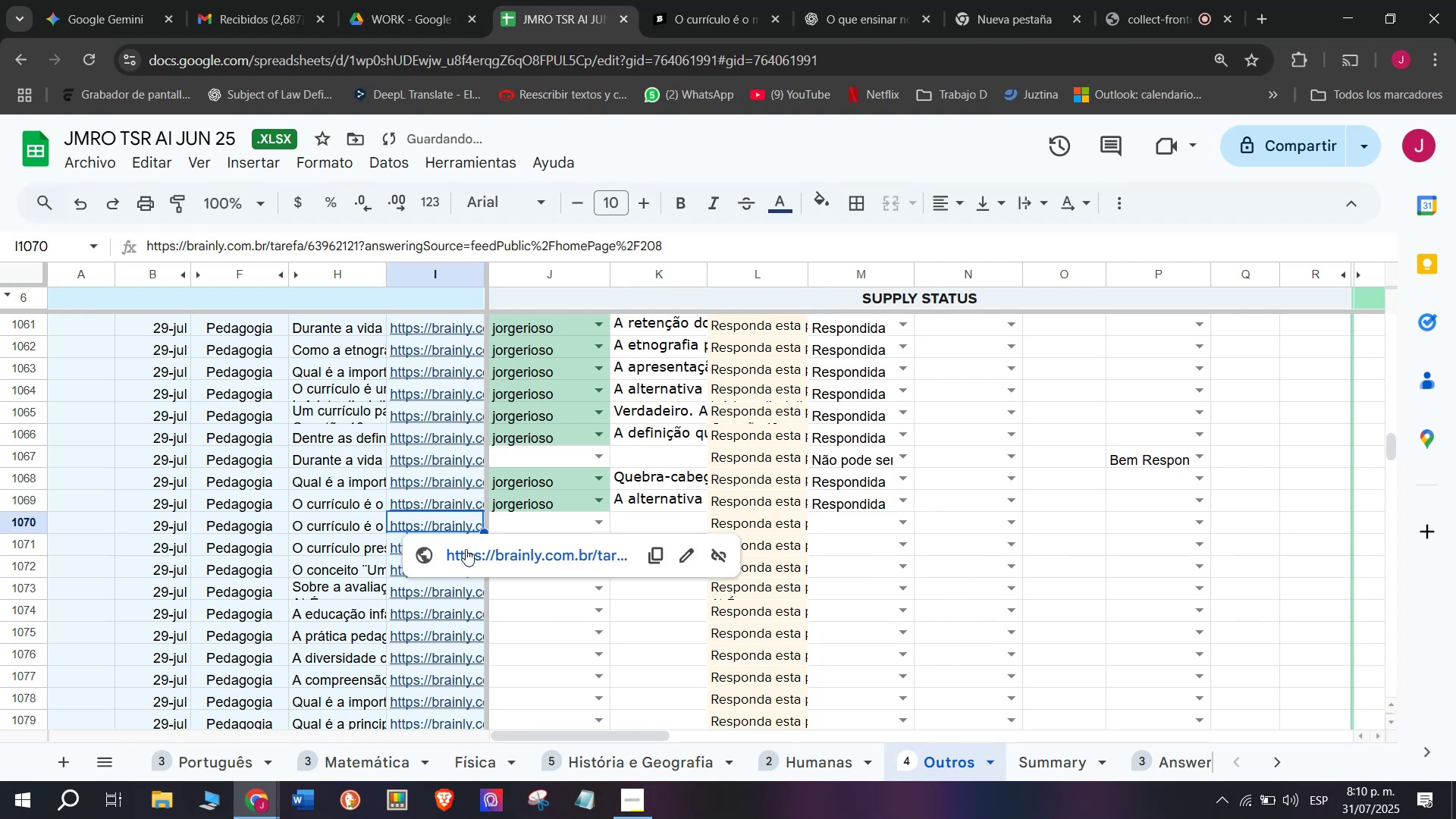 
left_click([466, 551])
 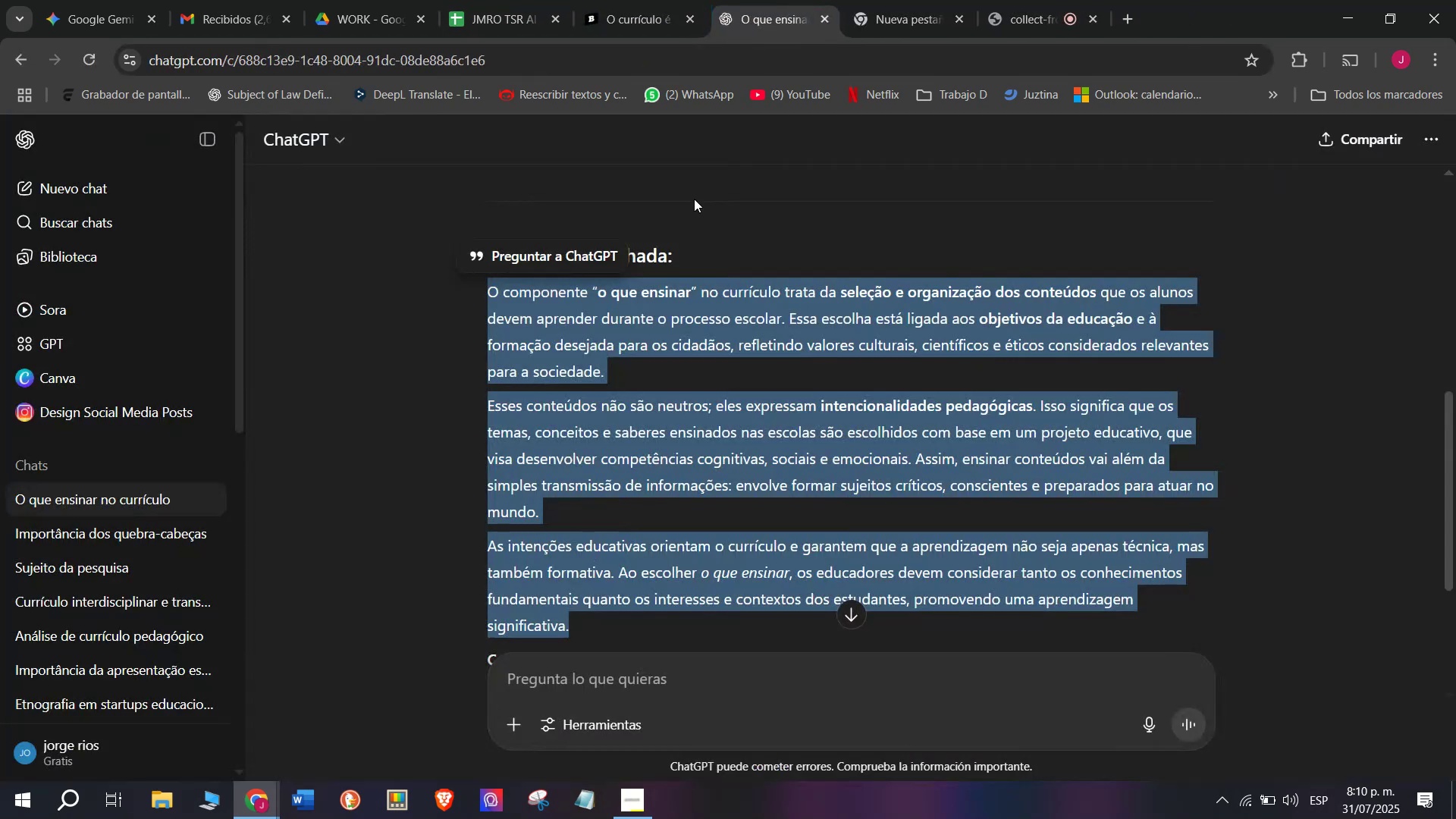 
left_click([667, 2])
 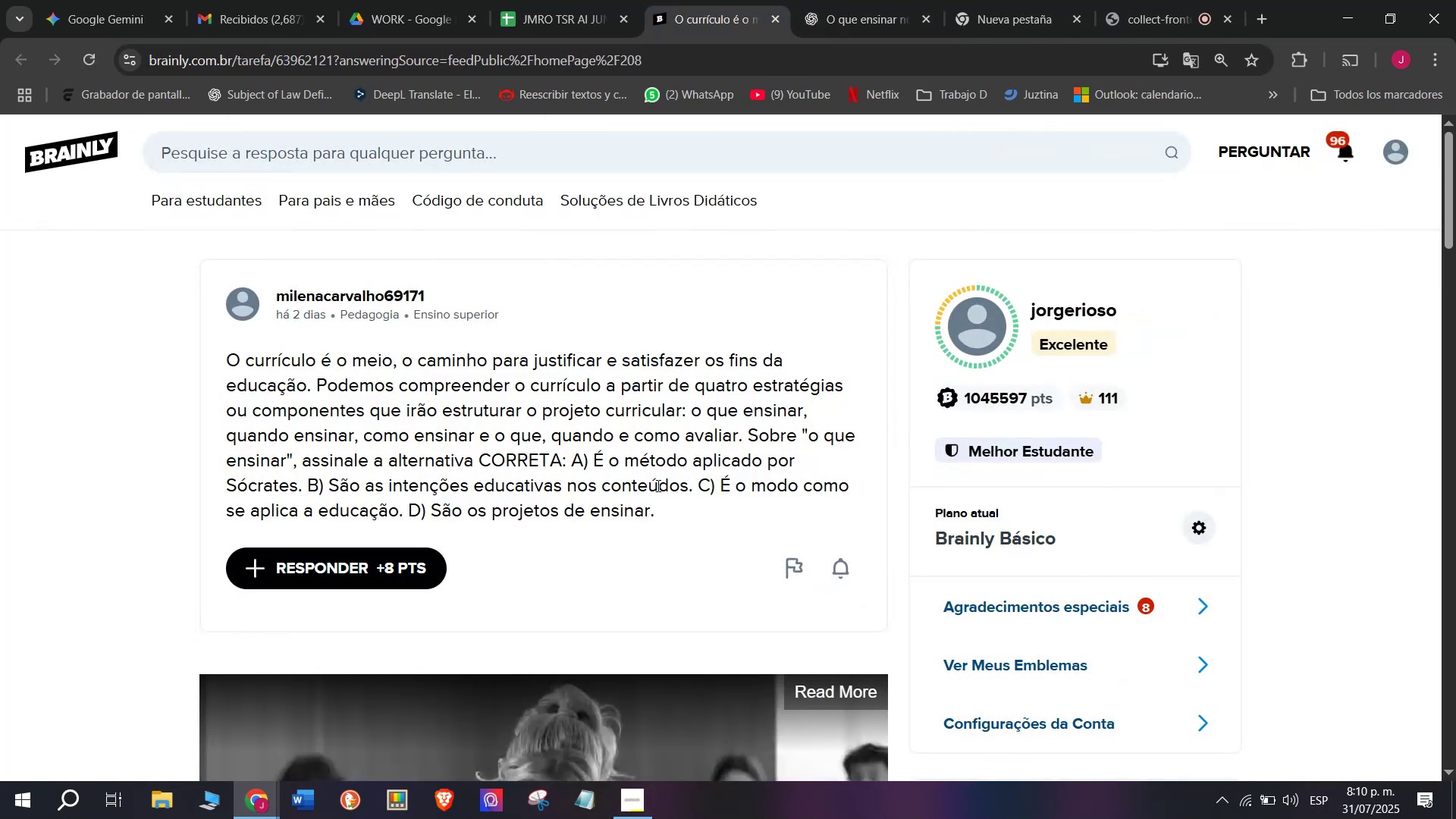 
left_click_drag(start_coordinate=[663, 507], to_coordinate=[212, 372])
 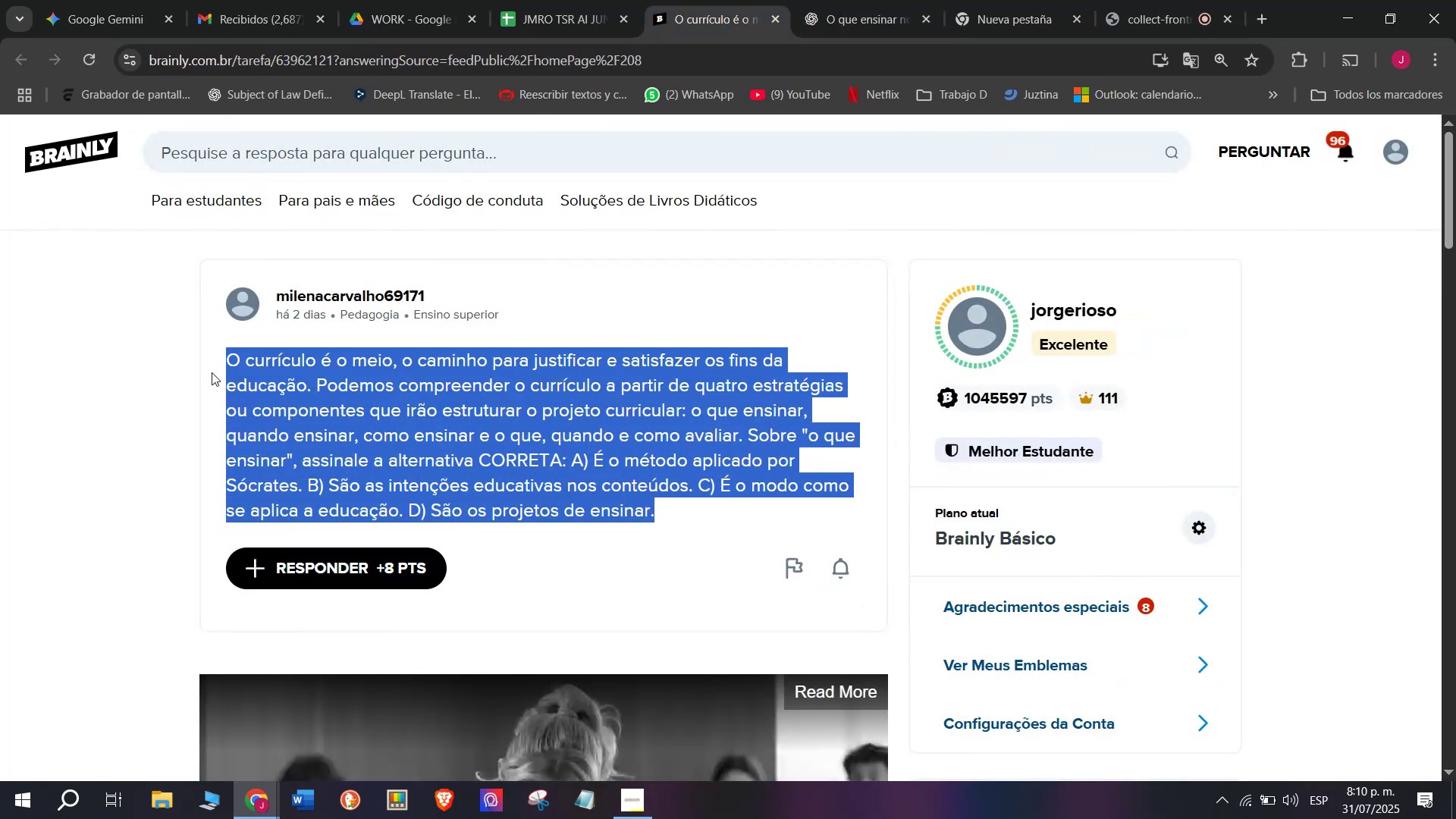 
key(Control+C)
 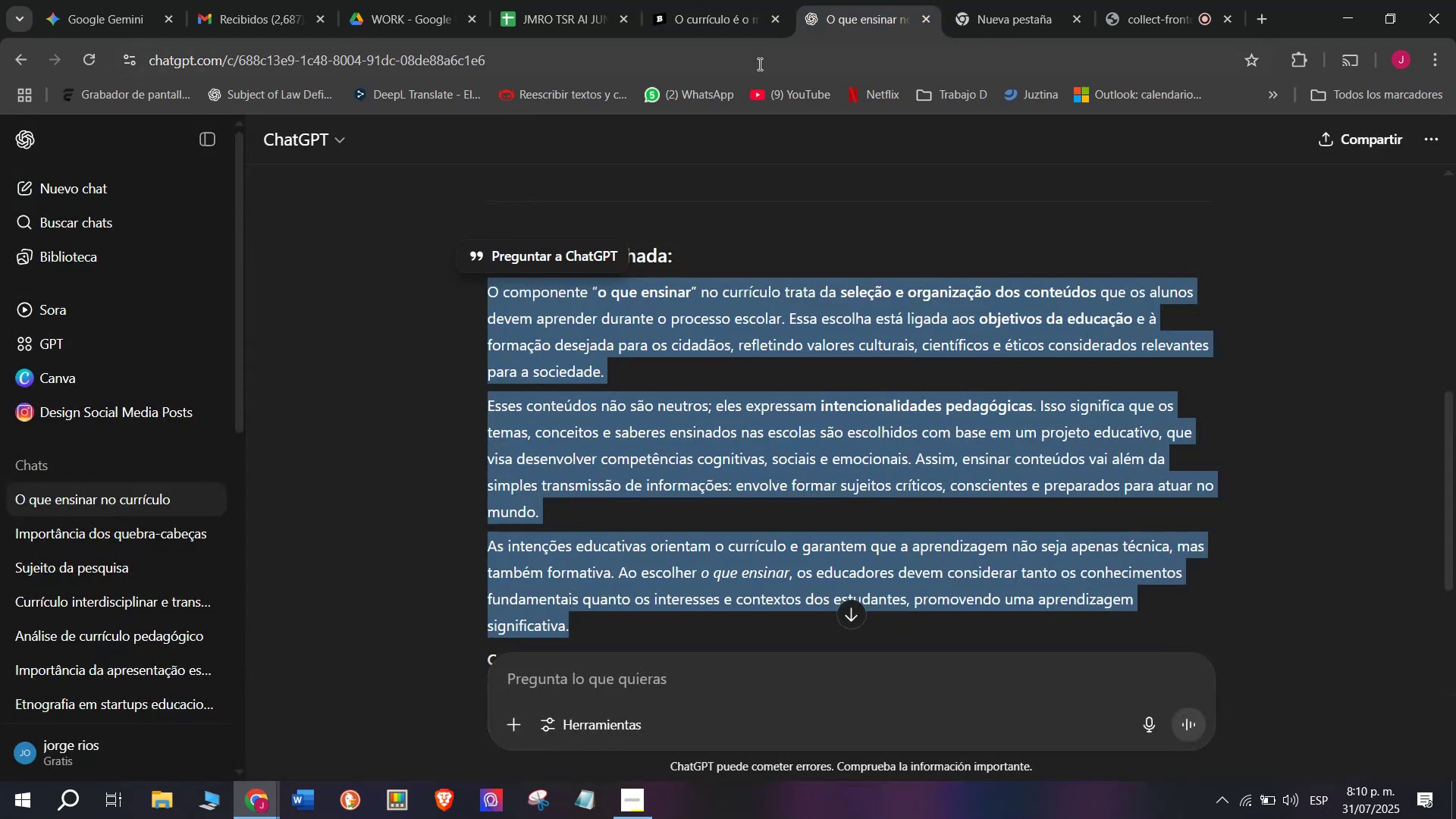 
left_click([664, 0])
 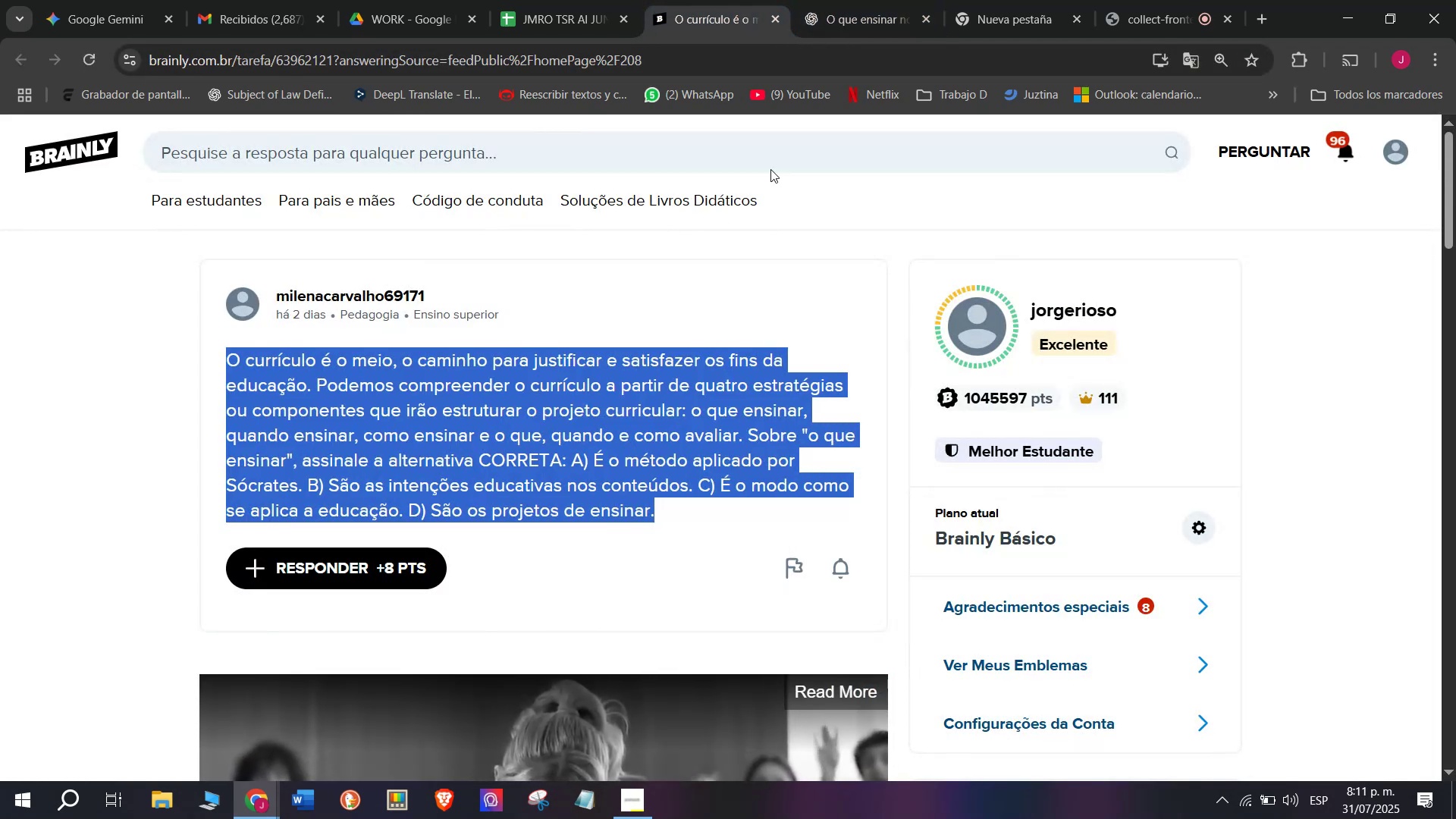 
left_click([890, 0])
 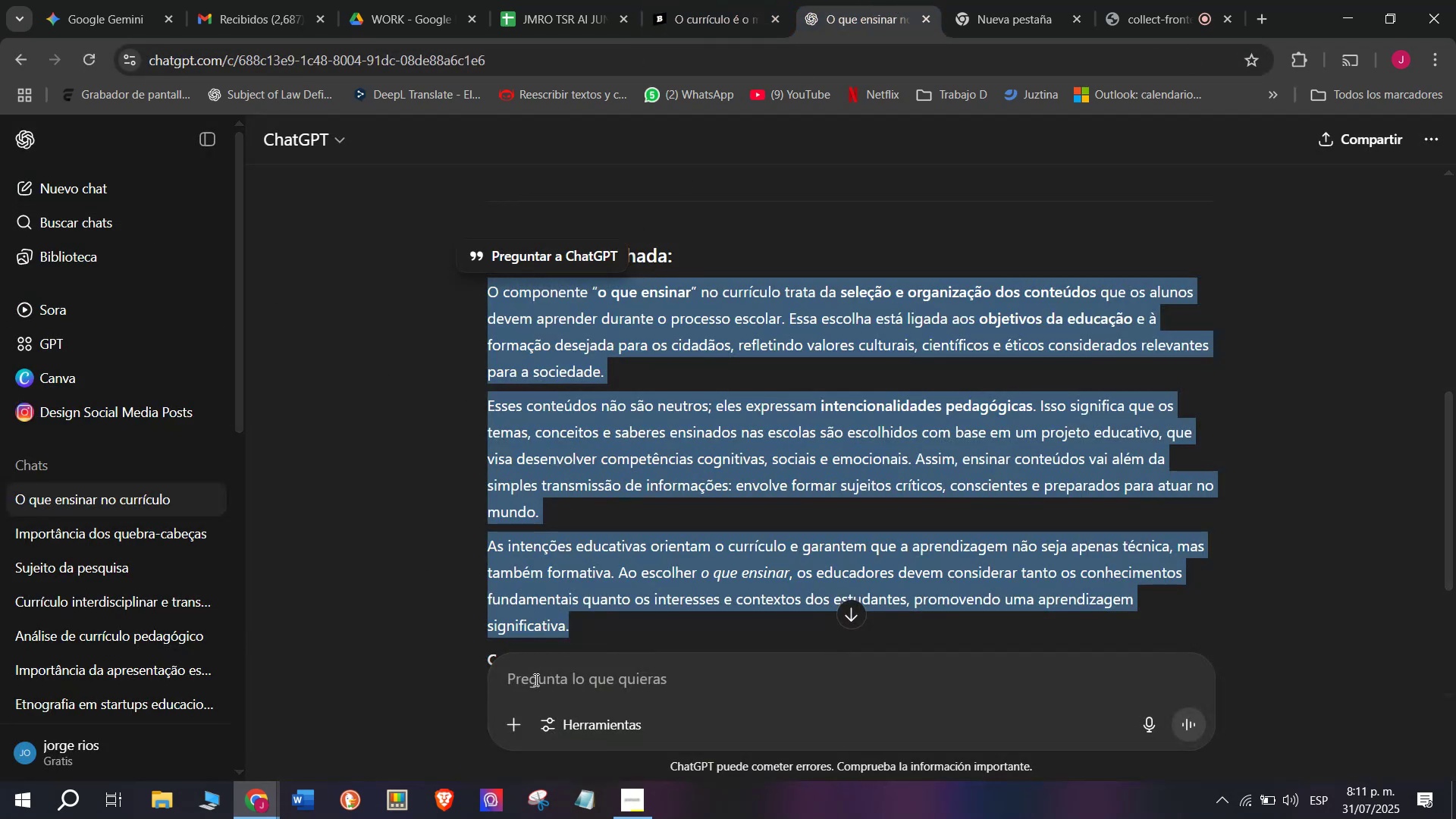 
key(Meta+MetaLeft)
 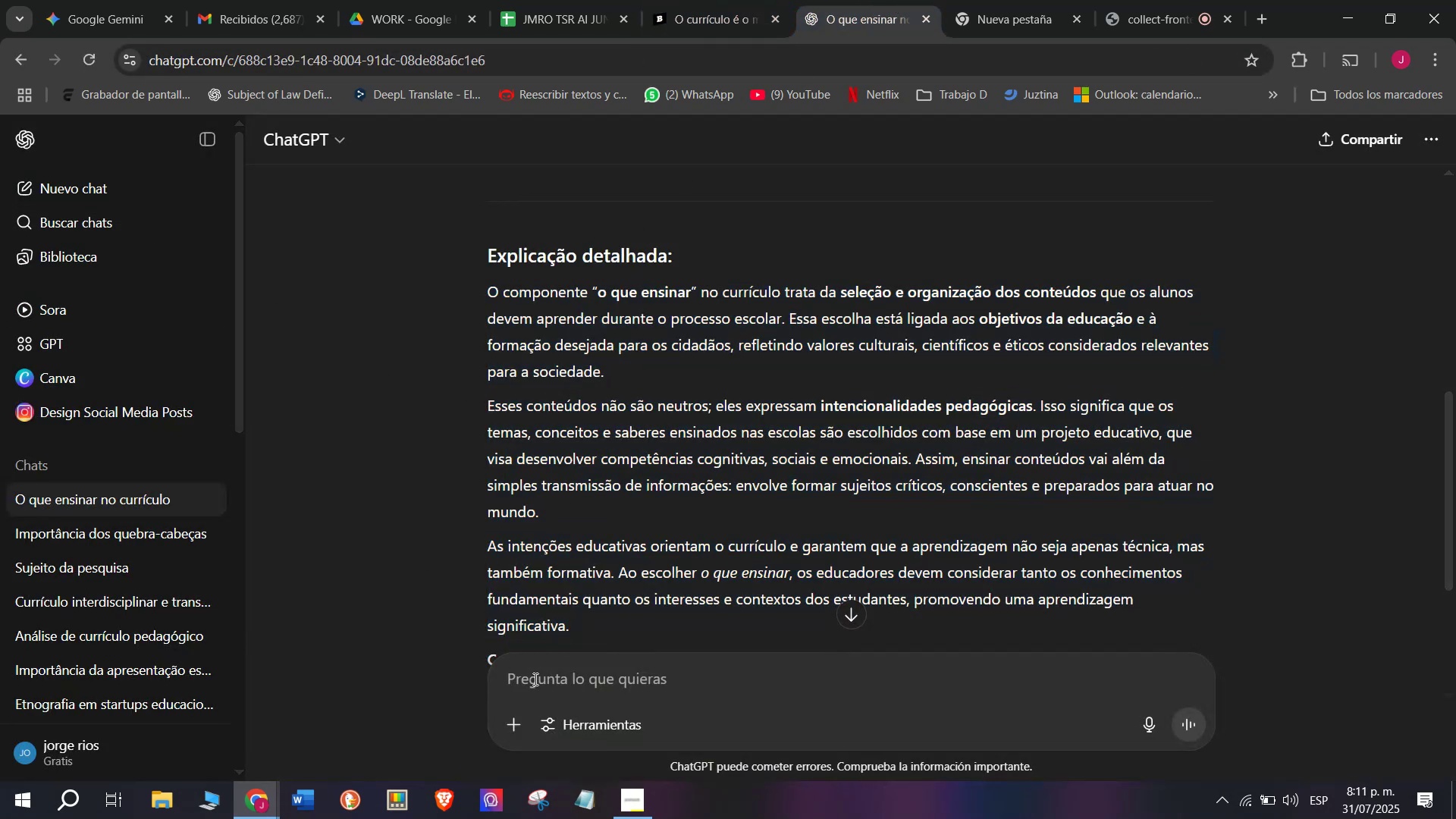 
key(Meta+V)
 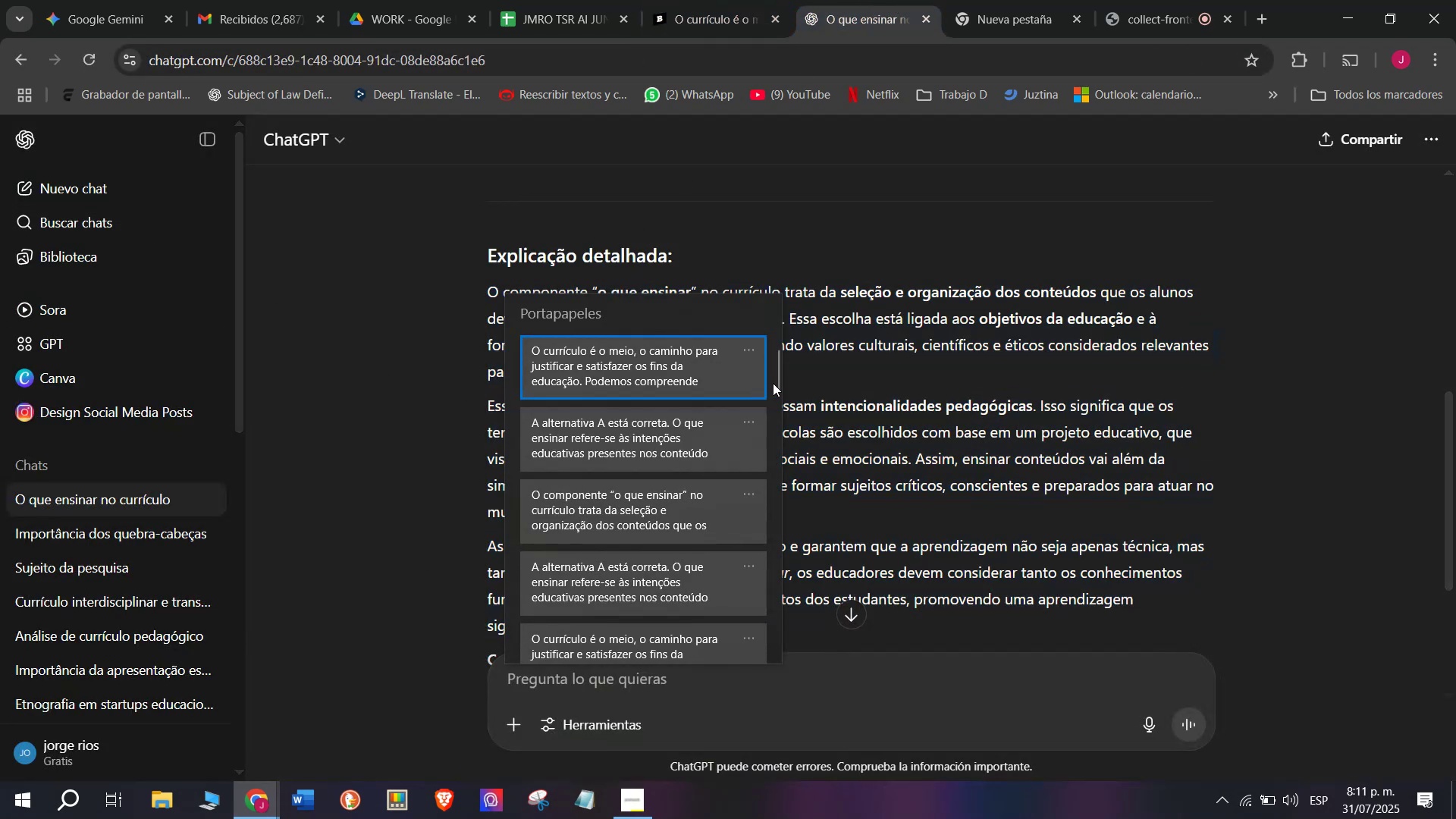 
left_click_drag(start_coordinate=[774, 383], to_coordinate=[771, 703])
 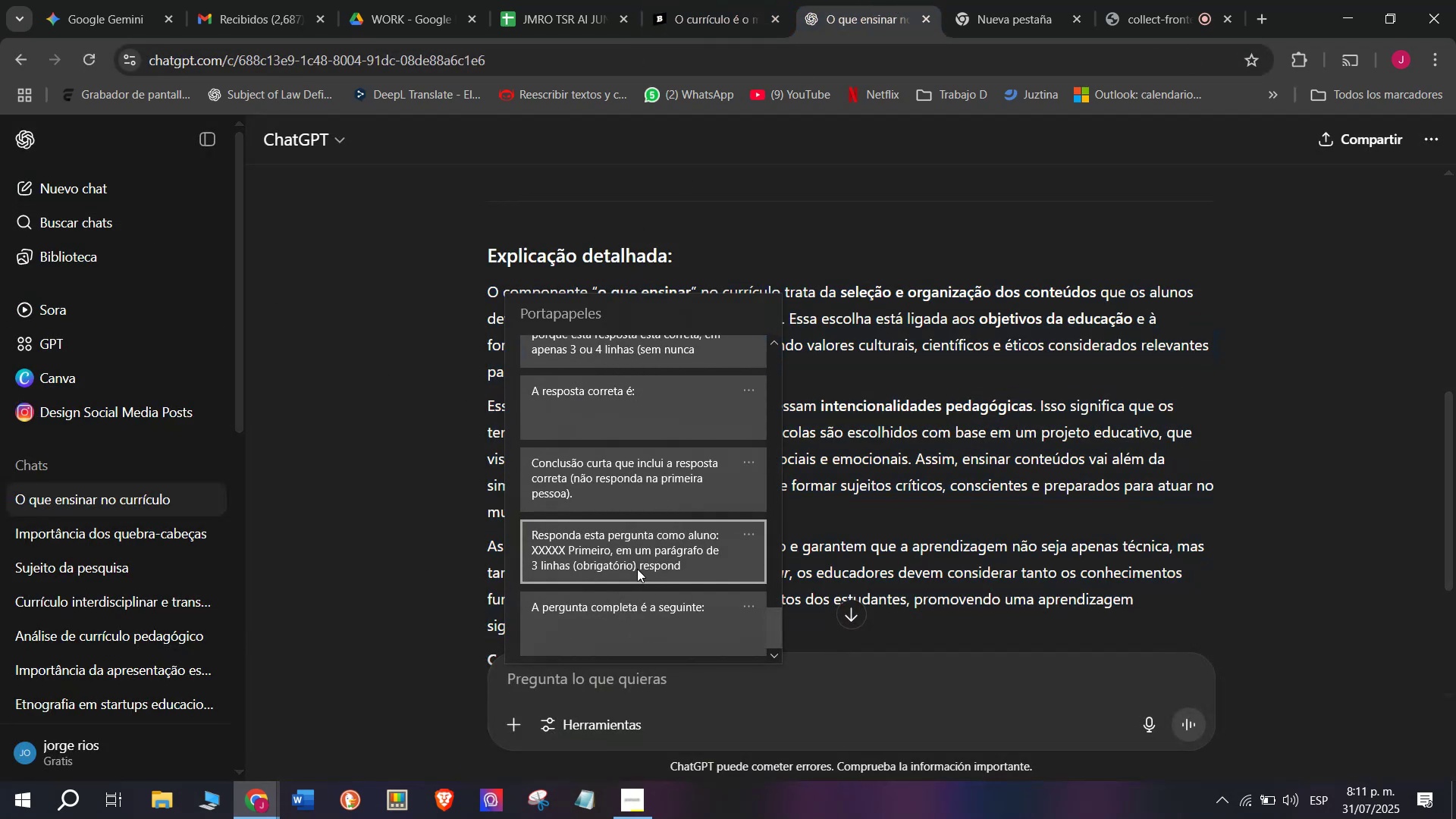 
key(Control+ControlLeft)
 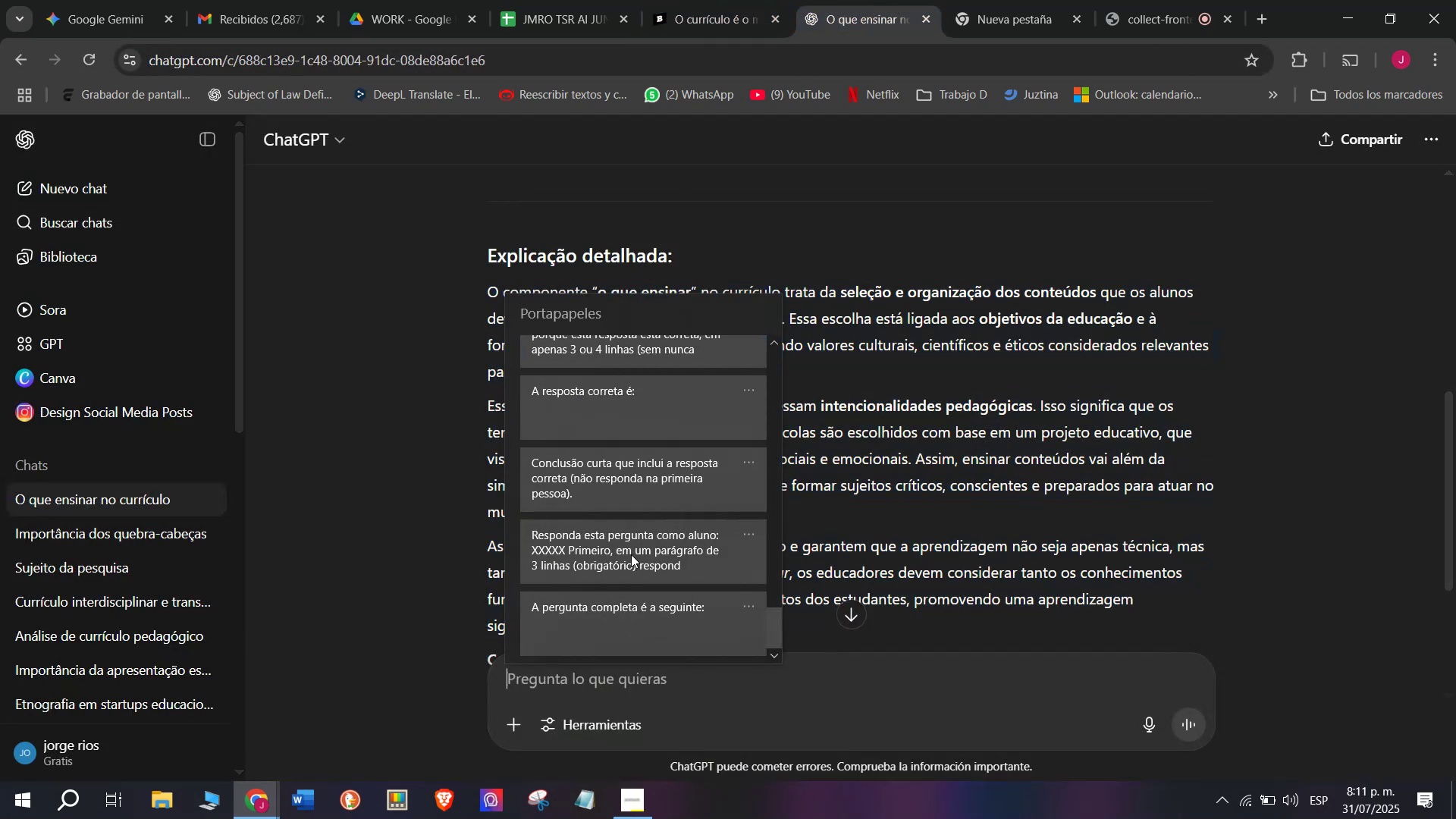 
key(Control+V)
 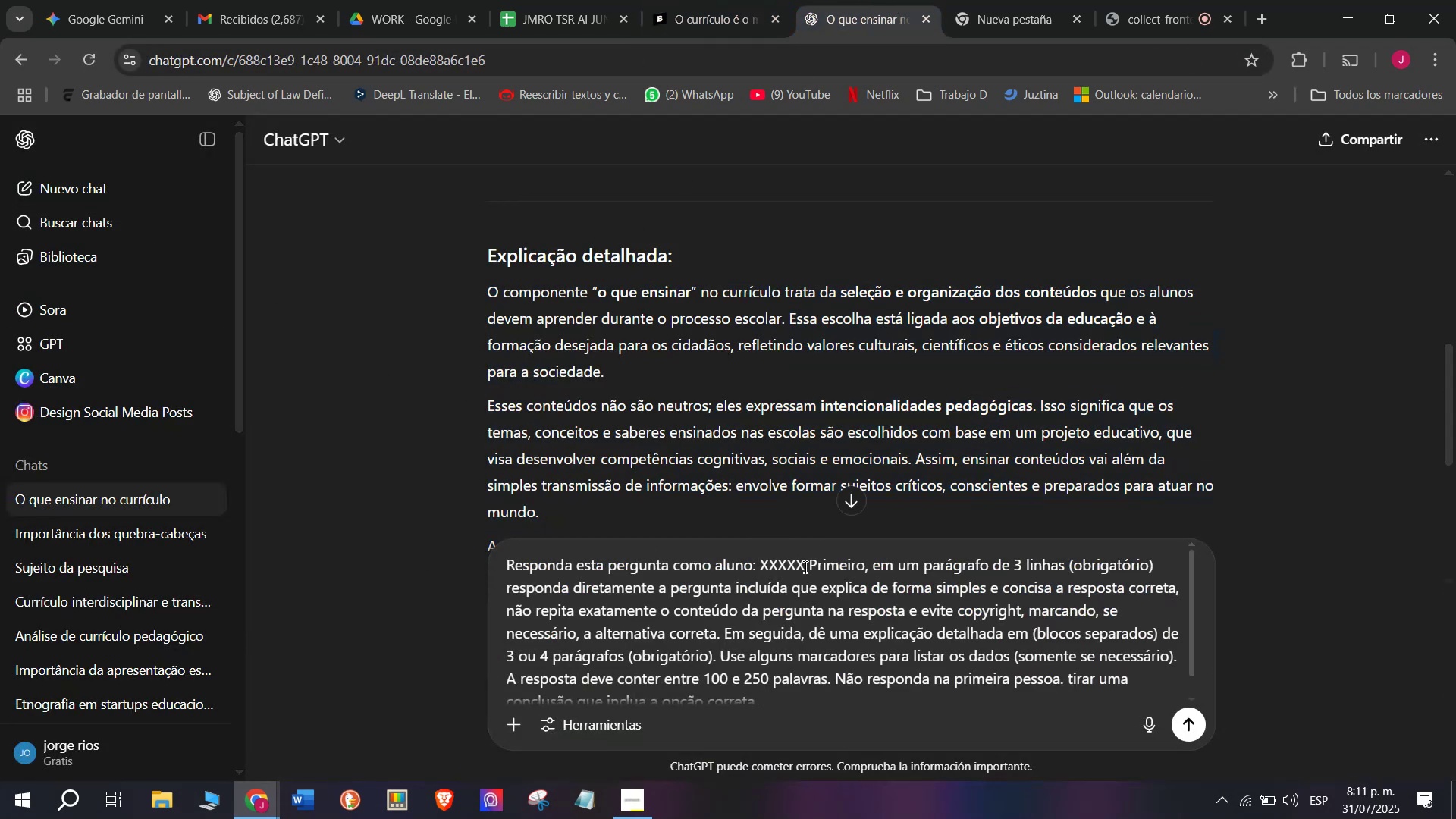 
left_click_drag(start_coordinate=[806, 562], to_coordinate=[761, 562])
 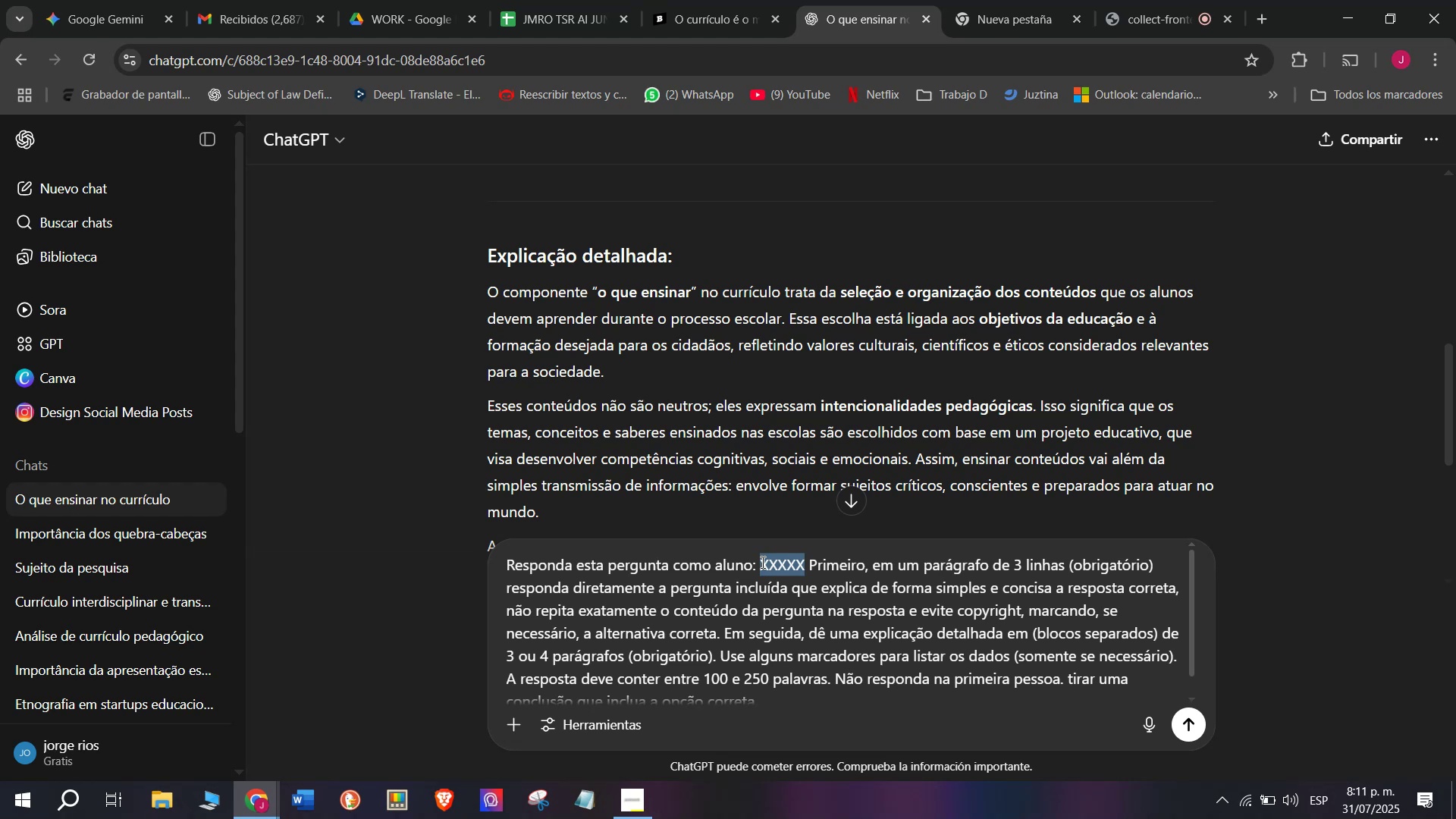 
key(Meta+V)
 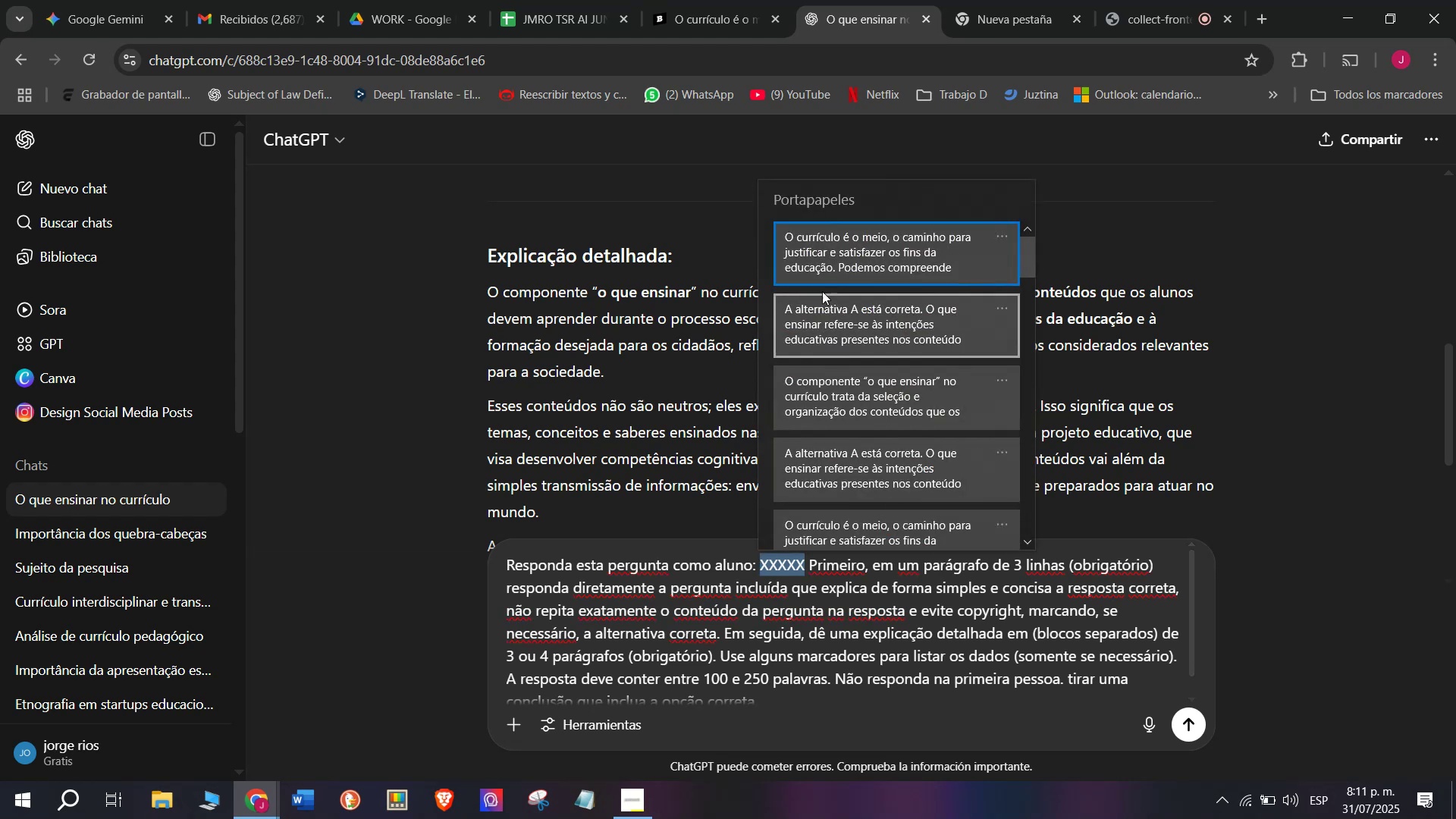 
left_click([820, 265])
 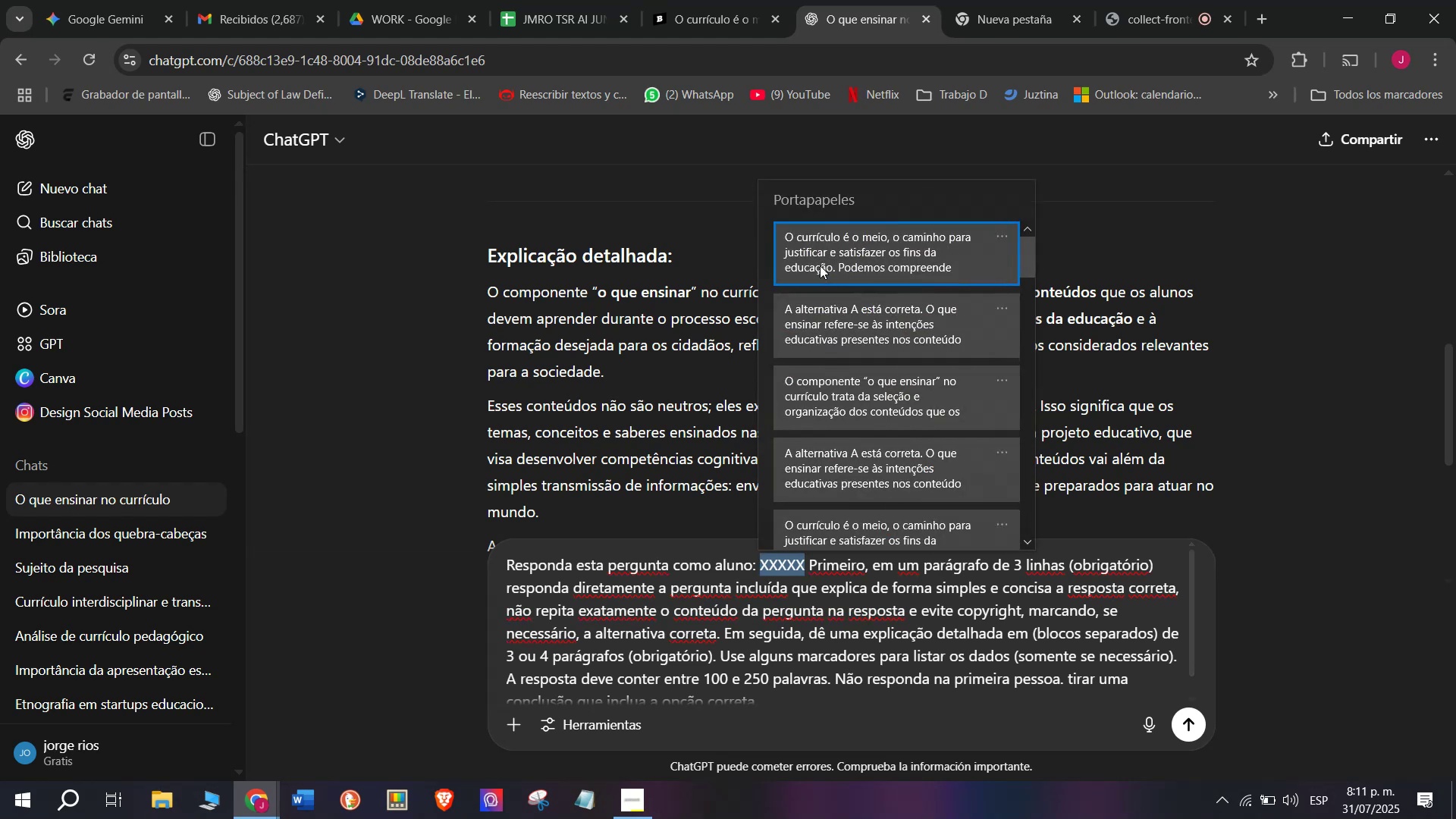 
key(Control+ControlLeft)
 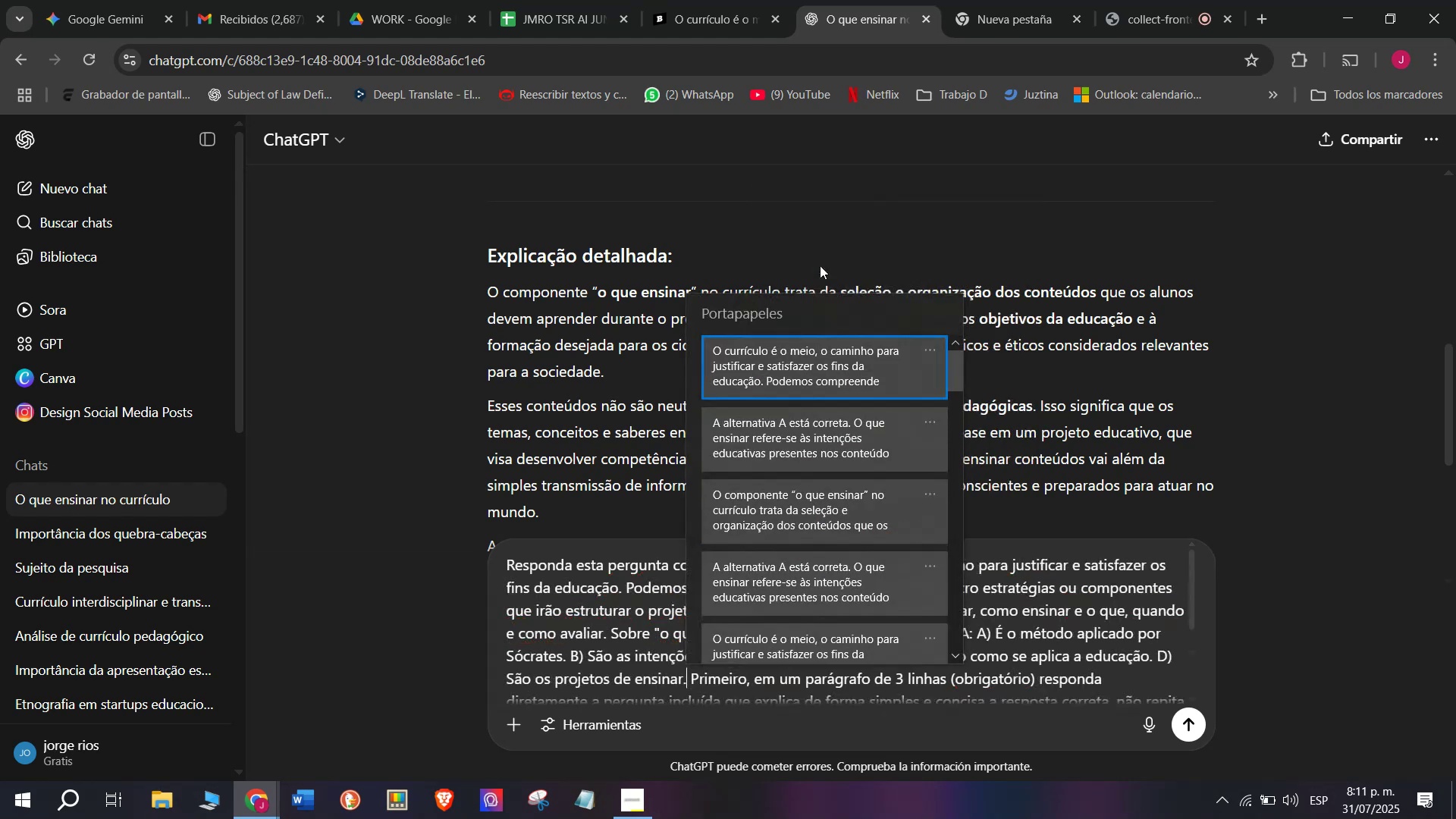 
key(Control+V)
 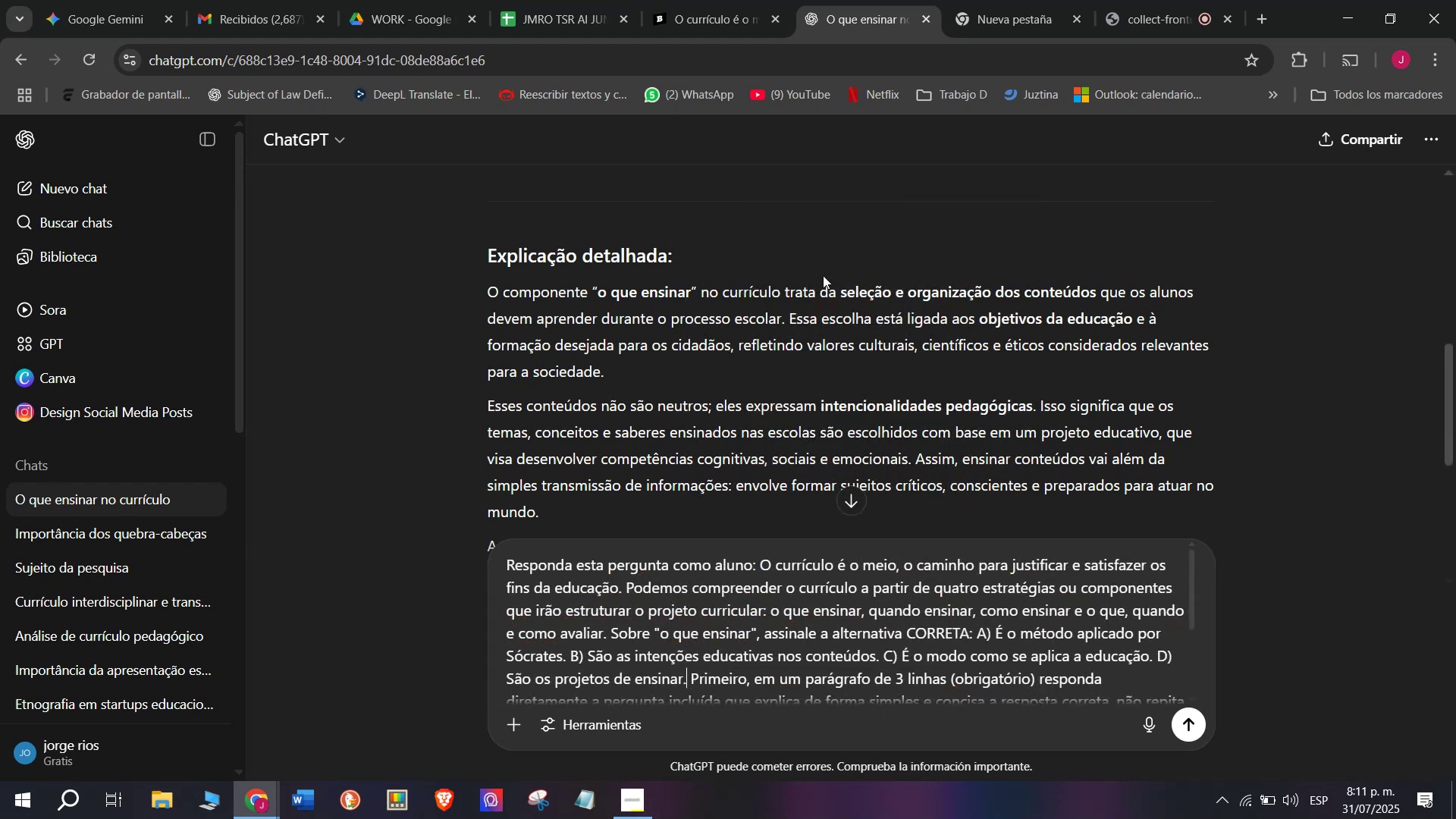 
key(Enter)
 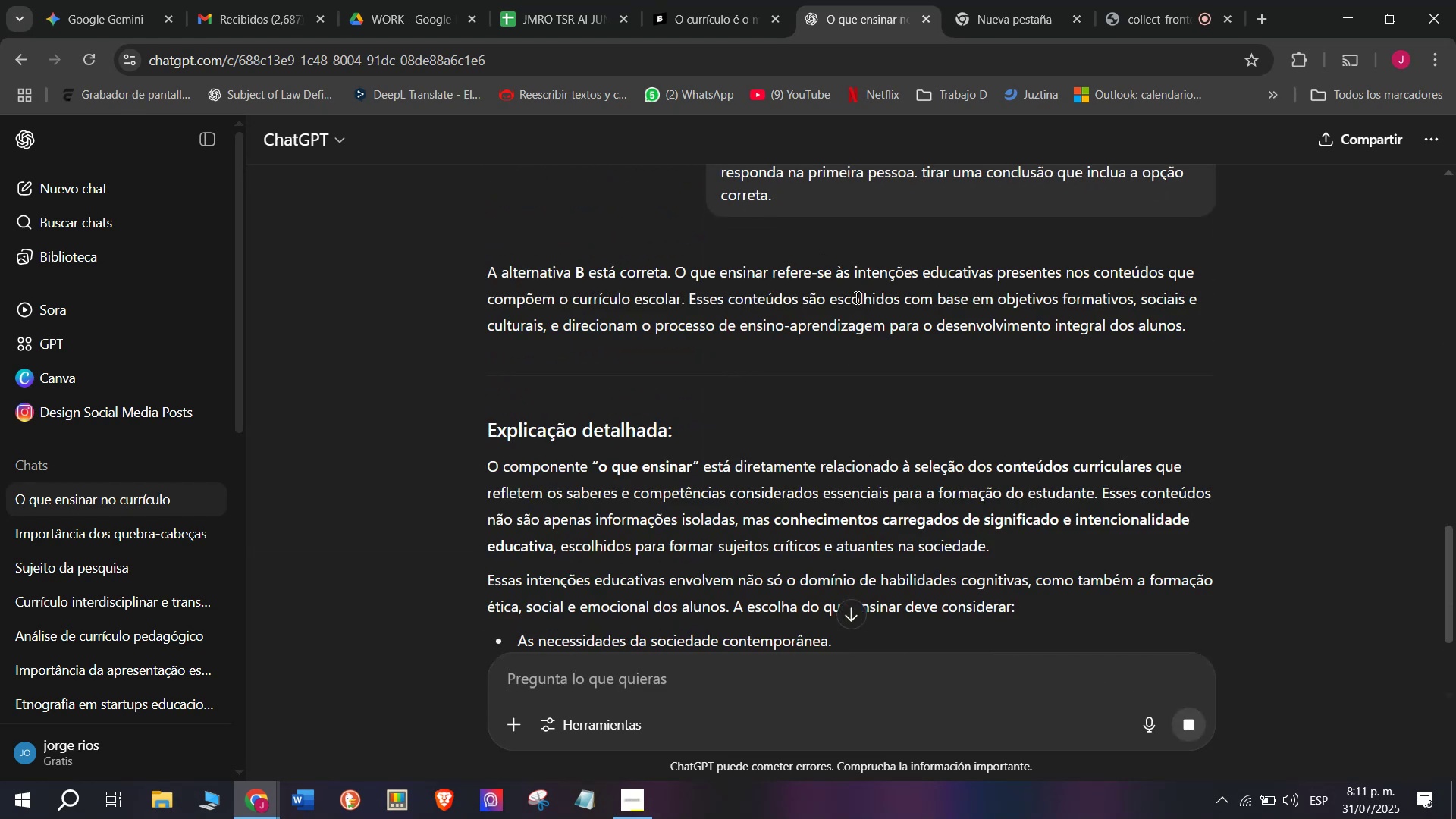 
wait(5.94)
 